 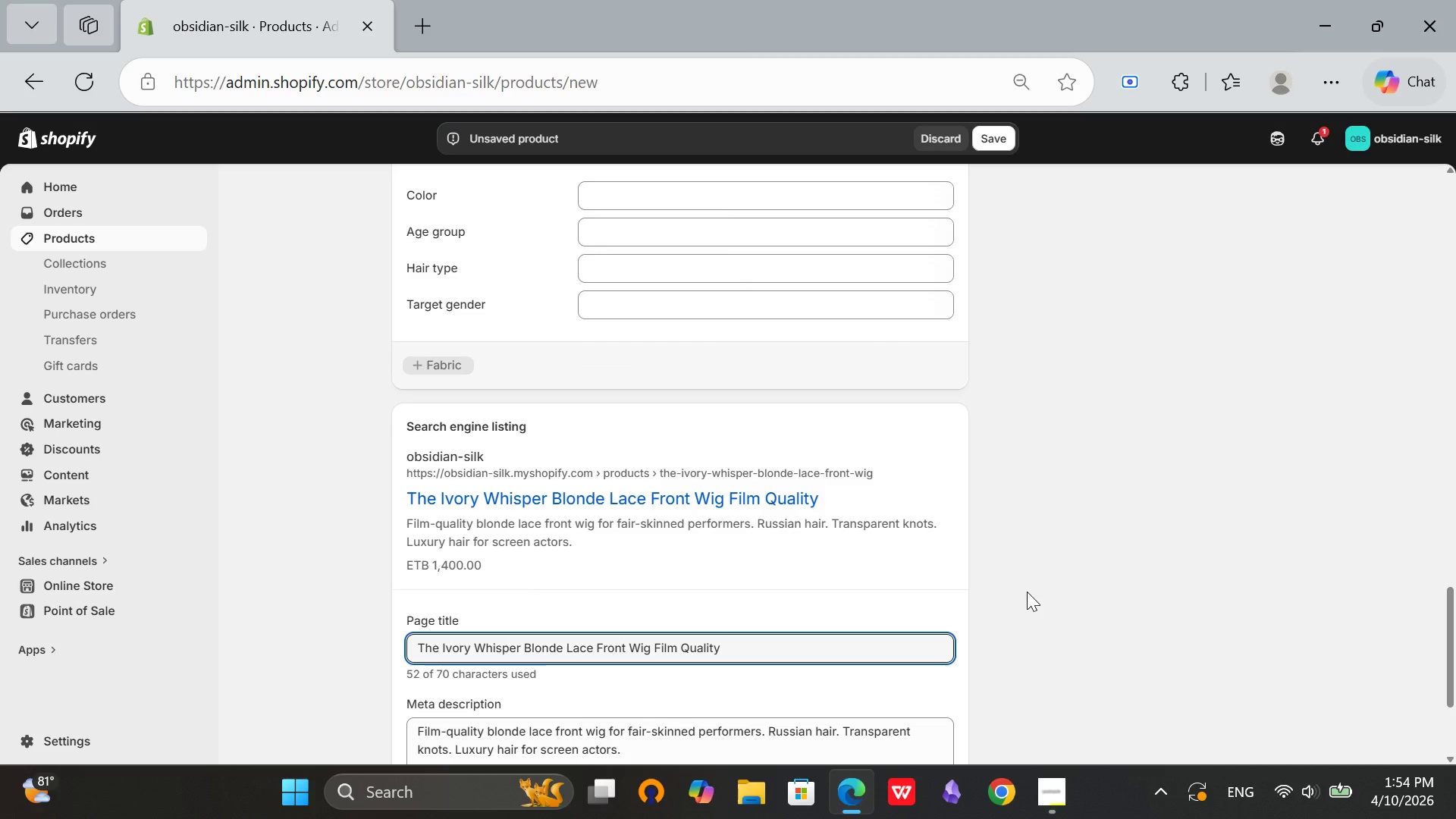 
scroll: coordinate [1027, 592], scroll_direction: down, amount: 2.0
 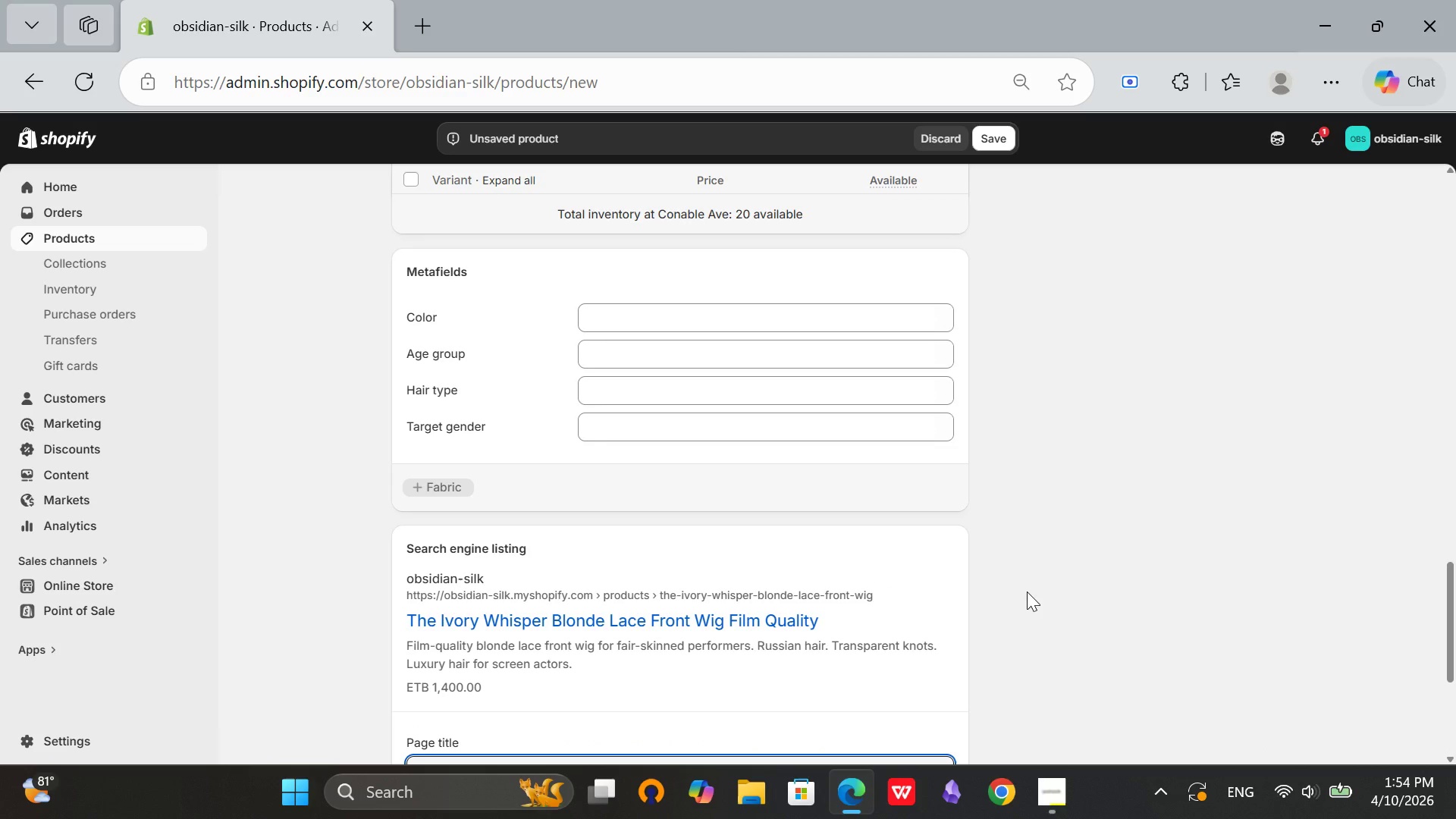 
scroll: coordinate [1027, 592], scroll_direction: up, amount: 2.0
 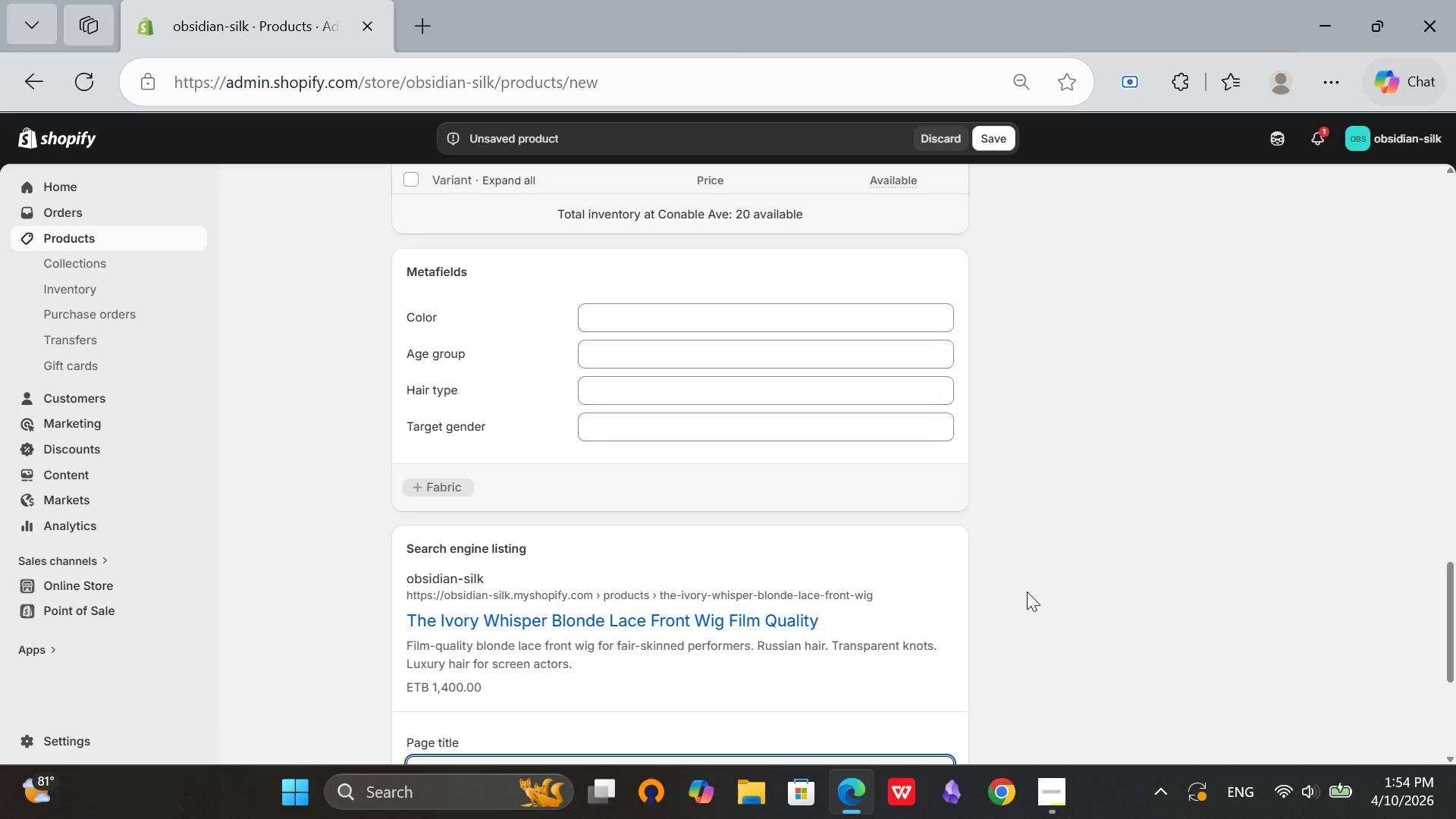 
scroll: coordinate [1027, 592], scroll_direction: down, amount: 4.0
 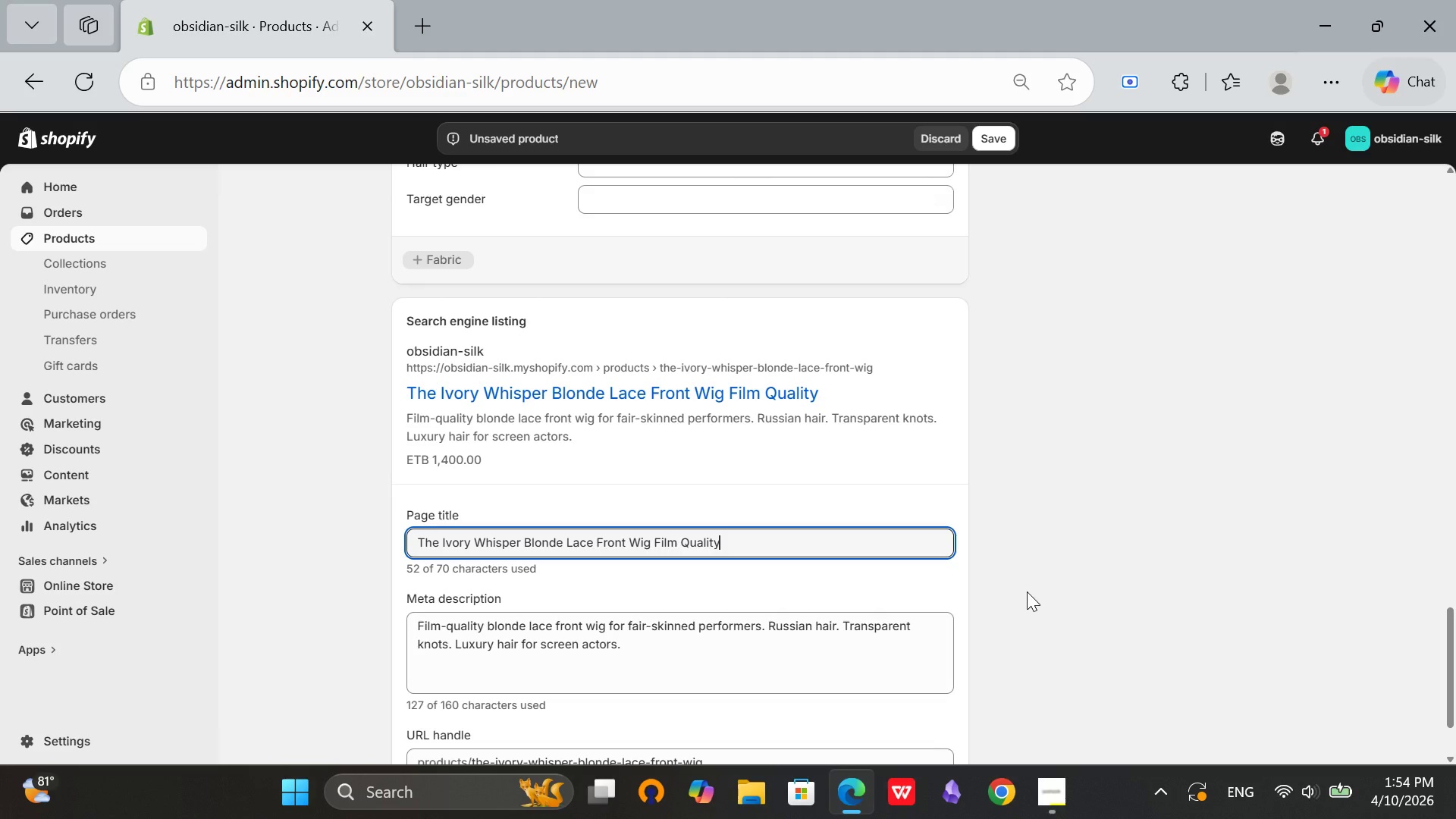 
scroll: coordinate [1027, 592], scroll_direction: up, amount: 8.0
 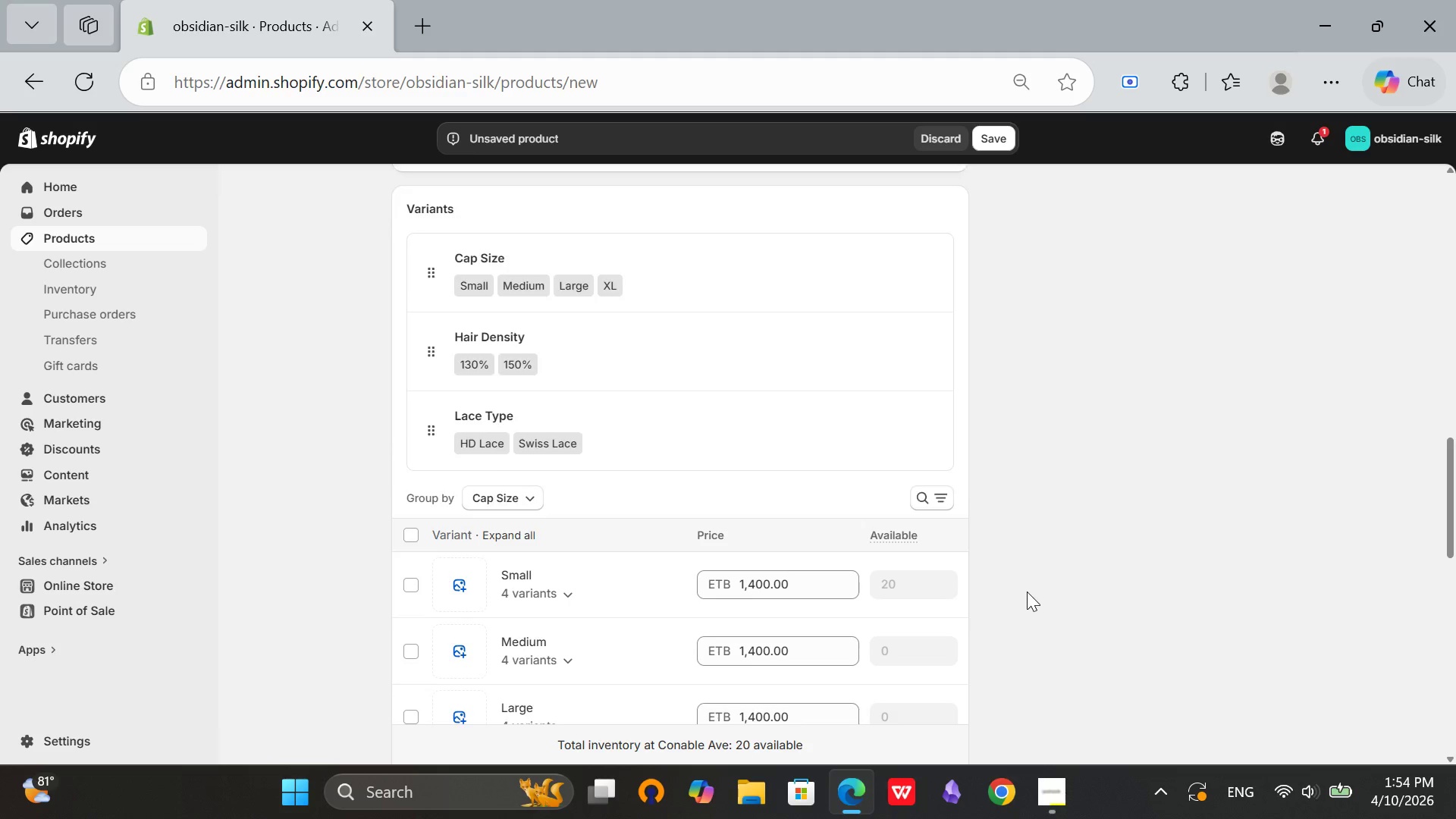 
scroll: coordinate [1027, 592], scroll_direction: down, amount: 5.0
 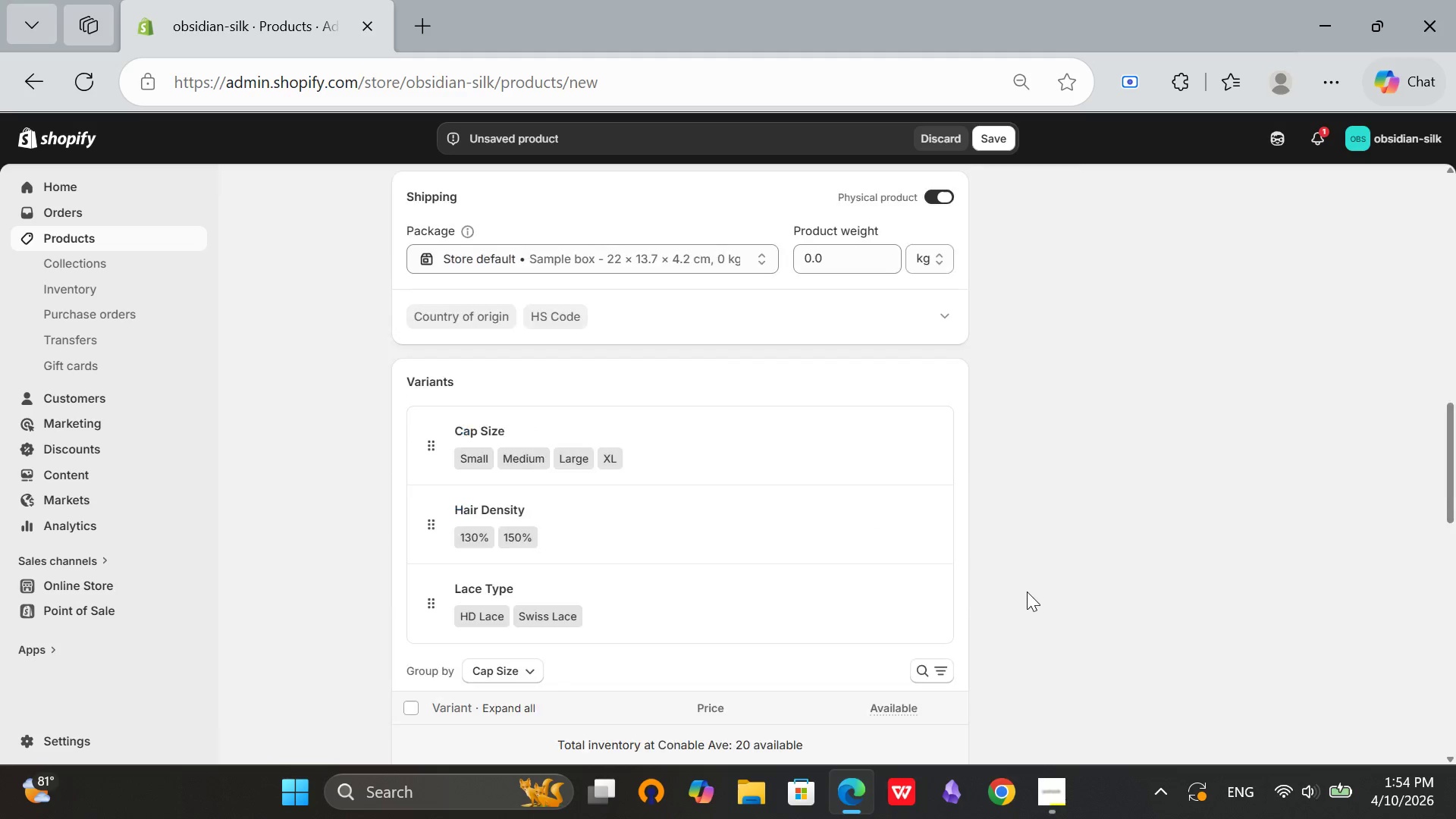 
scroll: coordinate [1077, 682], scroll_direction: up, amount: 8.0
 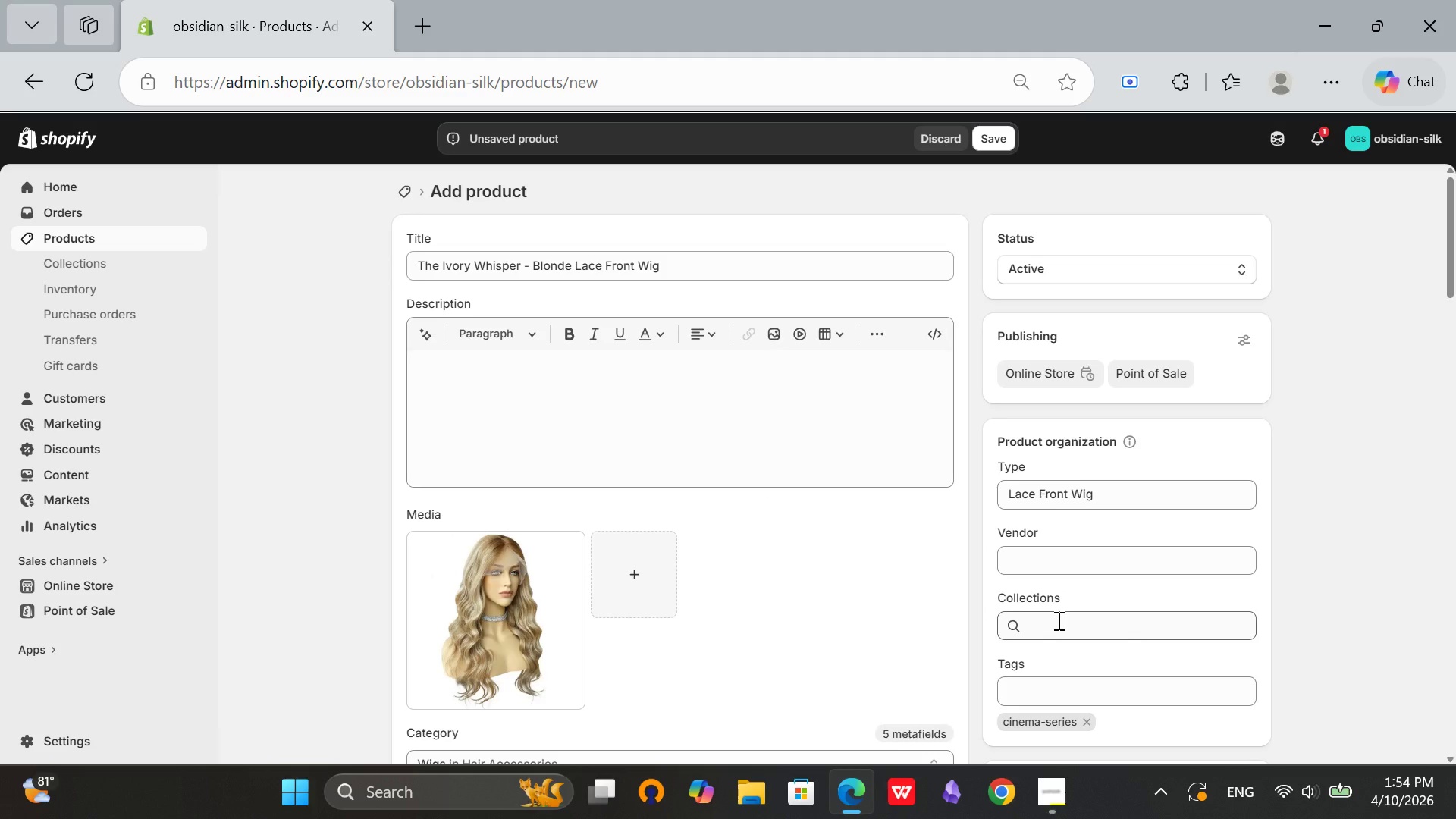 
scroll: coordinate [1057, 620], scroll_direction: down, amount: 2.0
 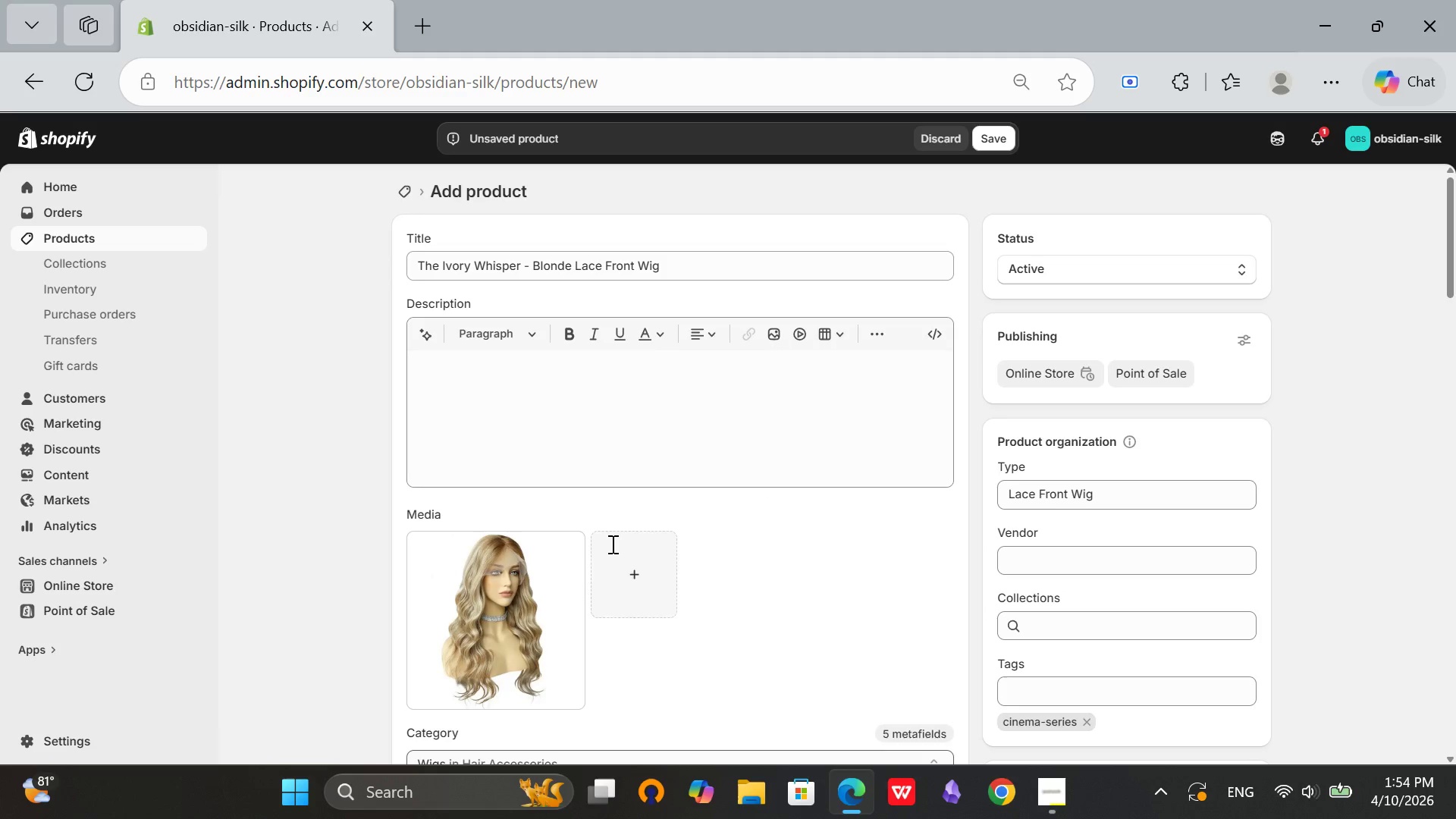 
scroll: coordinate [611, 544], scroll_direction: up, amount: 4.0
 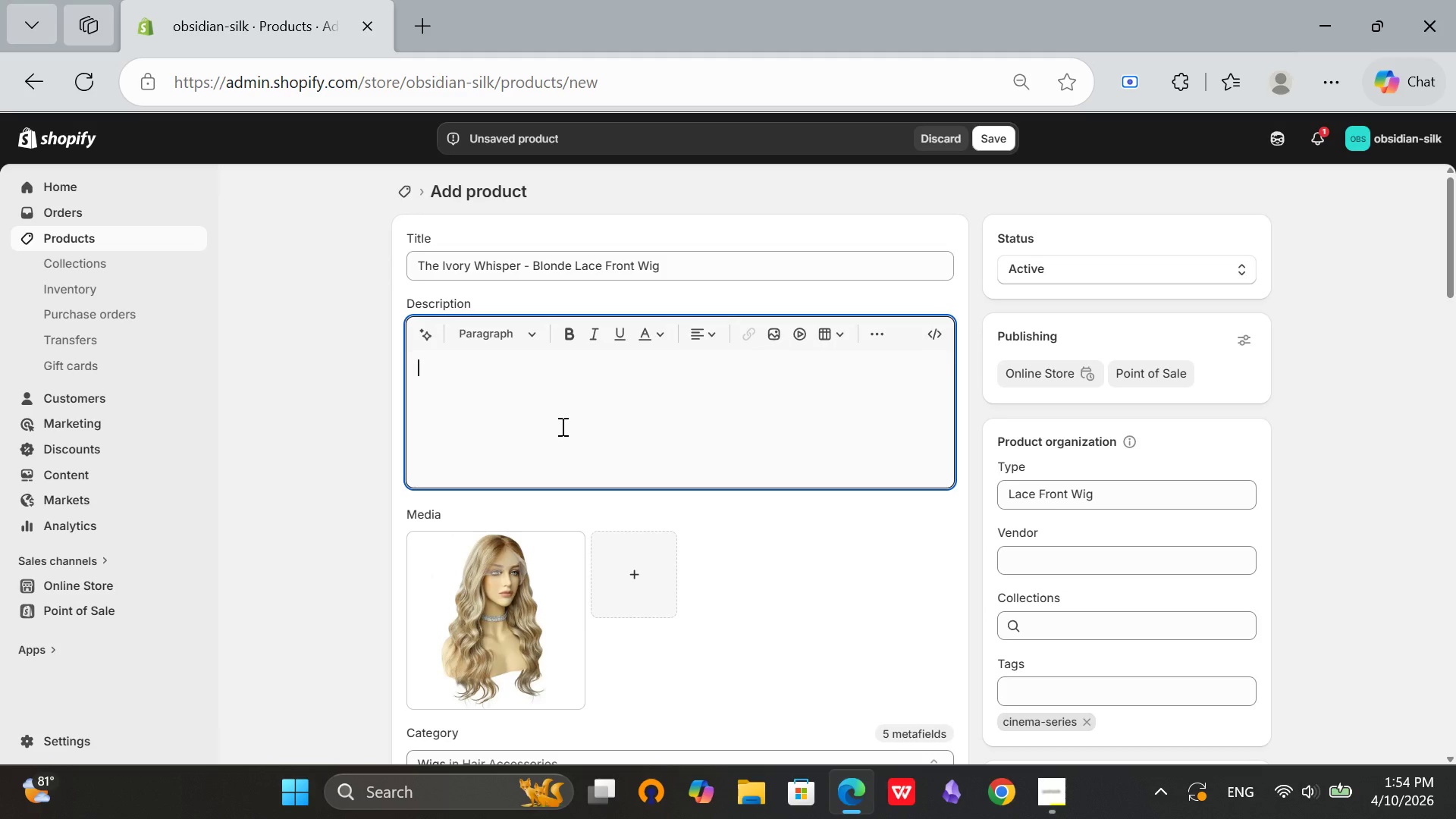 
left_click([561, 426])
 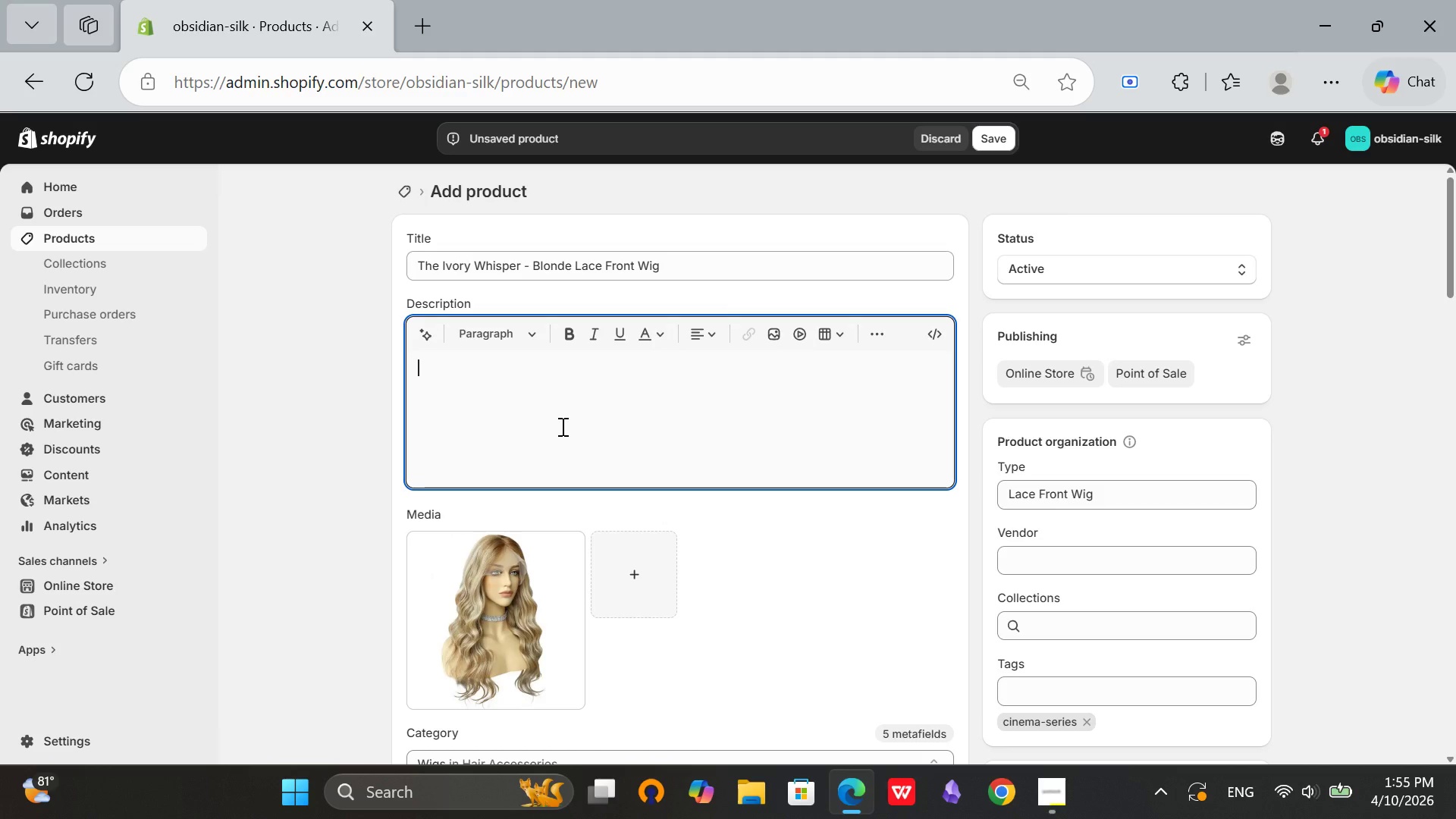 
wait(6.84)
 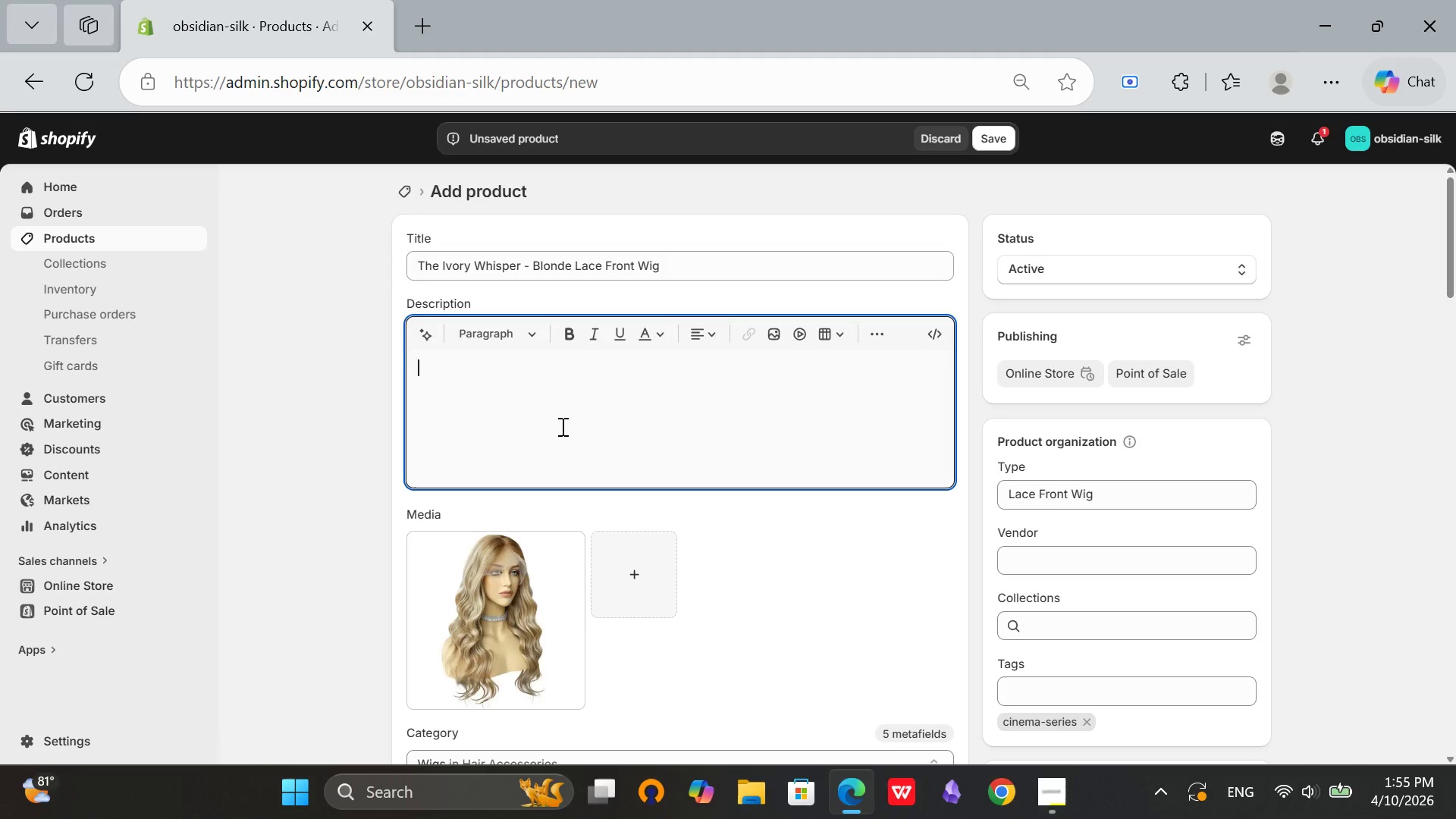 
type(Natural blonde tones. Seamless blending. The Ivory Whisern)
key(Backspace)
type( is for fair-skinned performers and screen actors.)
 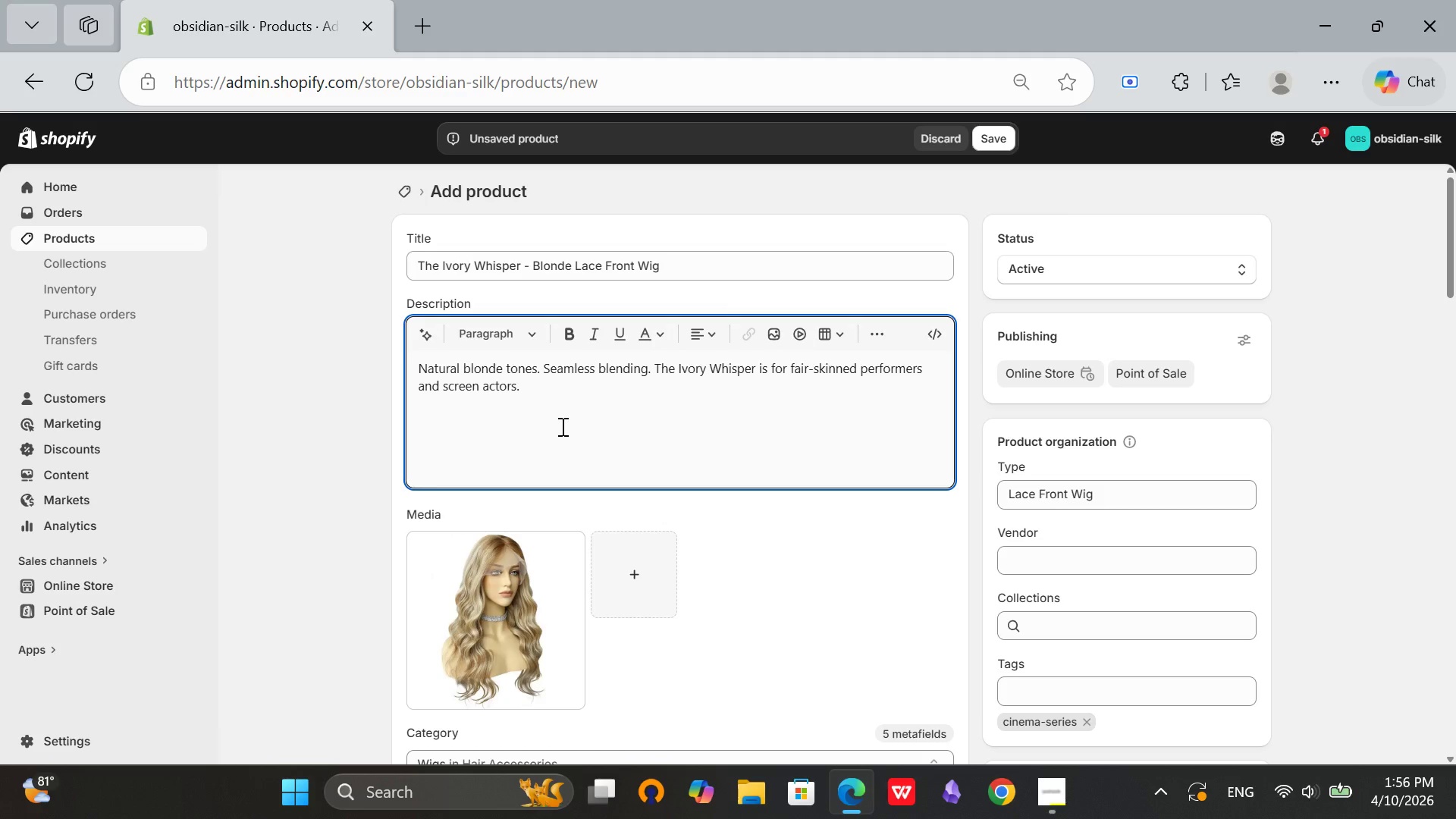 
key(Enter)
 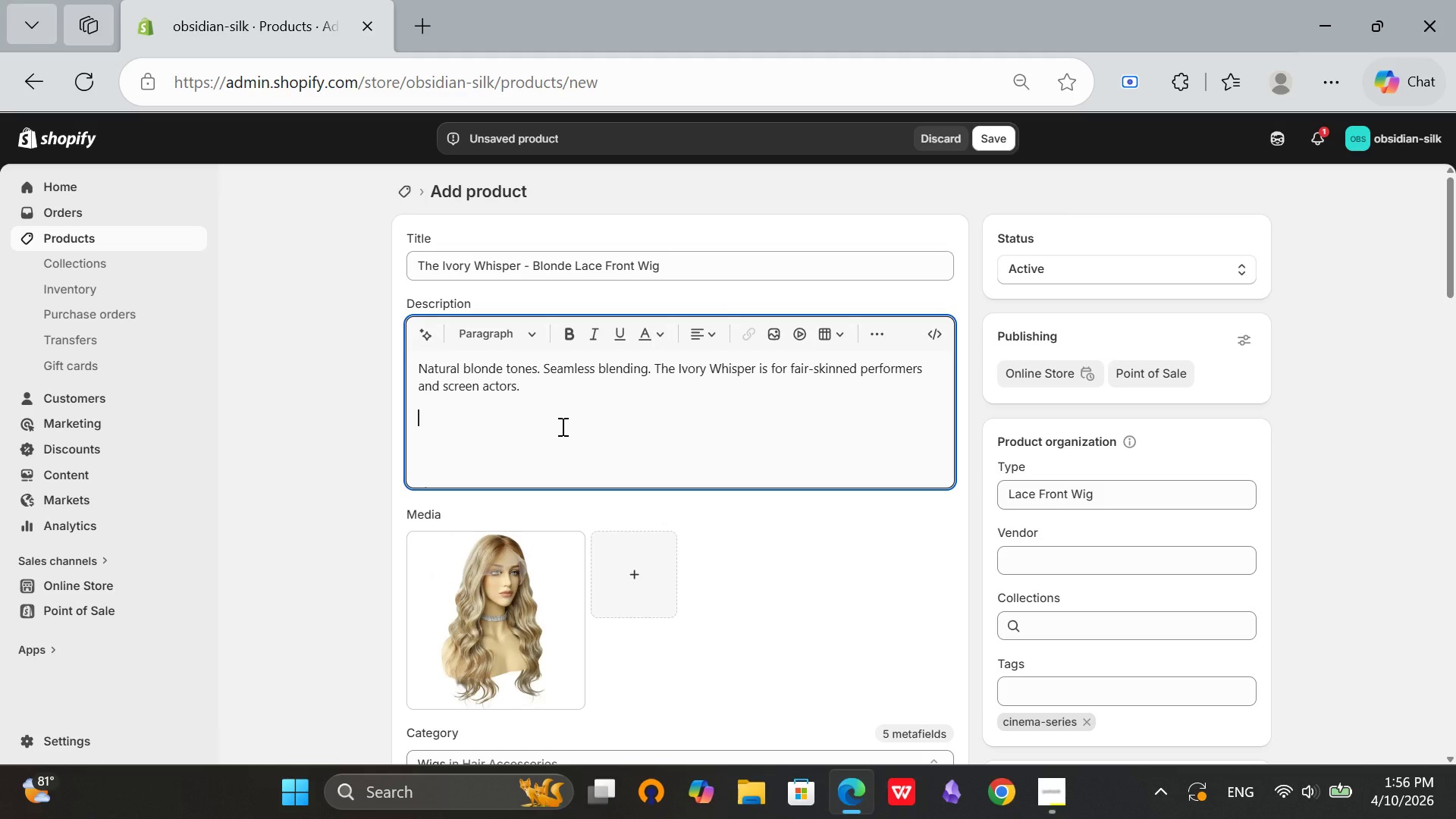 
type(Technical S)
 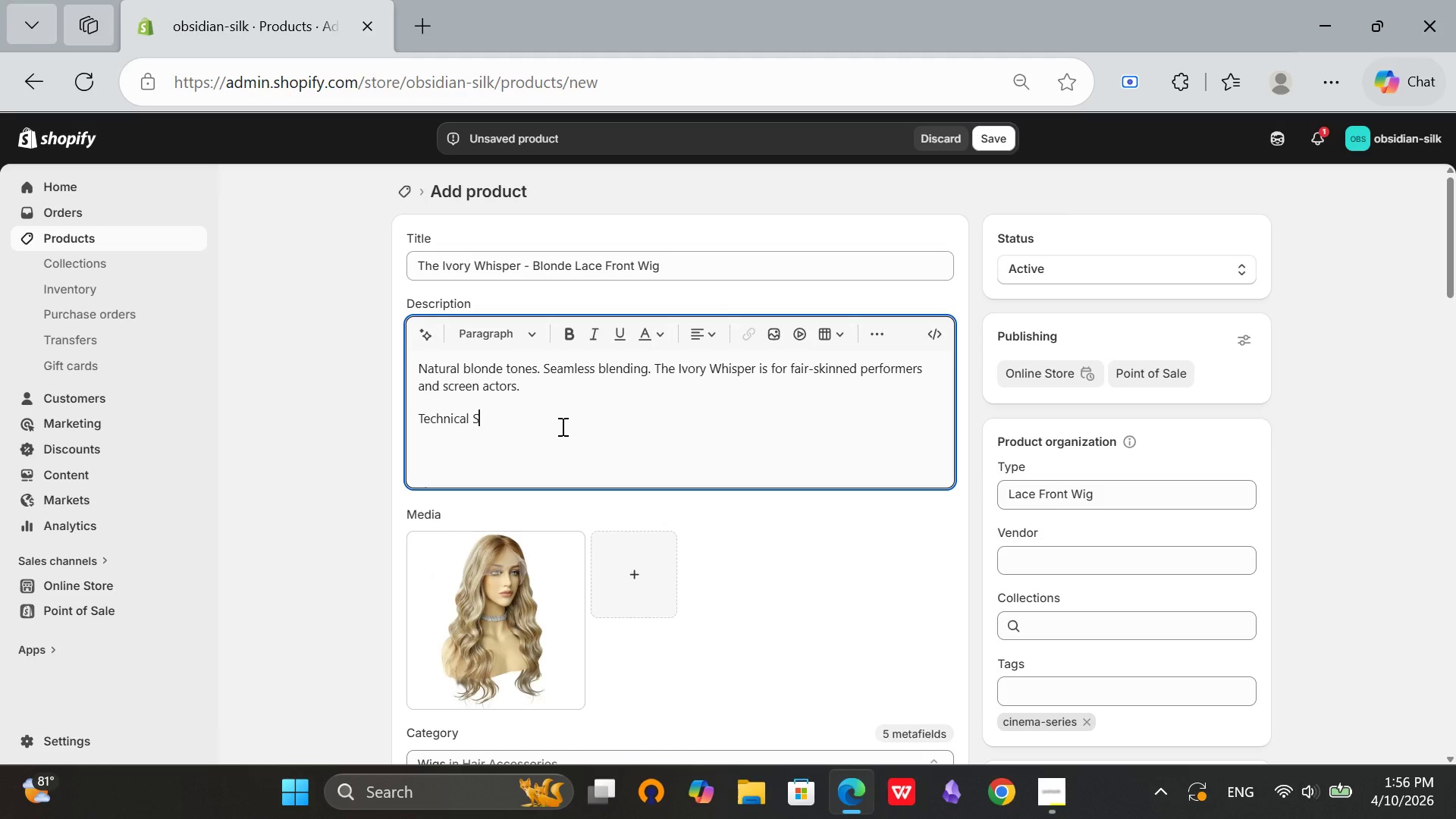 
wait(6.16)
 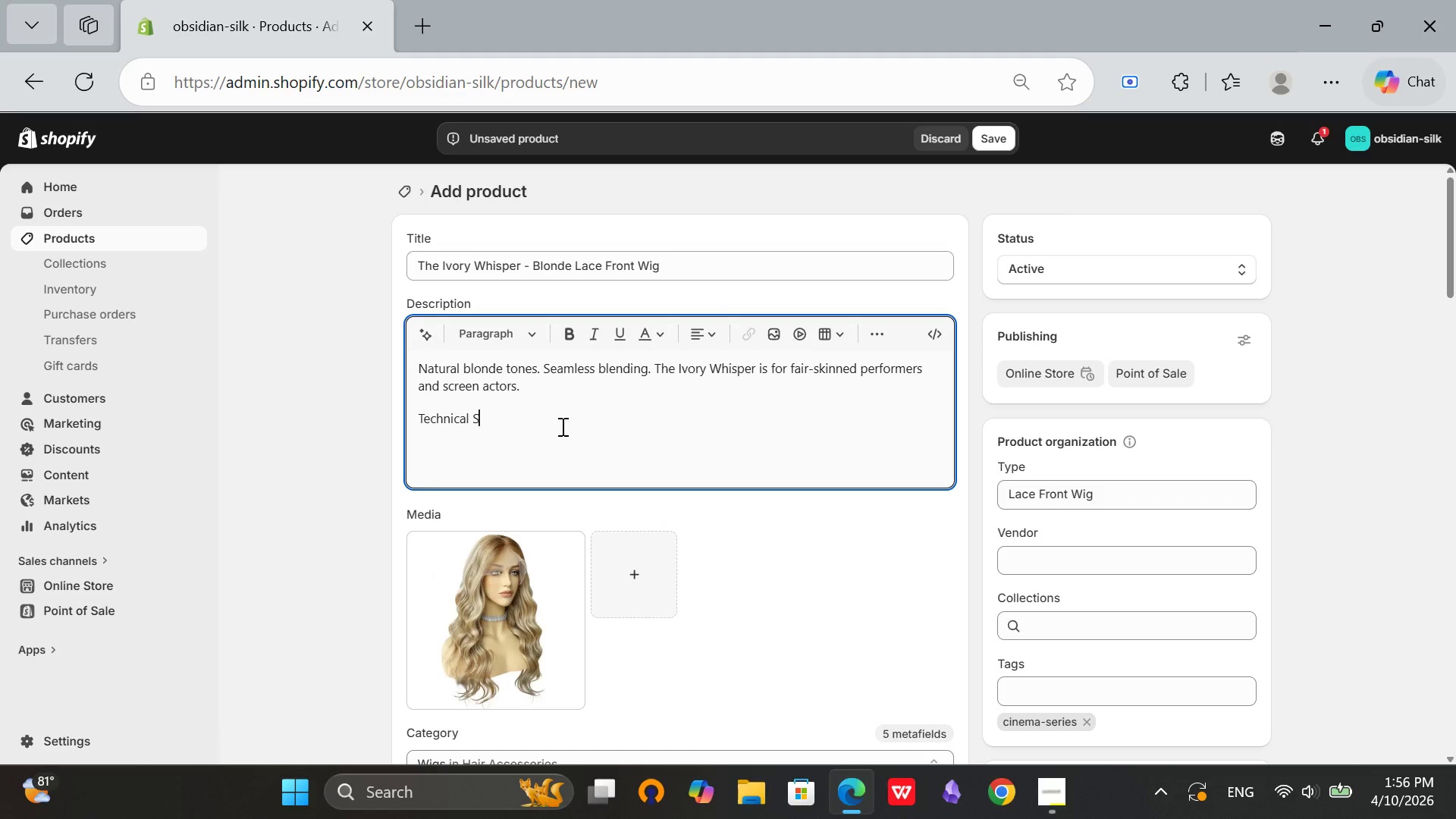 
type(pecs:)
 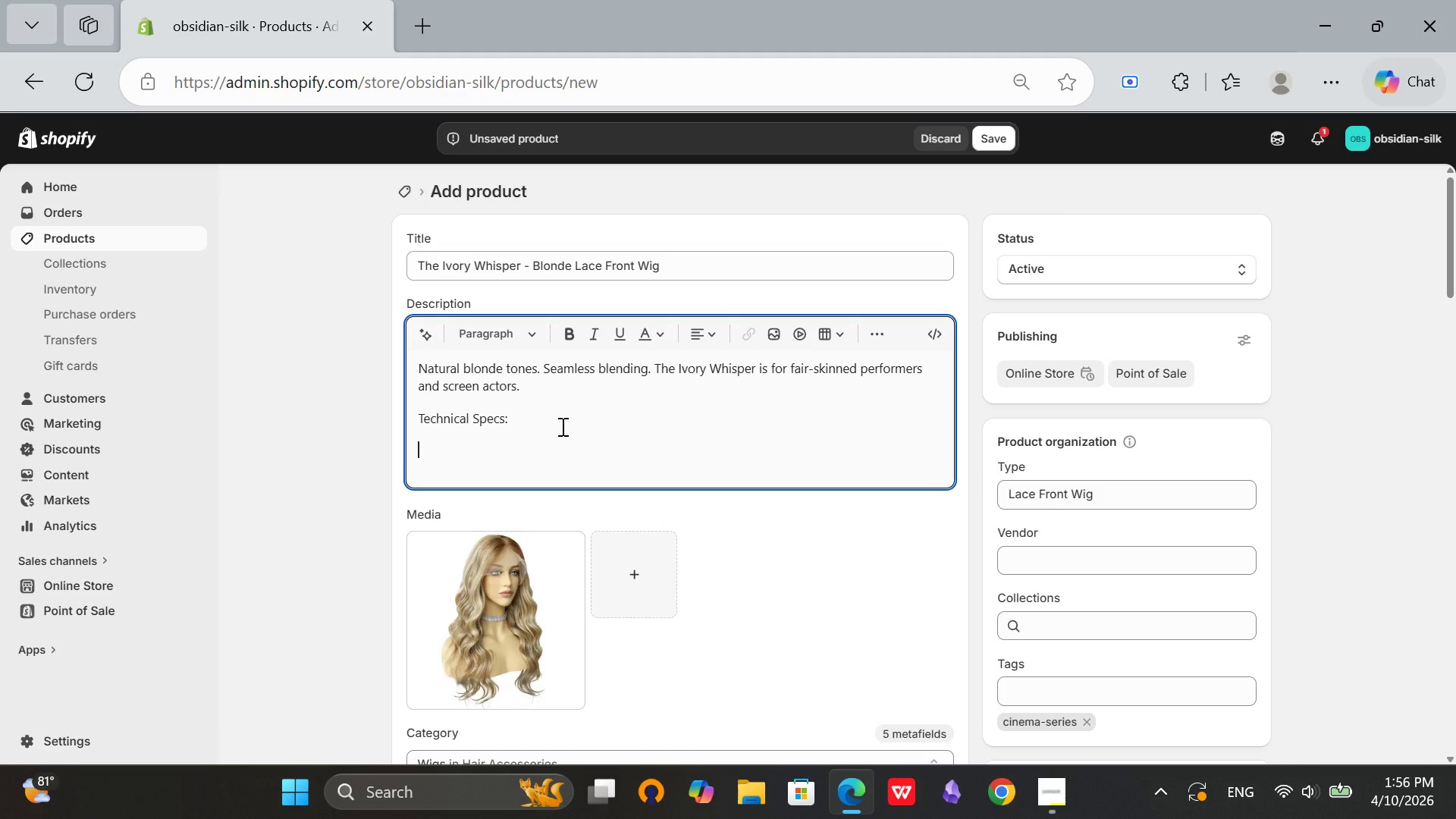 
key(Enter)
 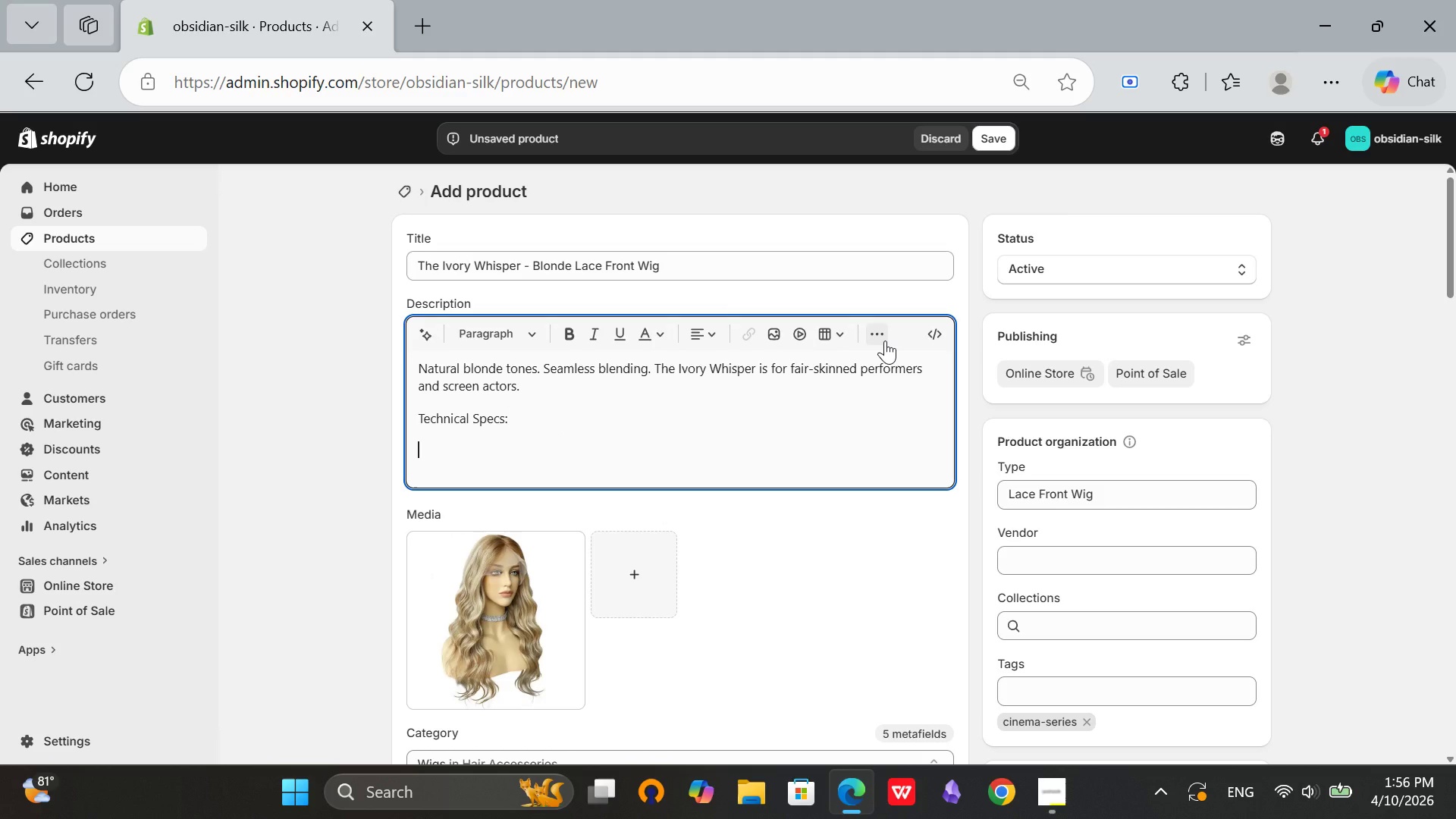 
left_click([883, 340])
 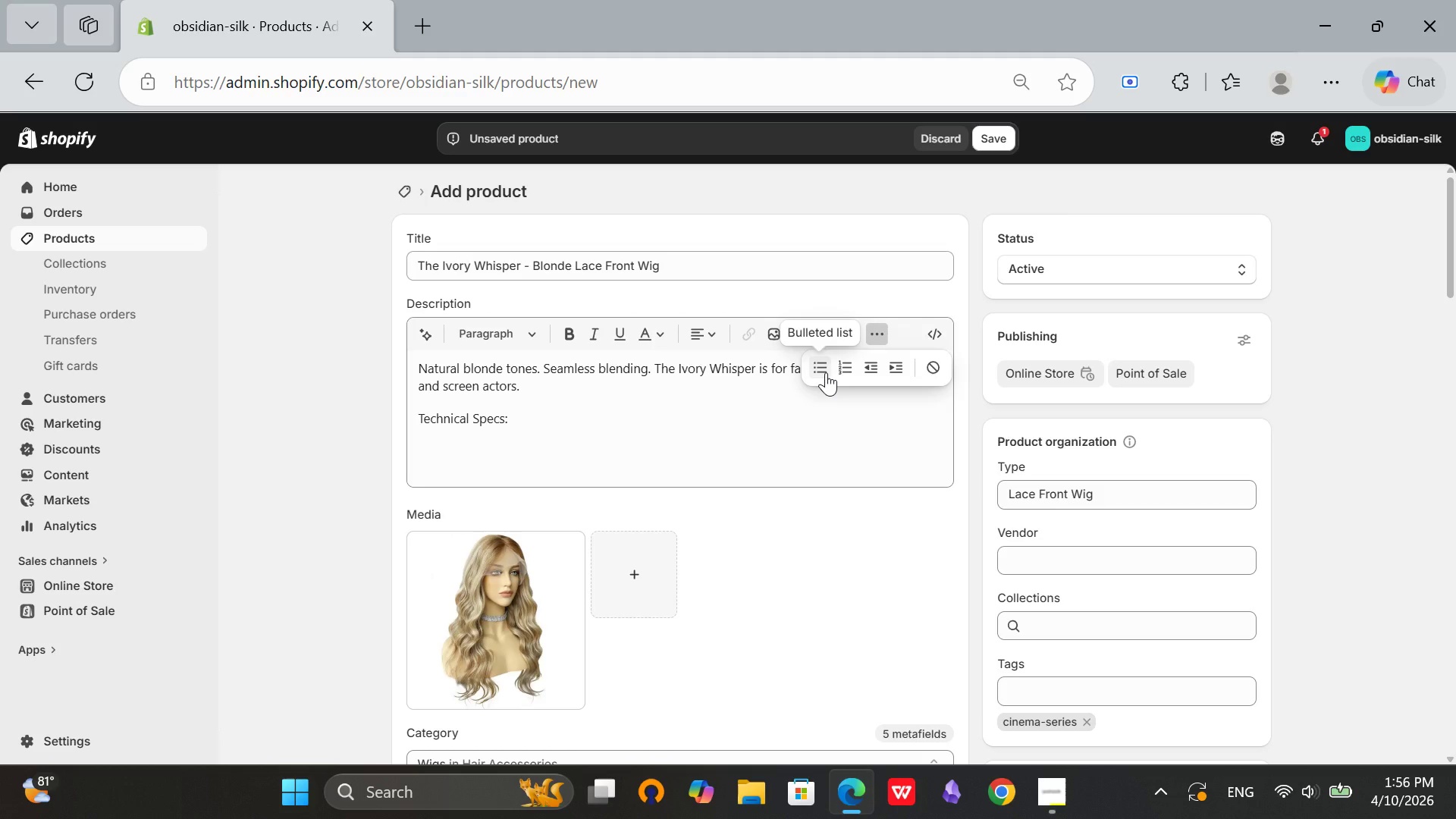 
left_click([815, 372])
 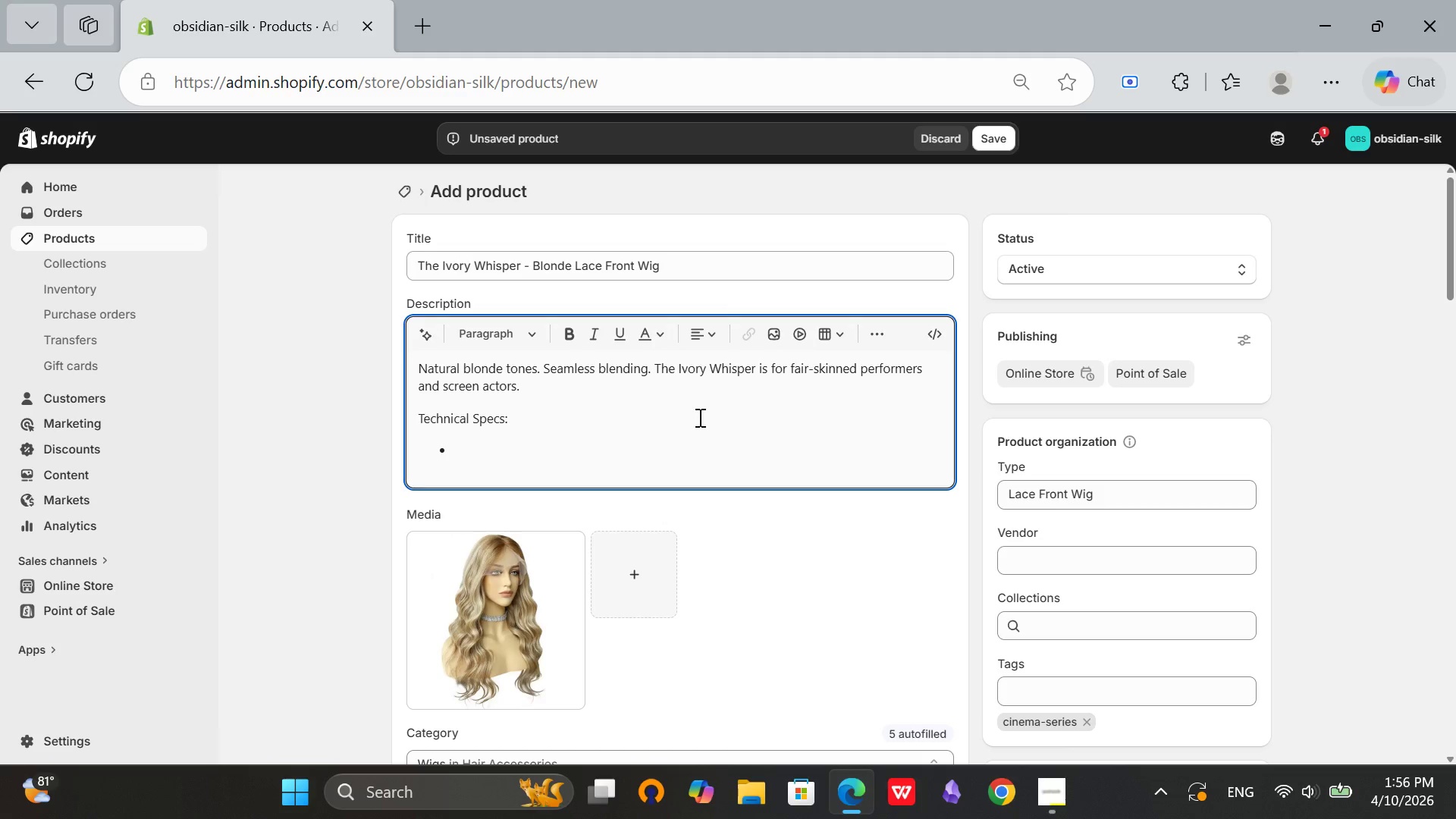 
type(Hair Origin: Russian vurgin)
key(Backspace)
key(Backspace)
key(Backspace)
key(Backspace)
key(Backspace)
type(irgin hair)
 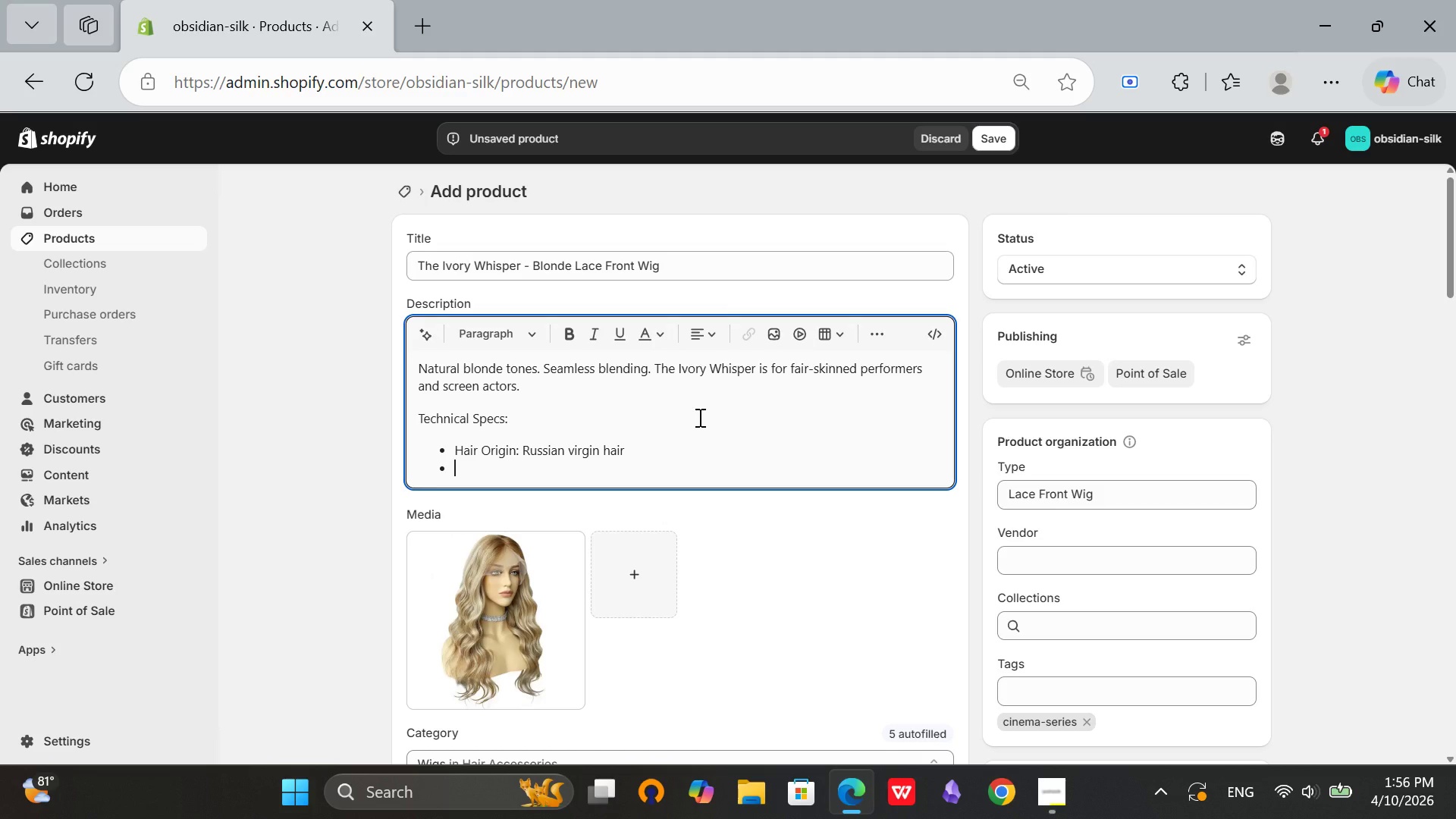 
key(Enter)
 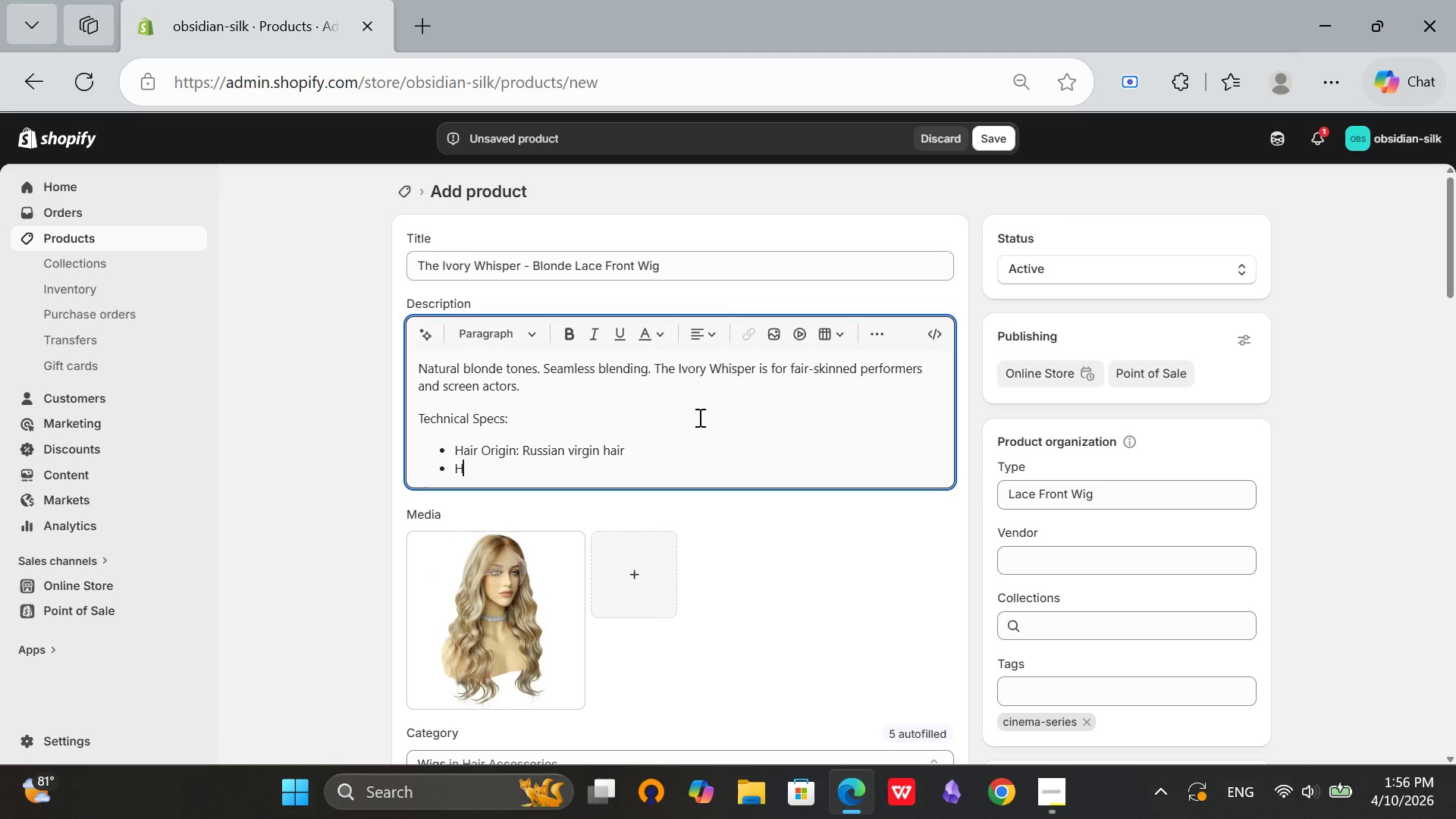 
type(Heat Resistance: Up to 400 degrees )
 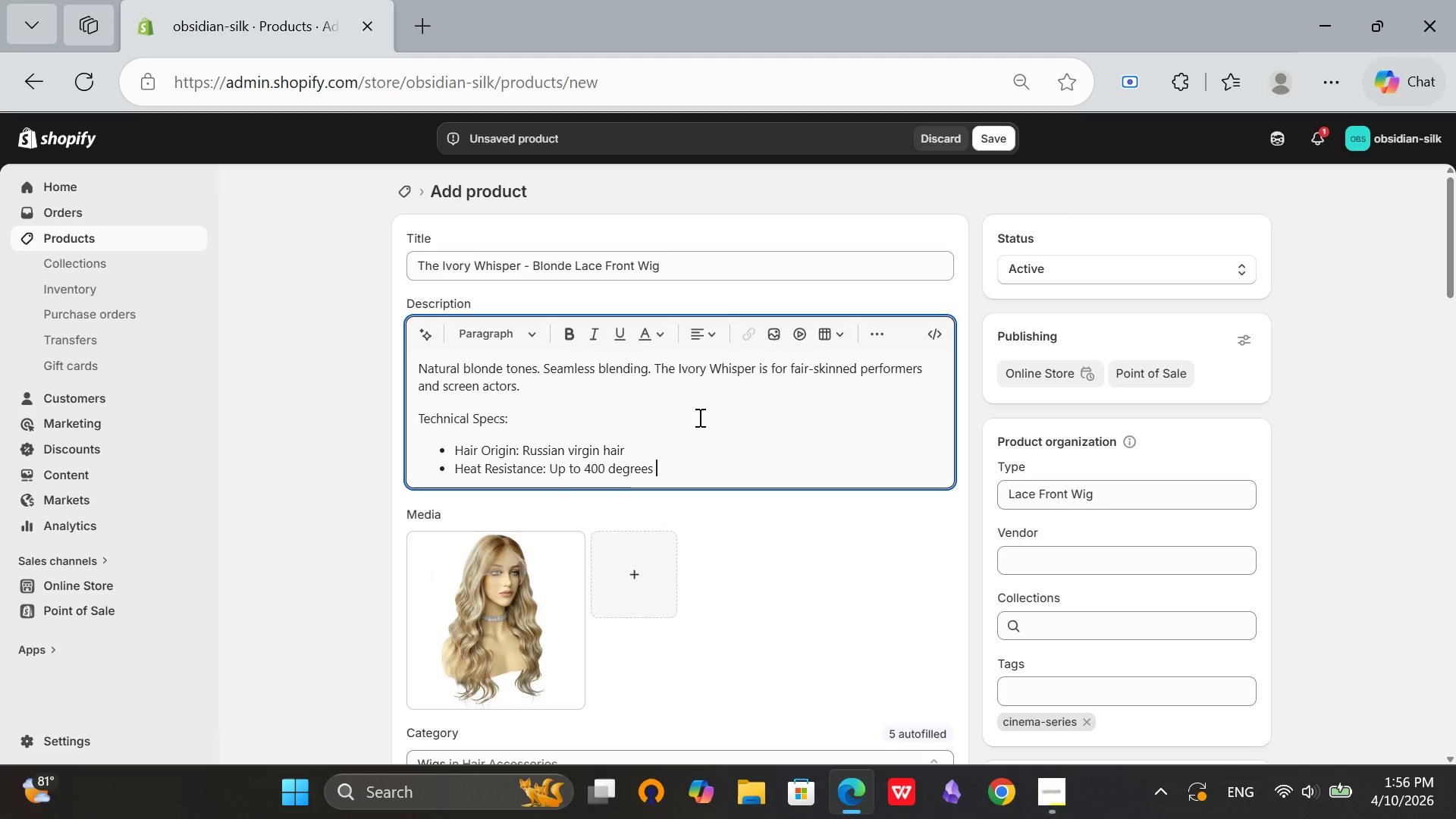 
type(fahrenheut)
key(Backspace)
key(Backspace)
type(it )
key(Backspace)
key(Backspace)
key(Backspace)
key(Backspace)
type(eit )
 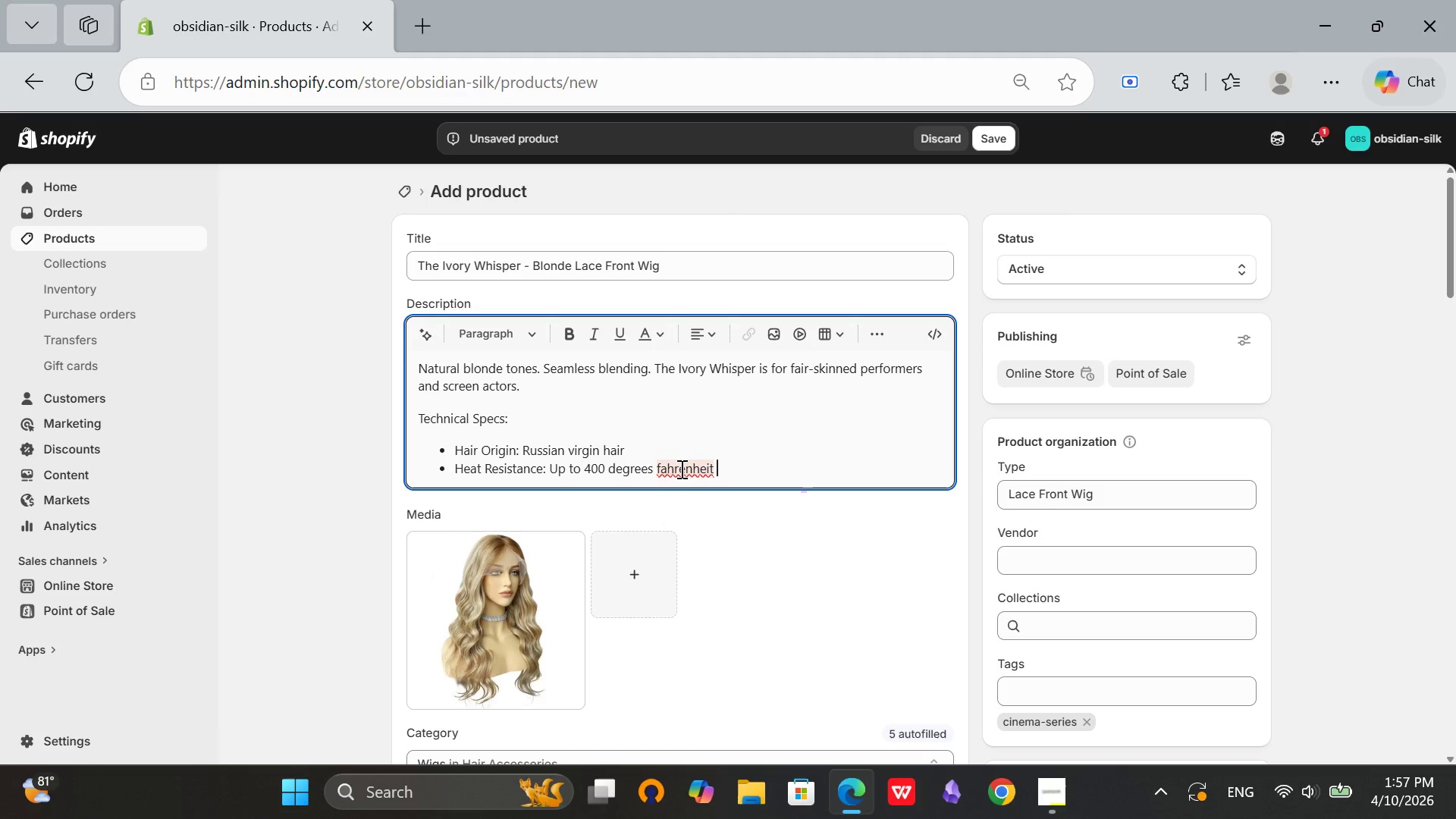 
left_click([680, 469])
 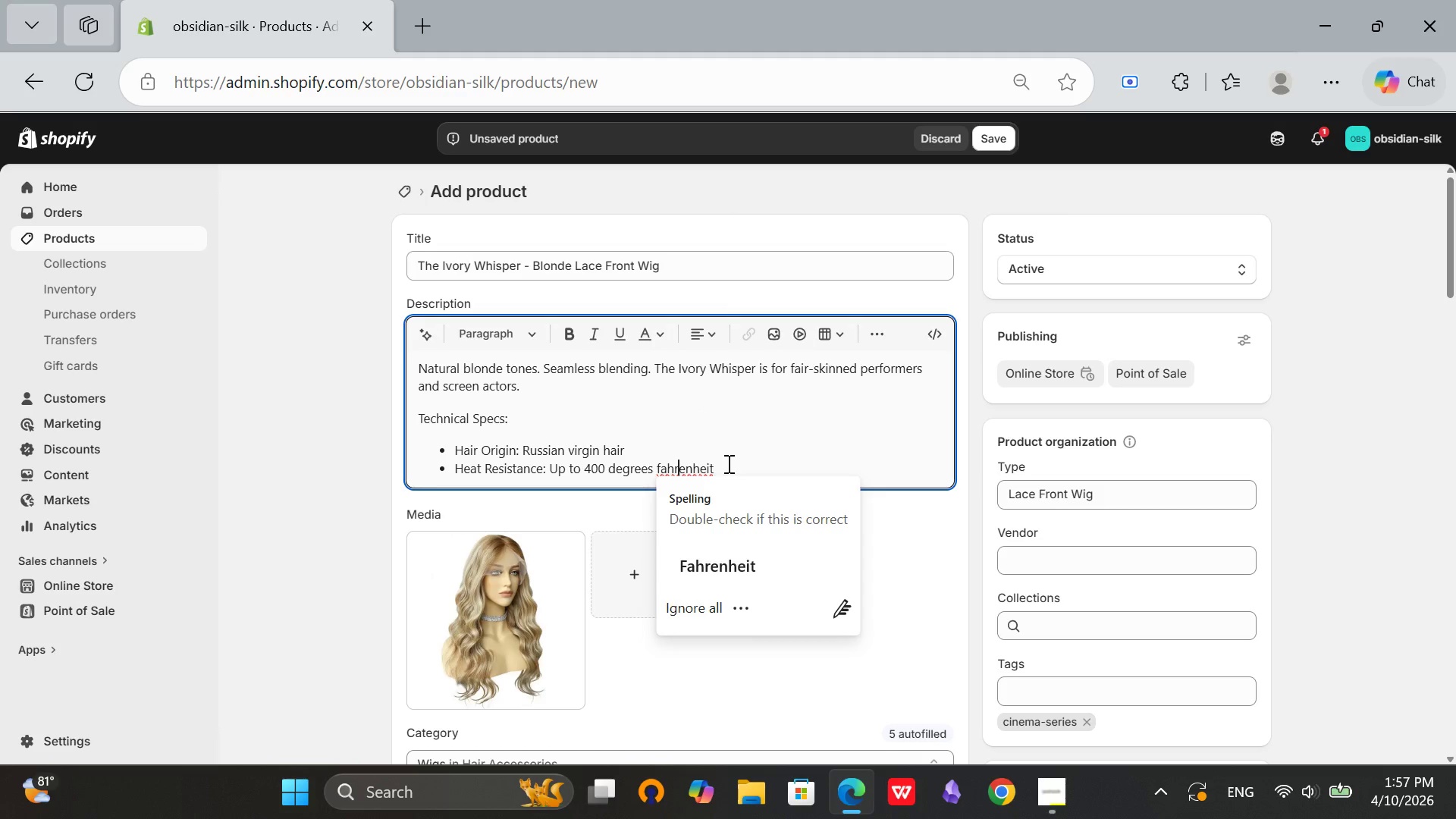 
wait(5.27)
 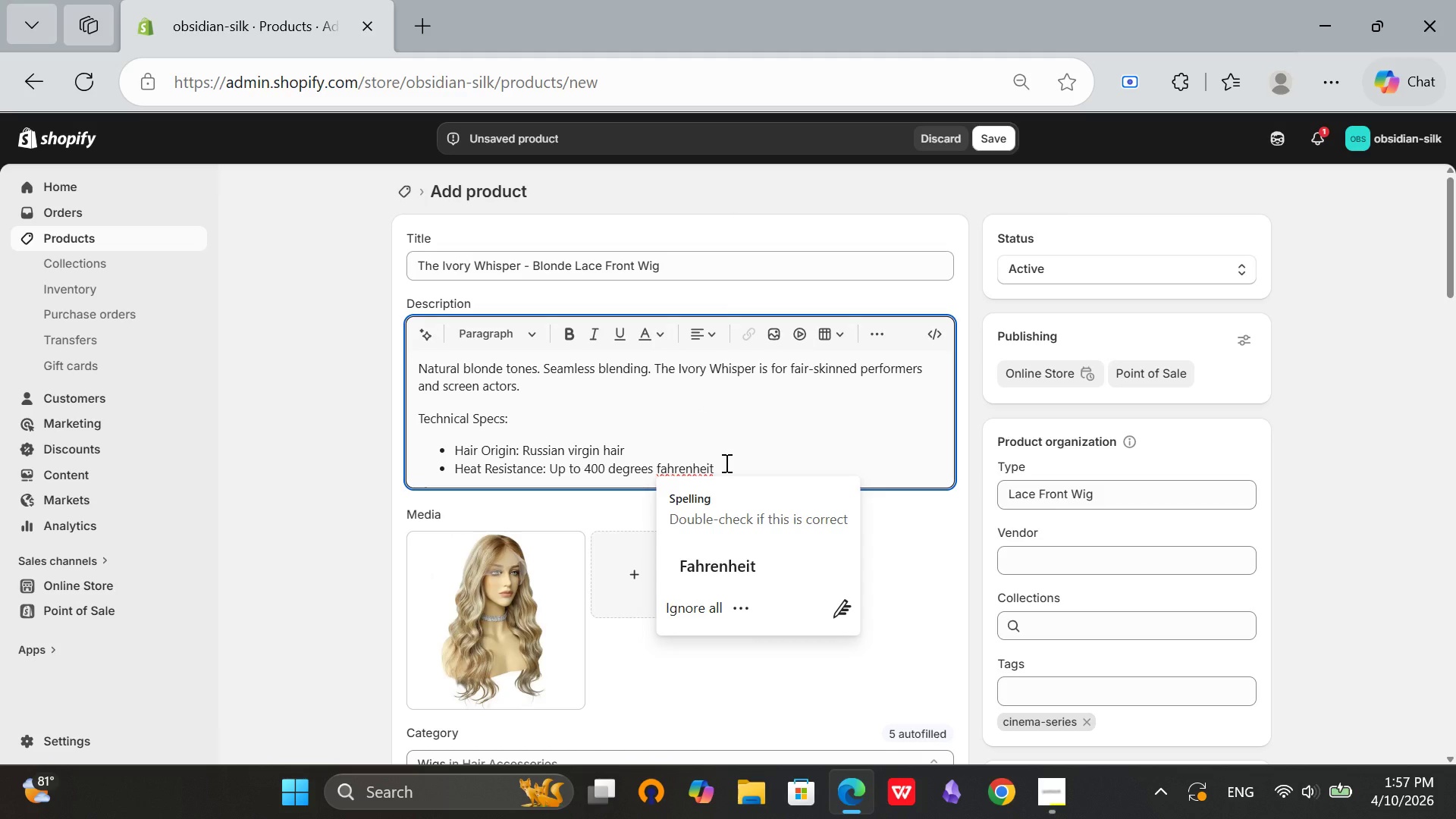 
left_click([720, 460])
 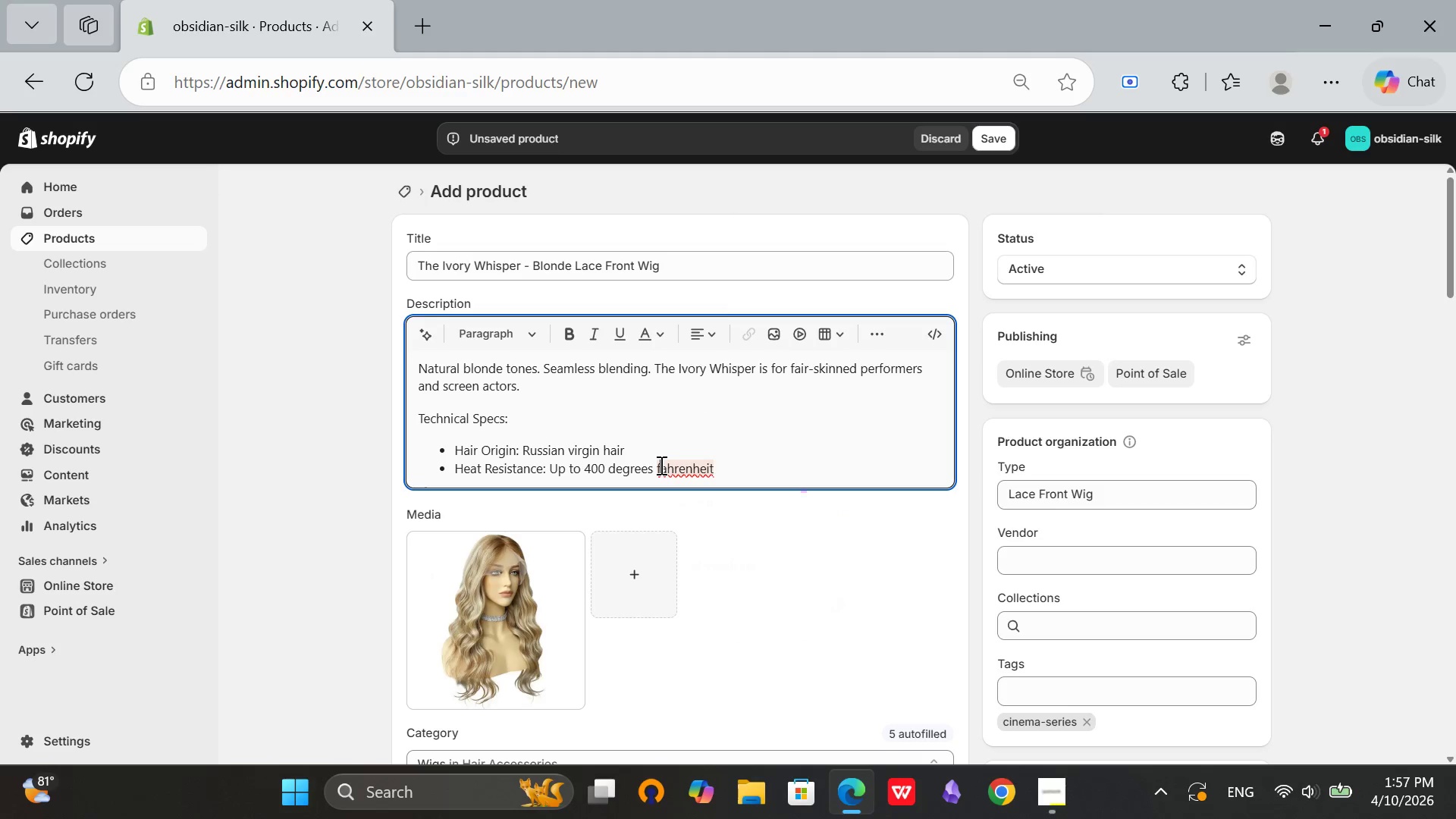 
left_click([660, 465])
 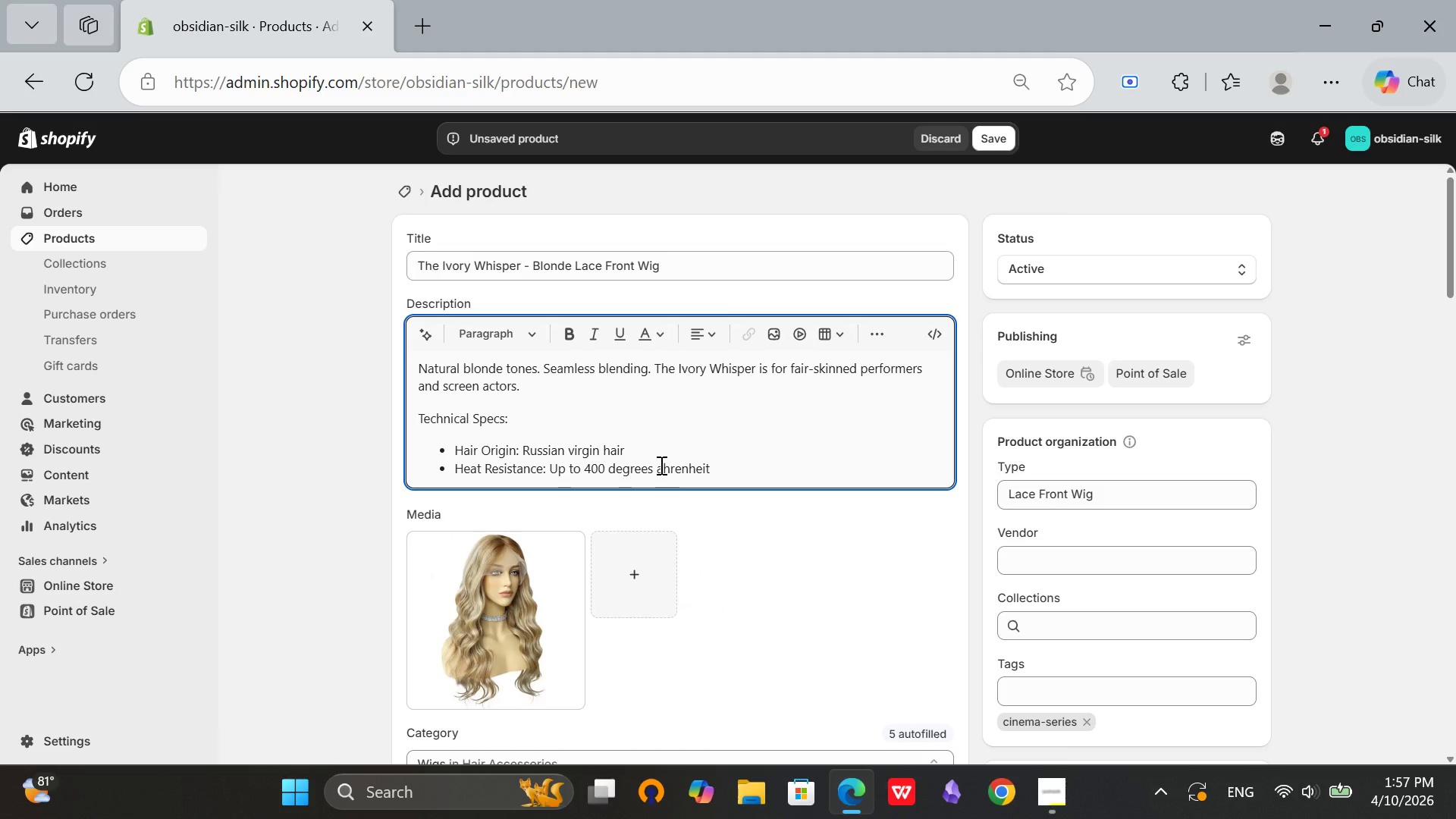 
key(Backspace)
 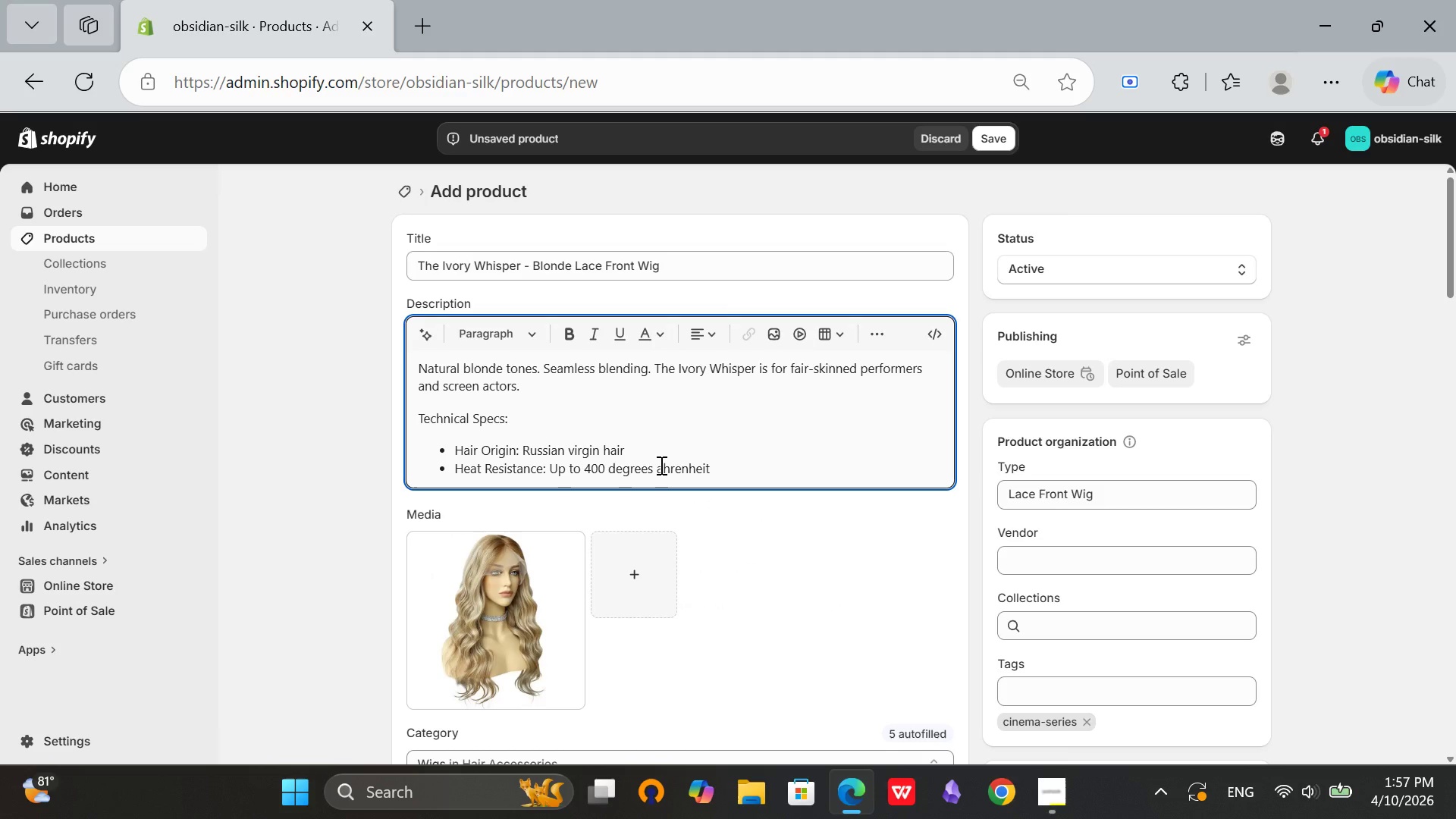 
key(CapsLock)
 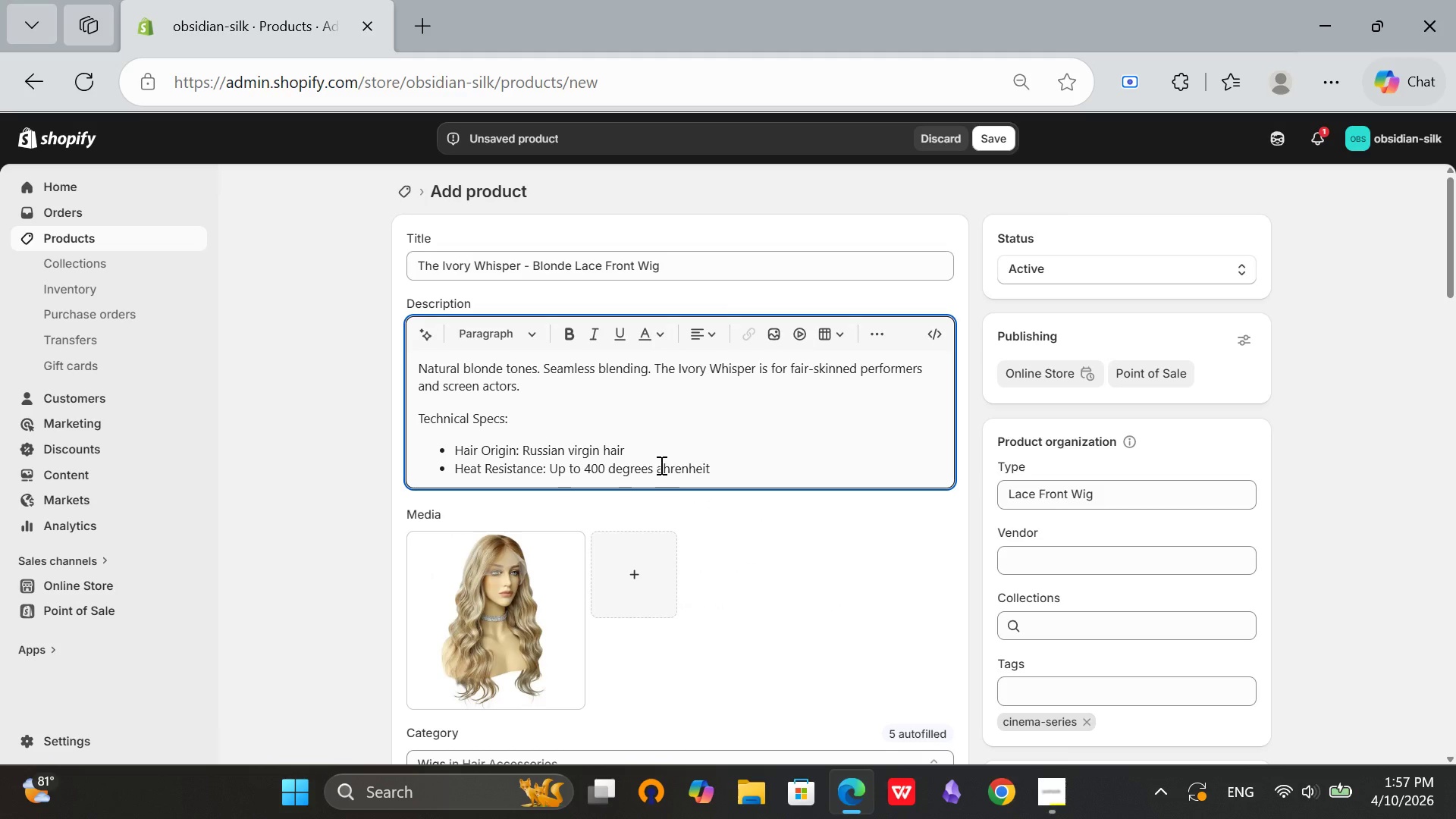 
key(F)
 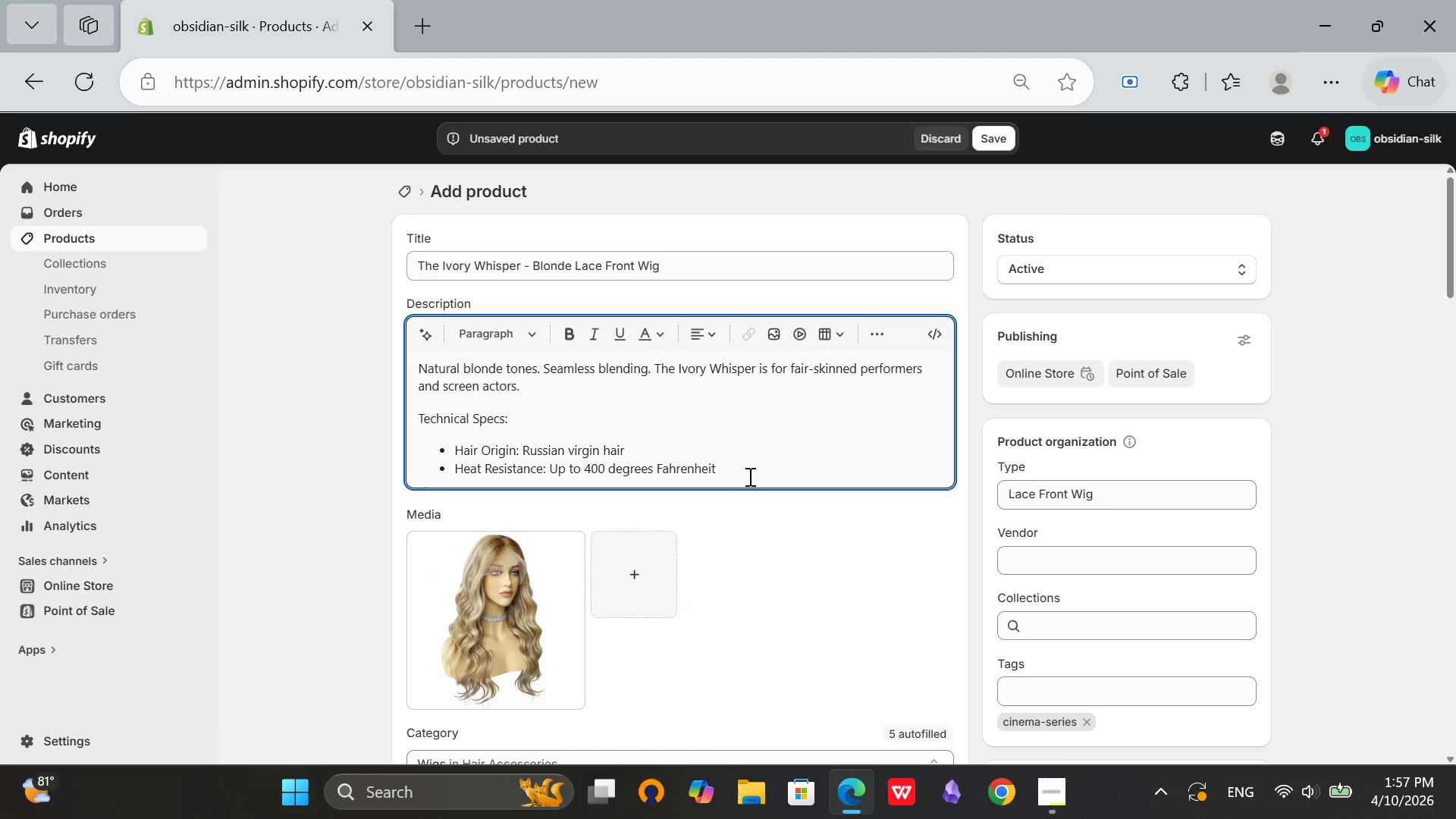 
key(CapsLock)
 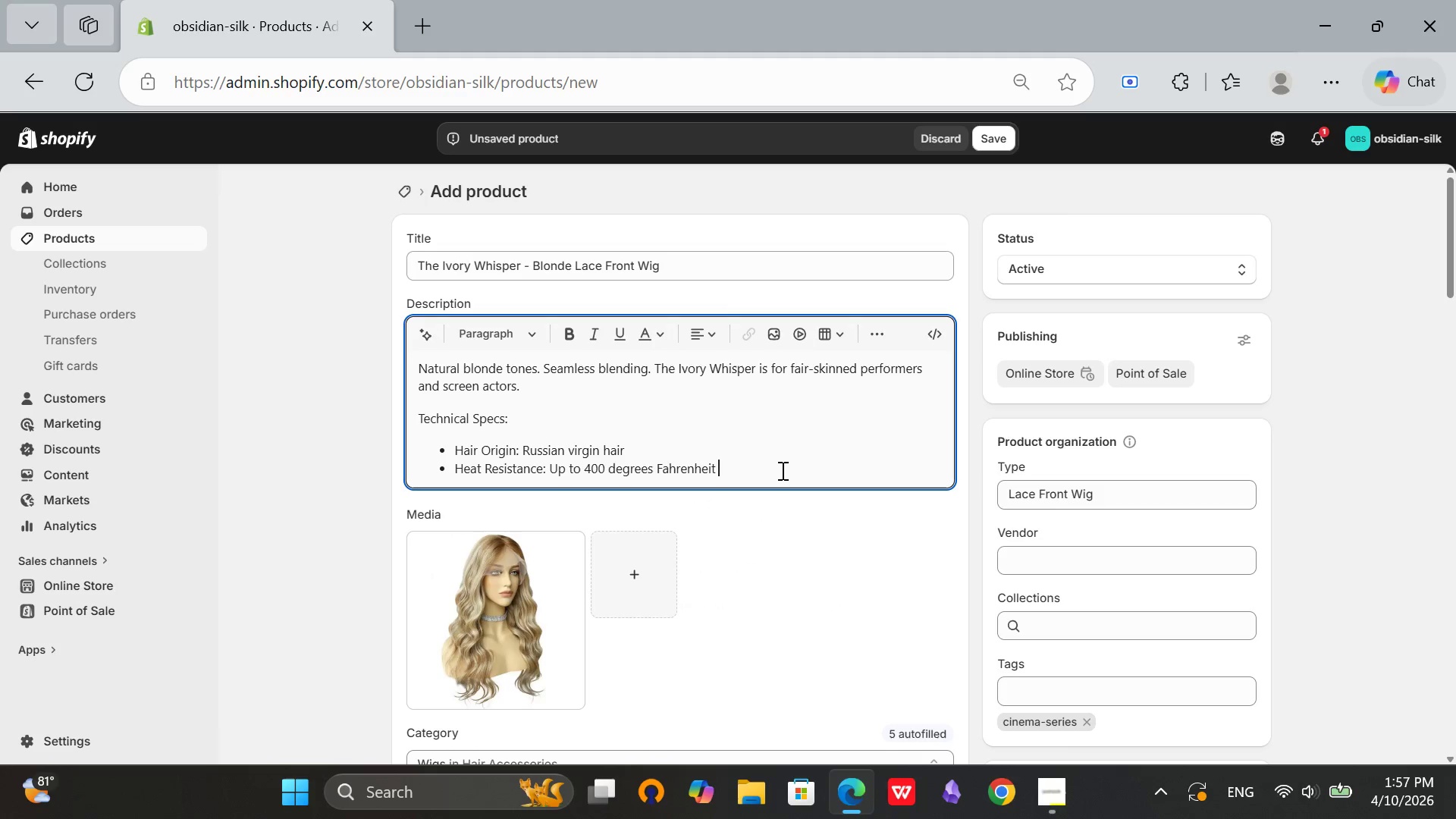 
left_click([781, 470])
 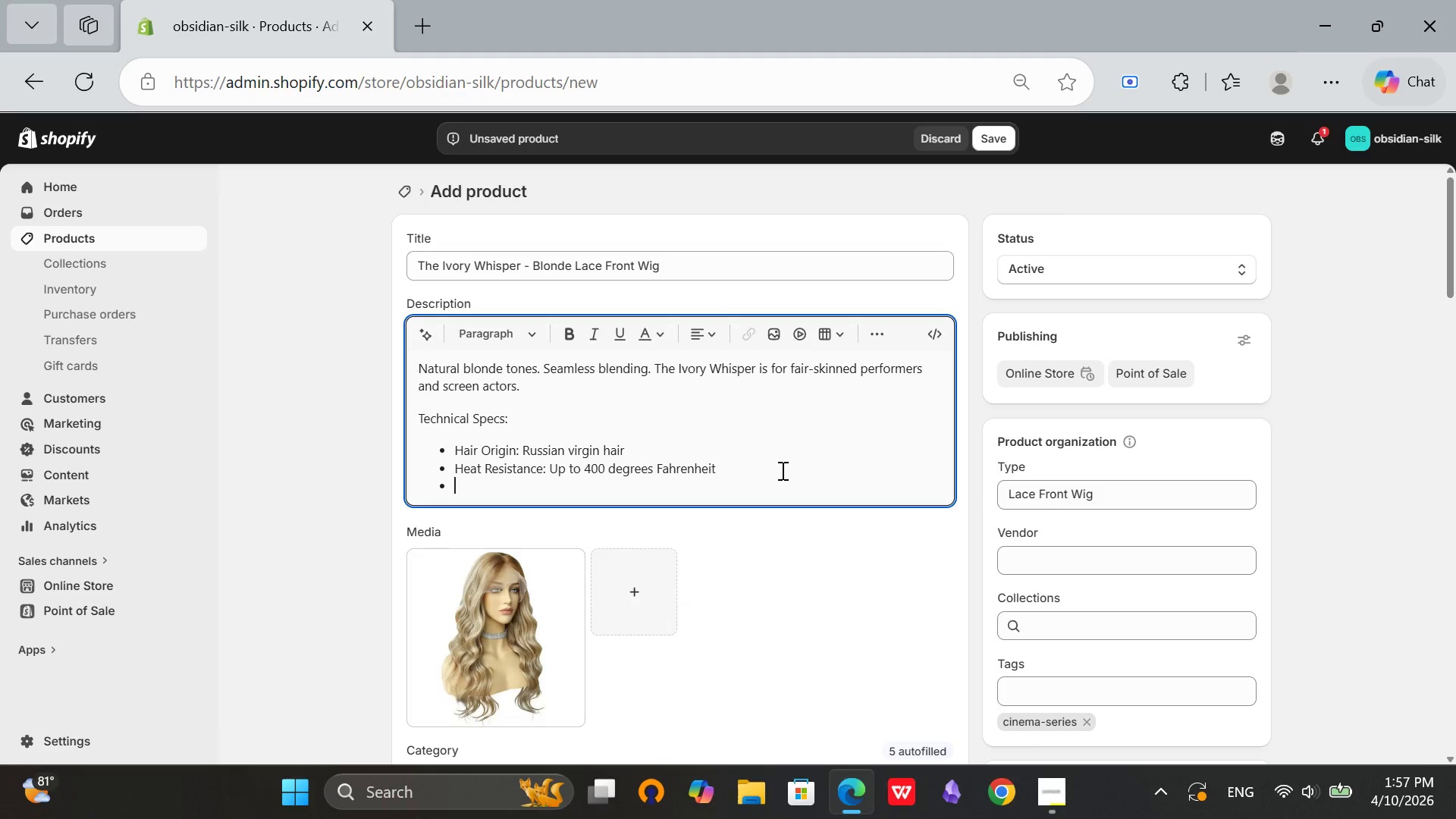 
key(Enter)
 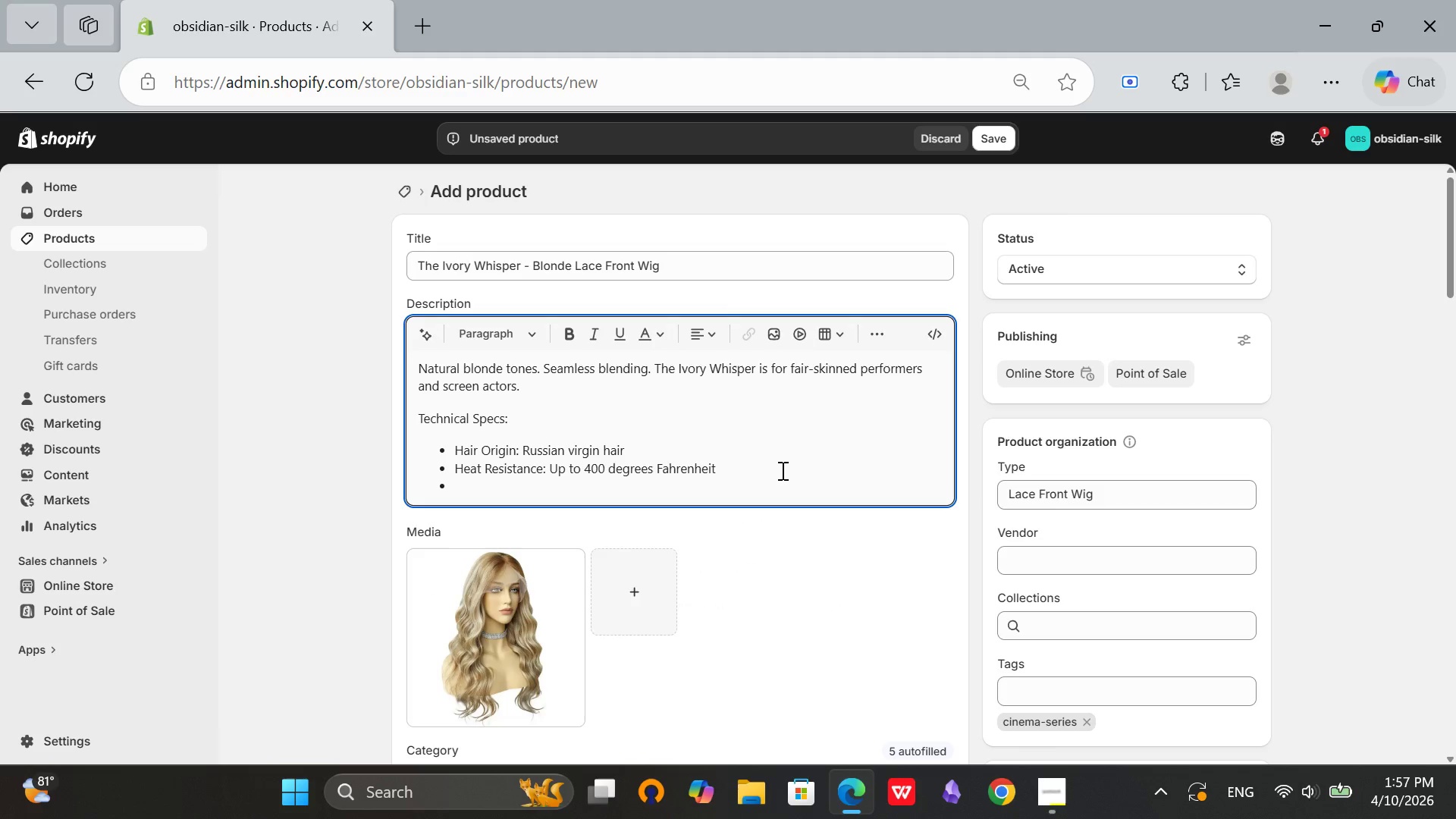 
type(Knot Bleaching: Yes, transparent knots)
 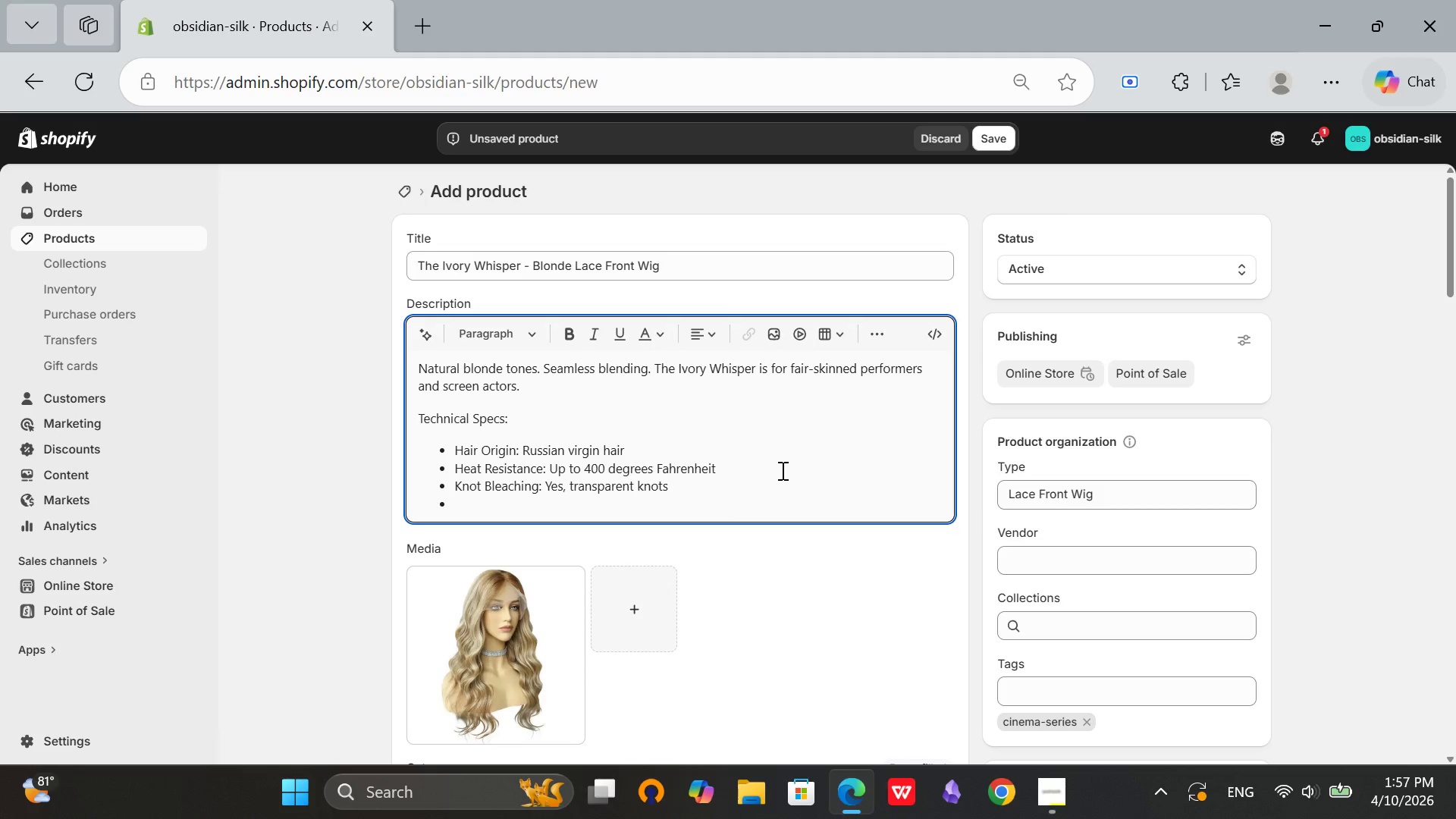 
 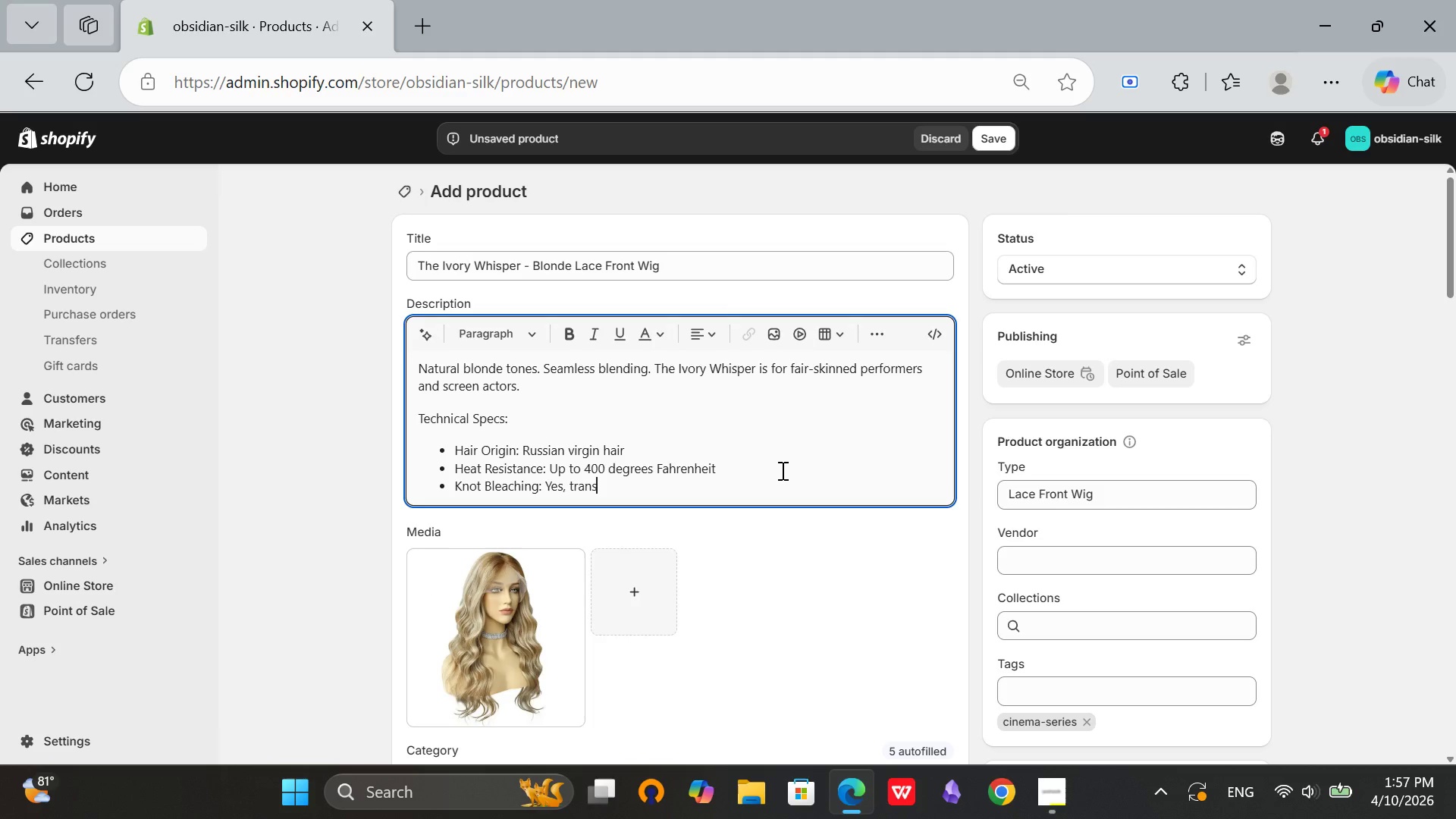 
key(Enter)
 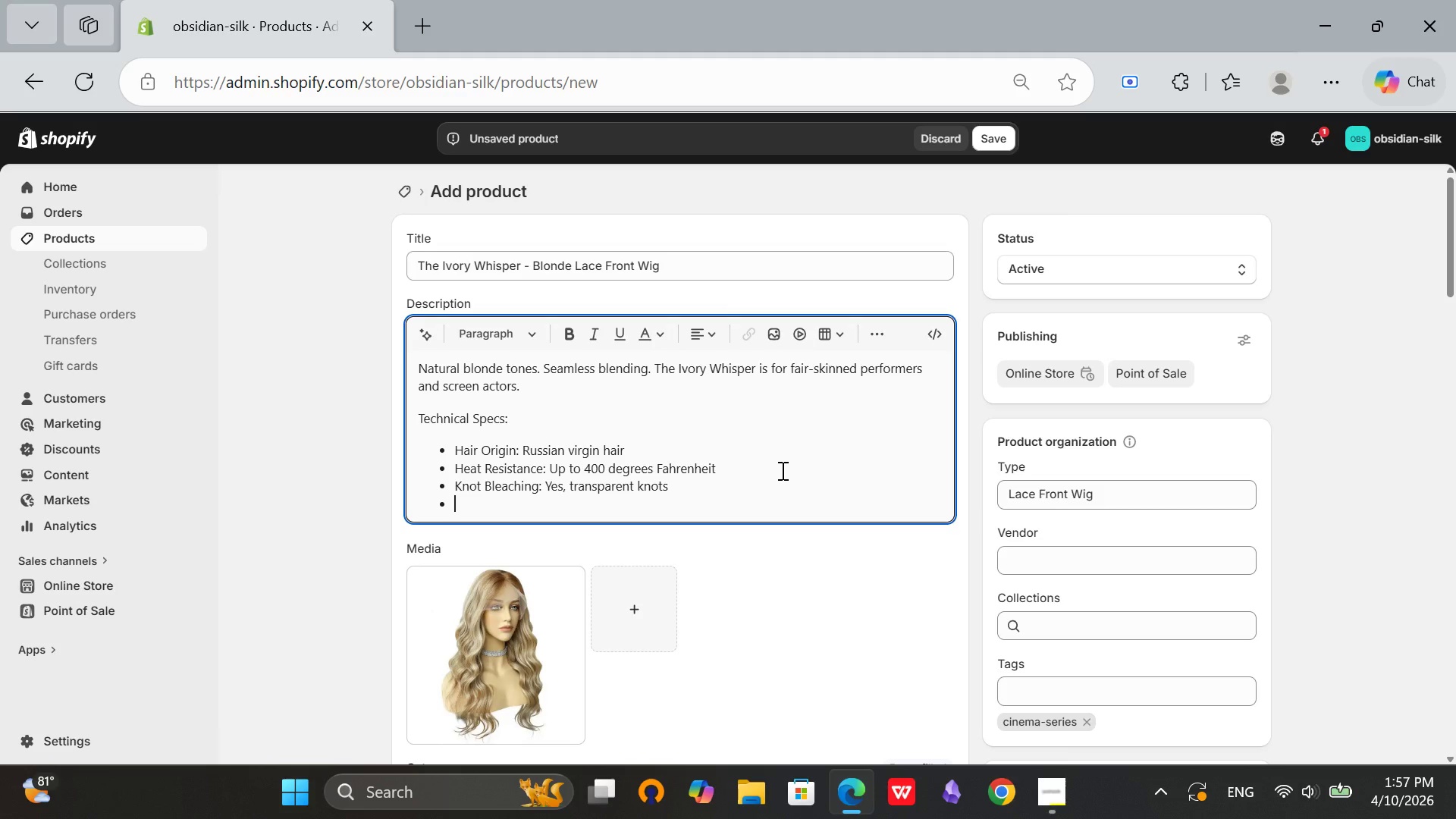 
type(Lace Type: h)
key(Backspace)
type(HD Lace or Swiss Lace)
 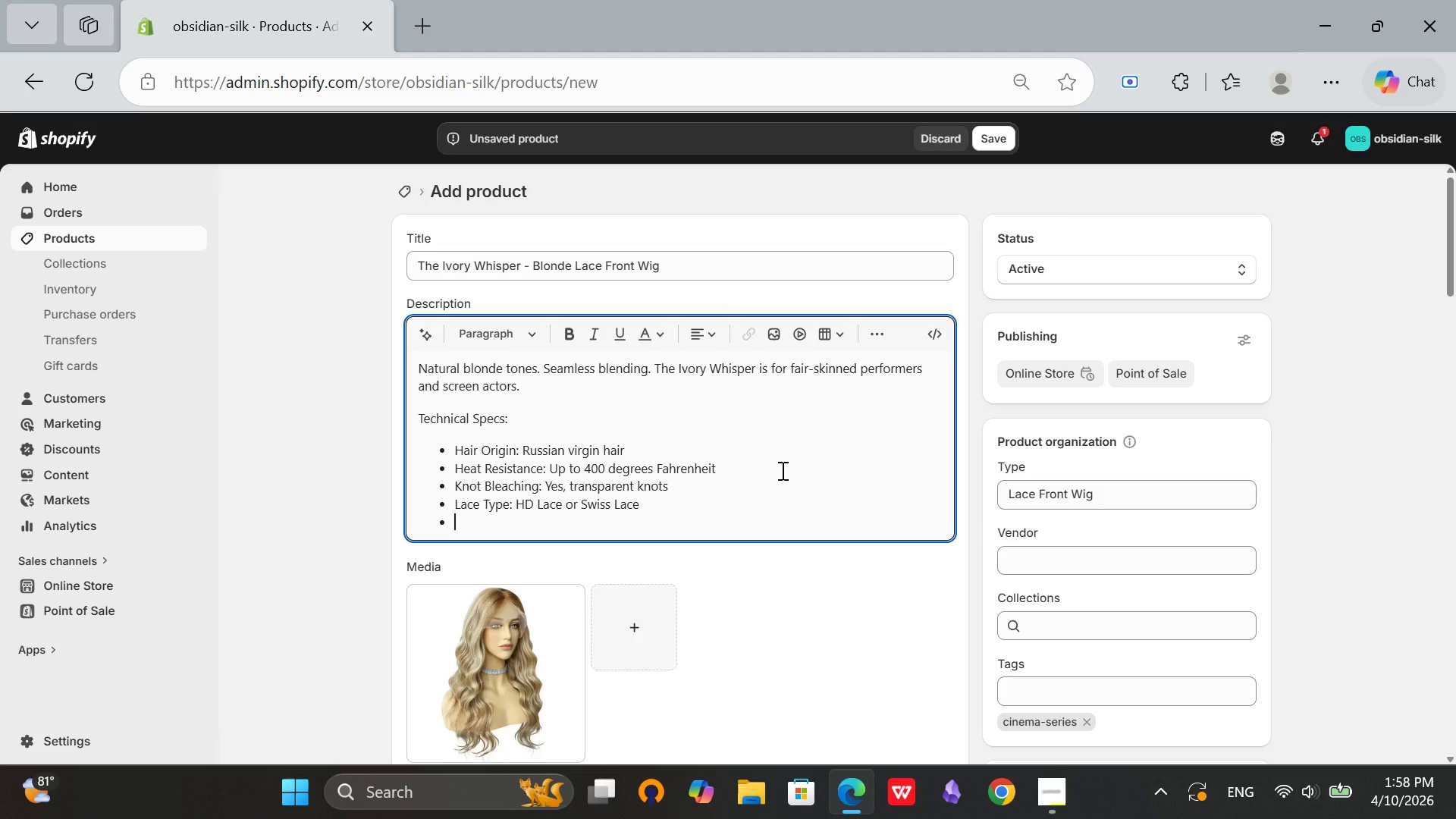 
 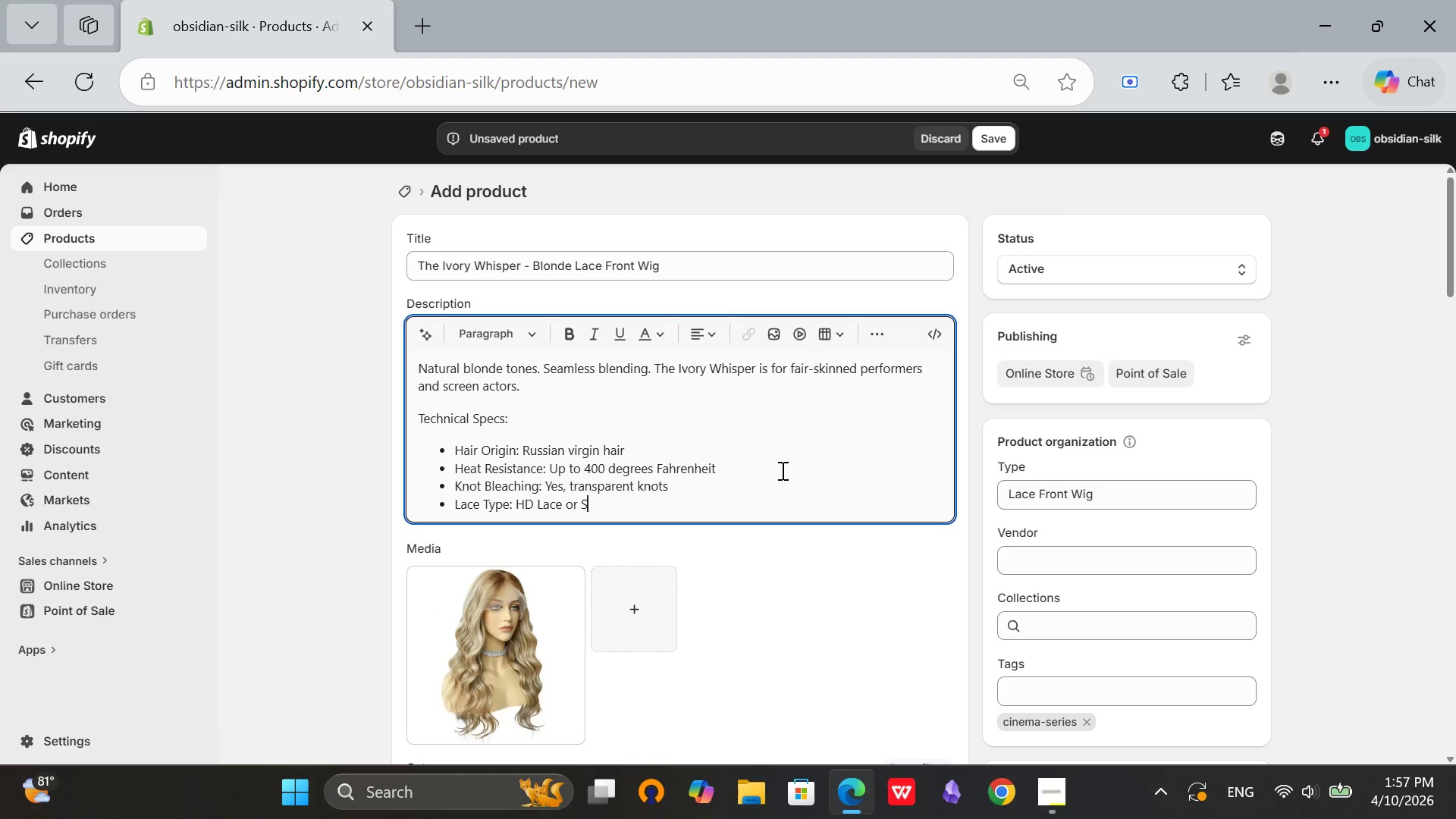 
key(Enter)
 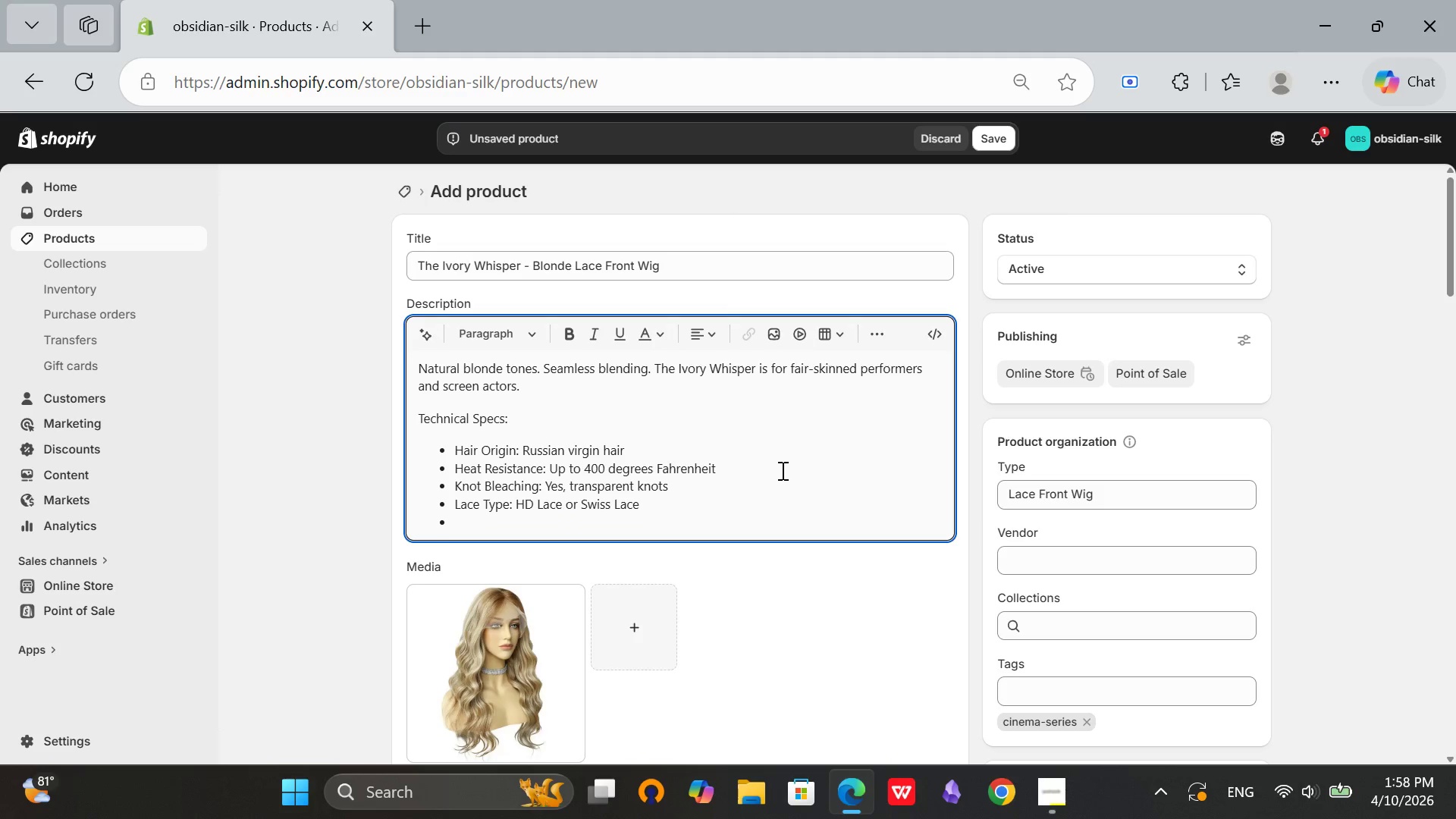 
type(Density:c130%)
 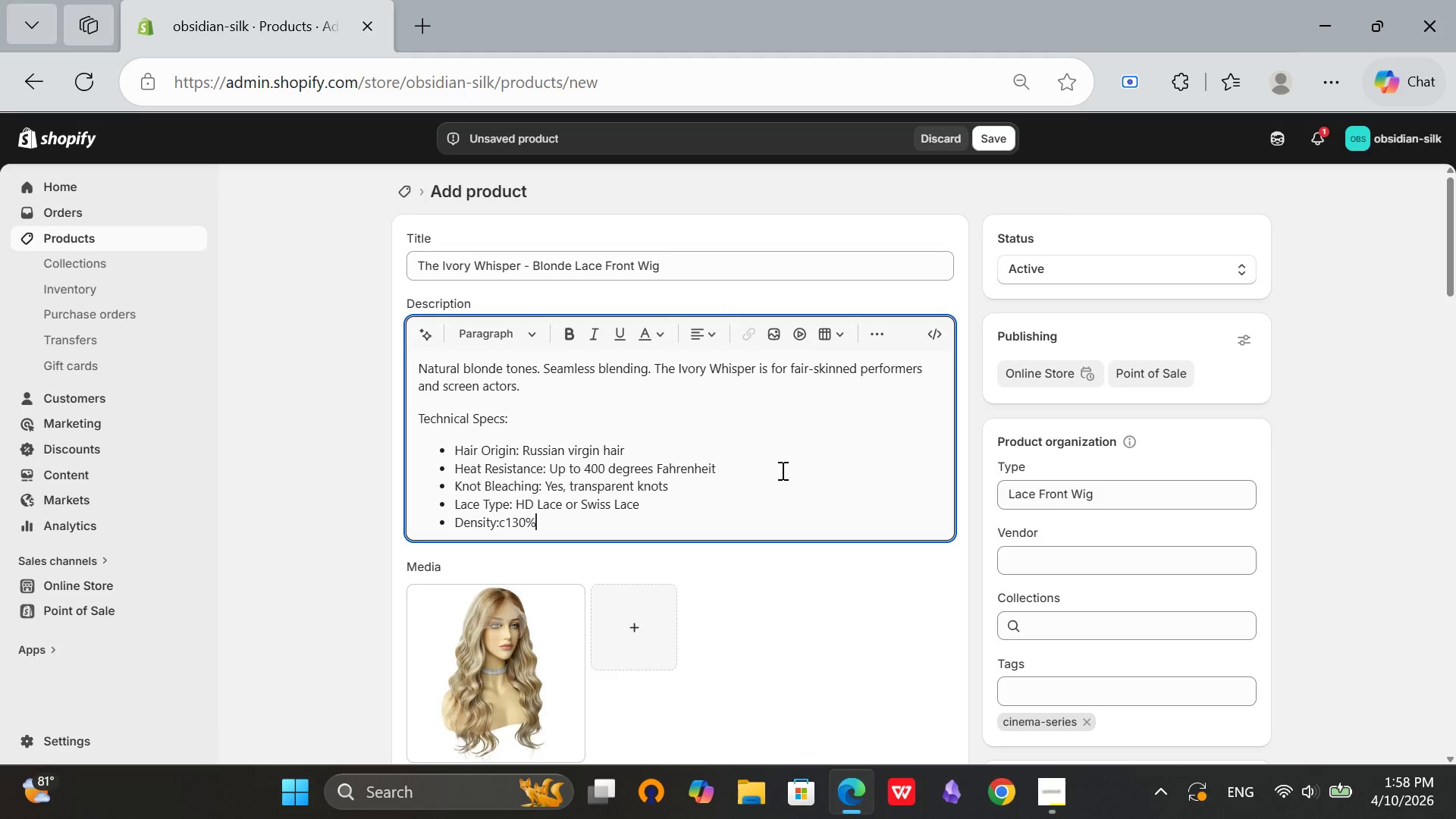 
key(ArrowLeft)
 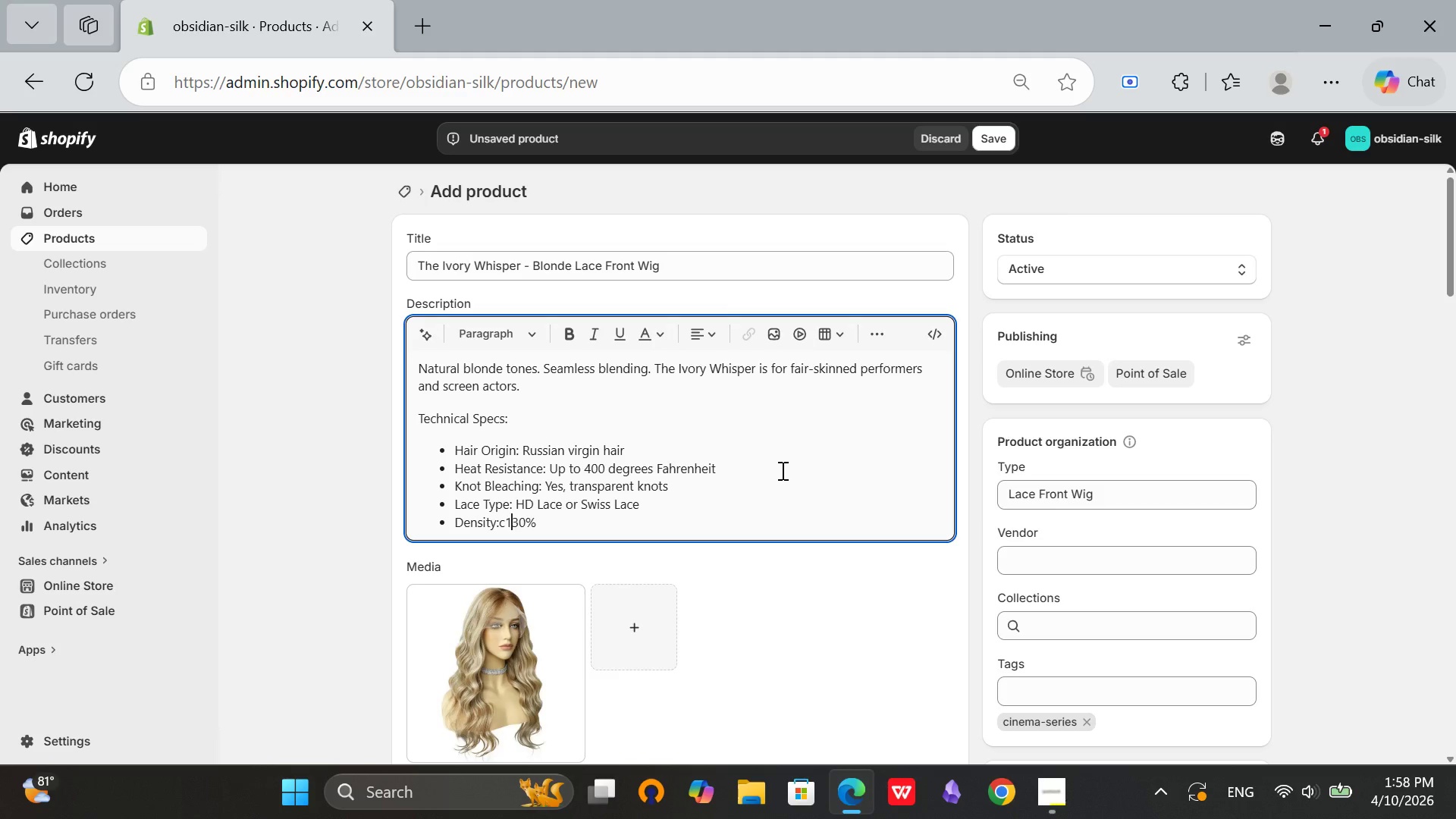 
key(ArrowLeft)
 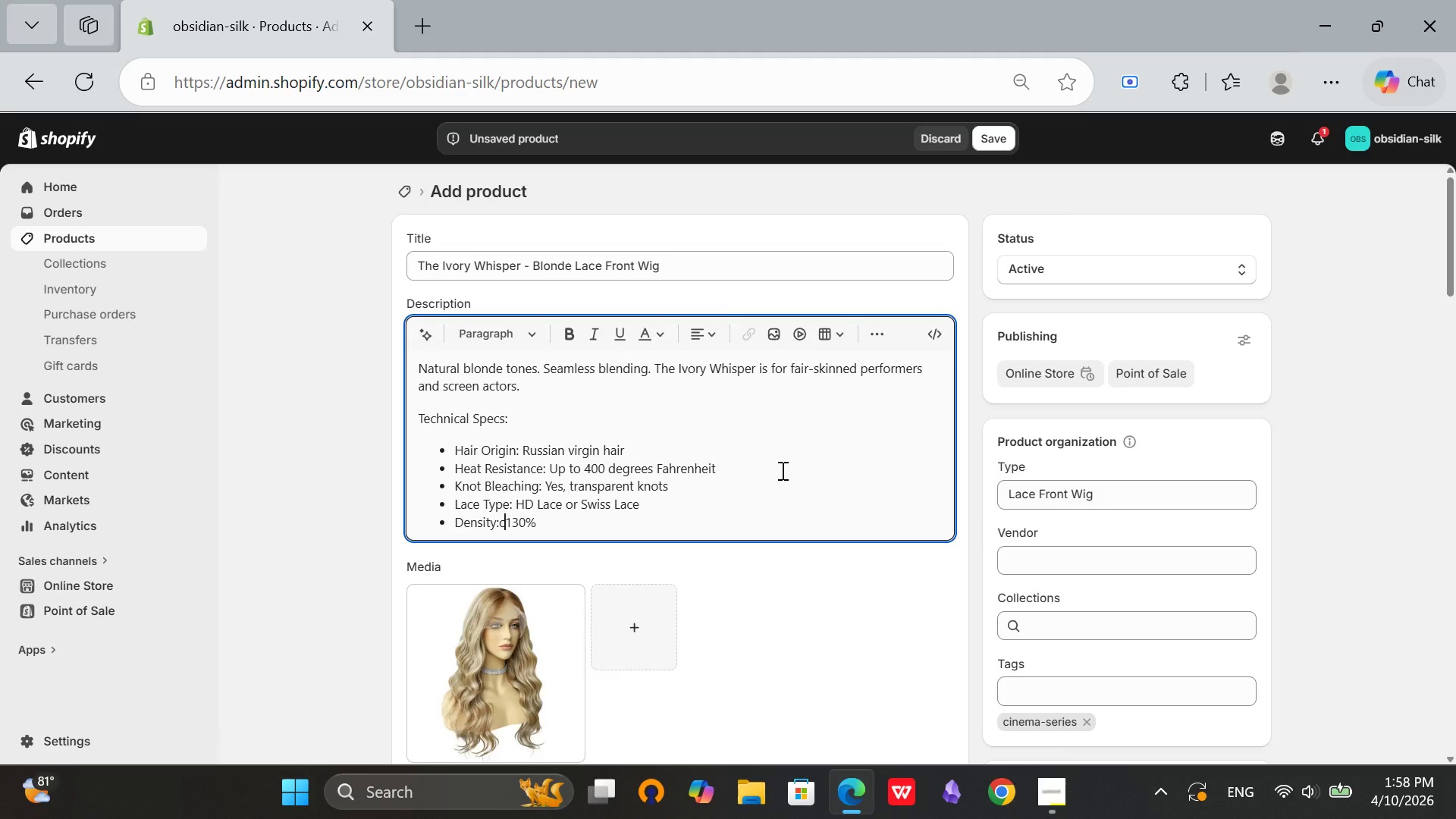 
key(ArrowLeft)
 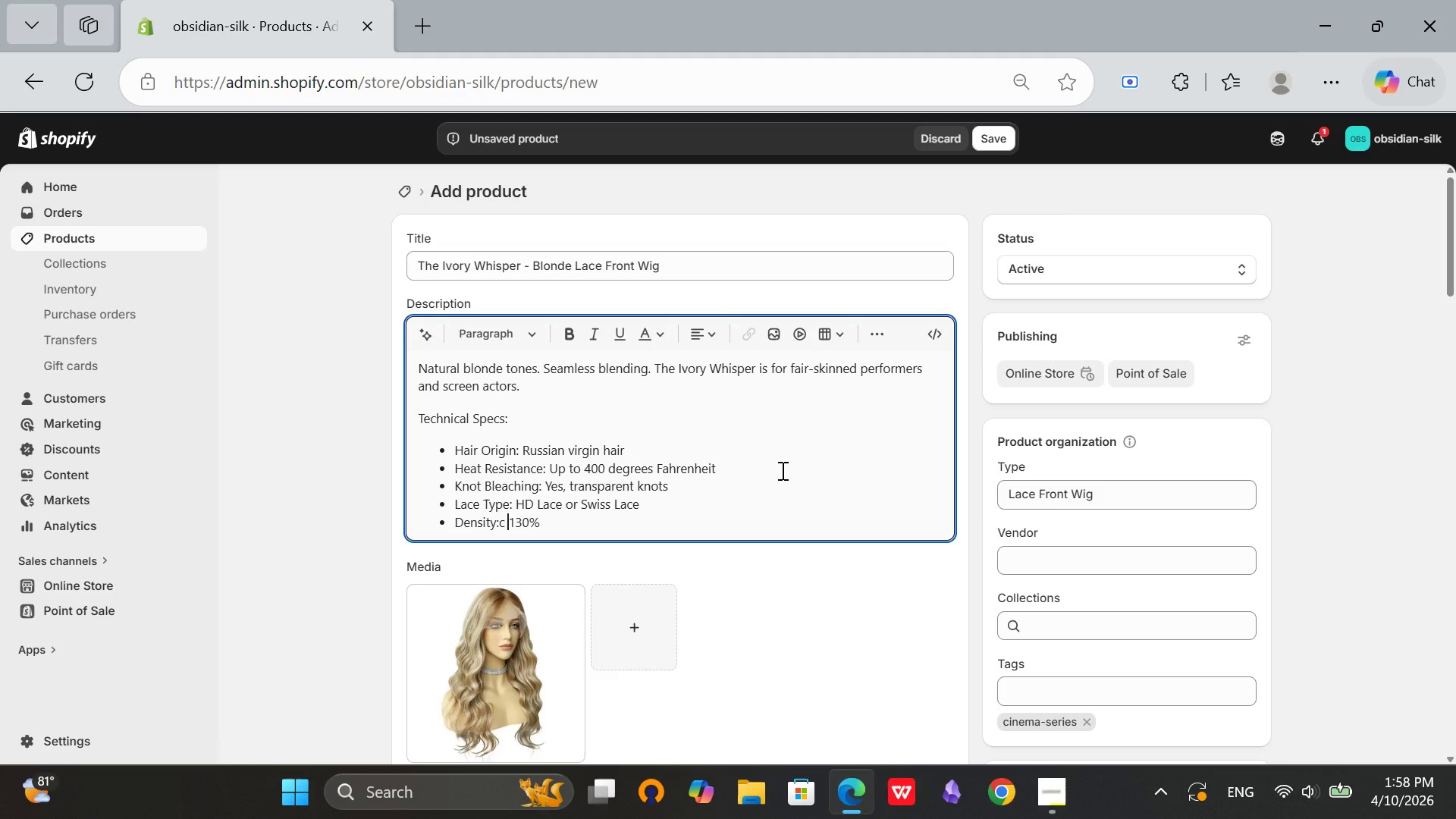 
key(ArrowLeft)
 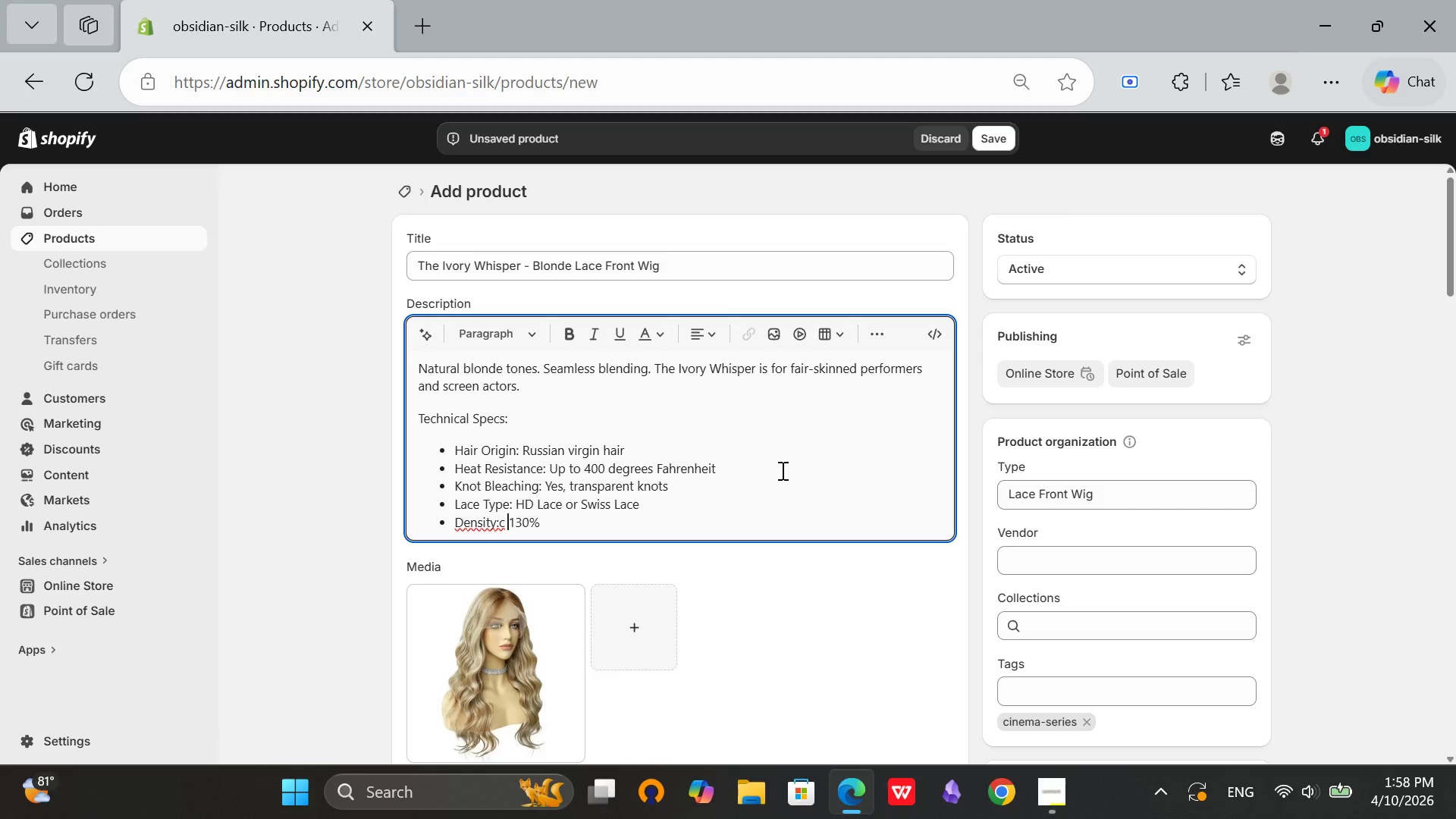 
type( )
key(Backspace)
key(Backspace)
type(  to 150%)
 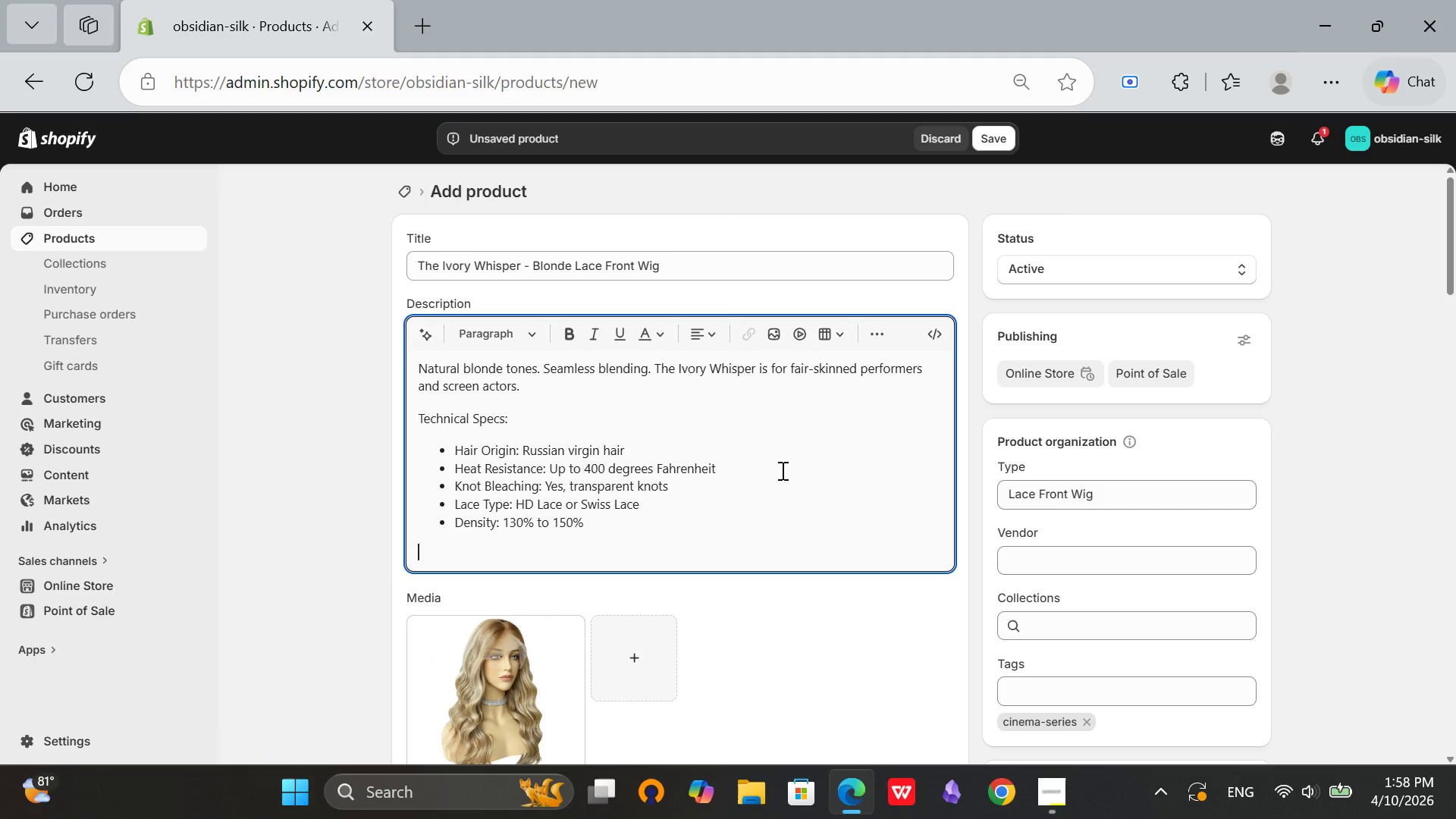 
hold_key(key=ArrowRight, duration=0.64)
 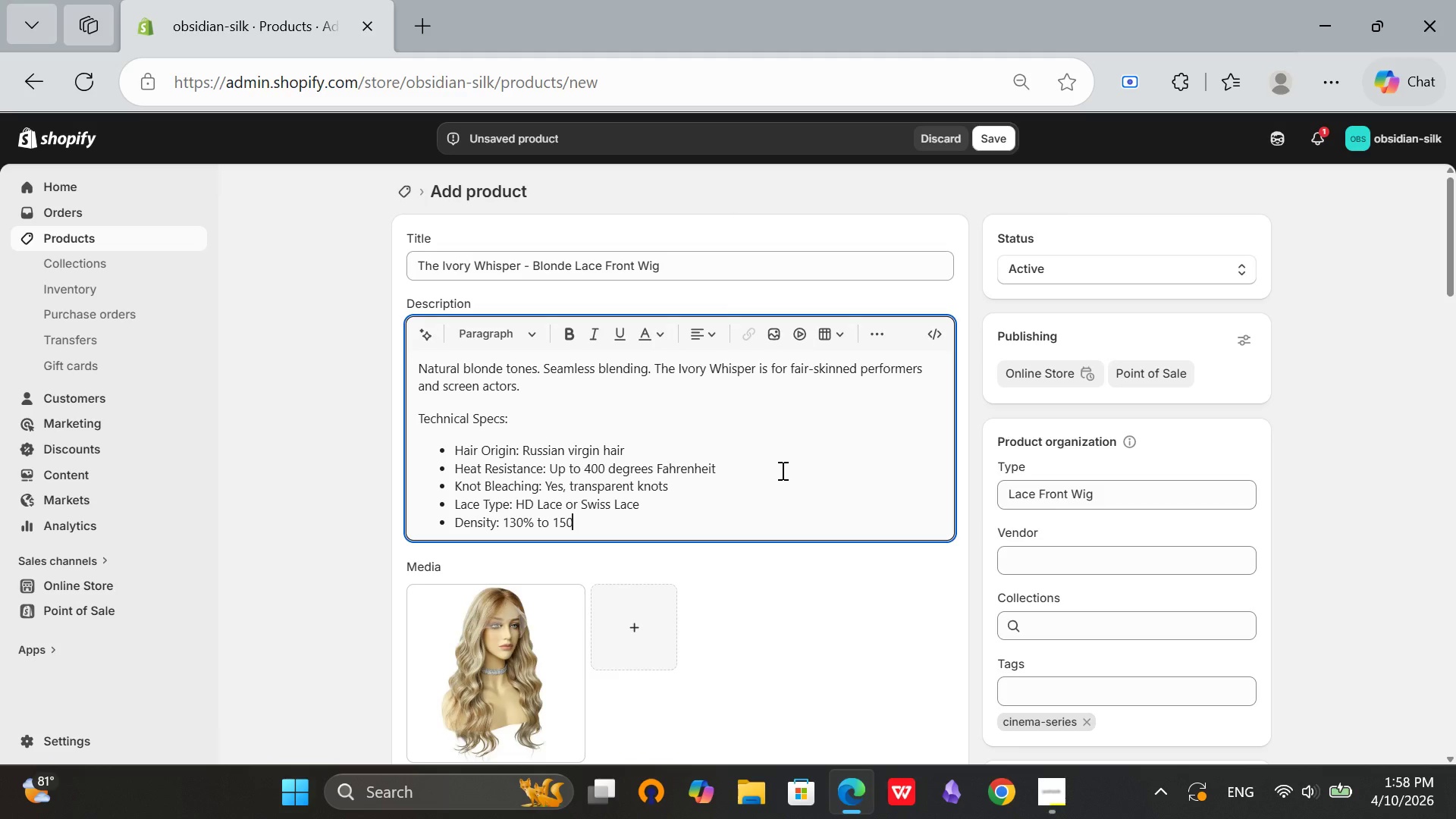 
key(Enter)
 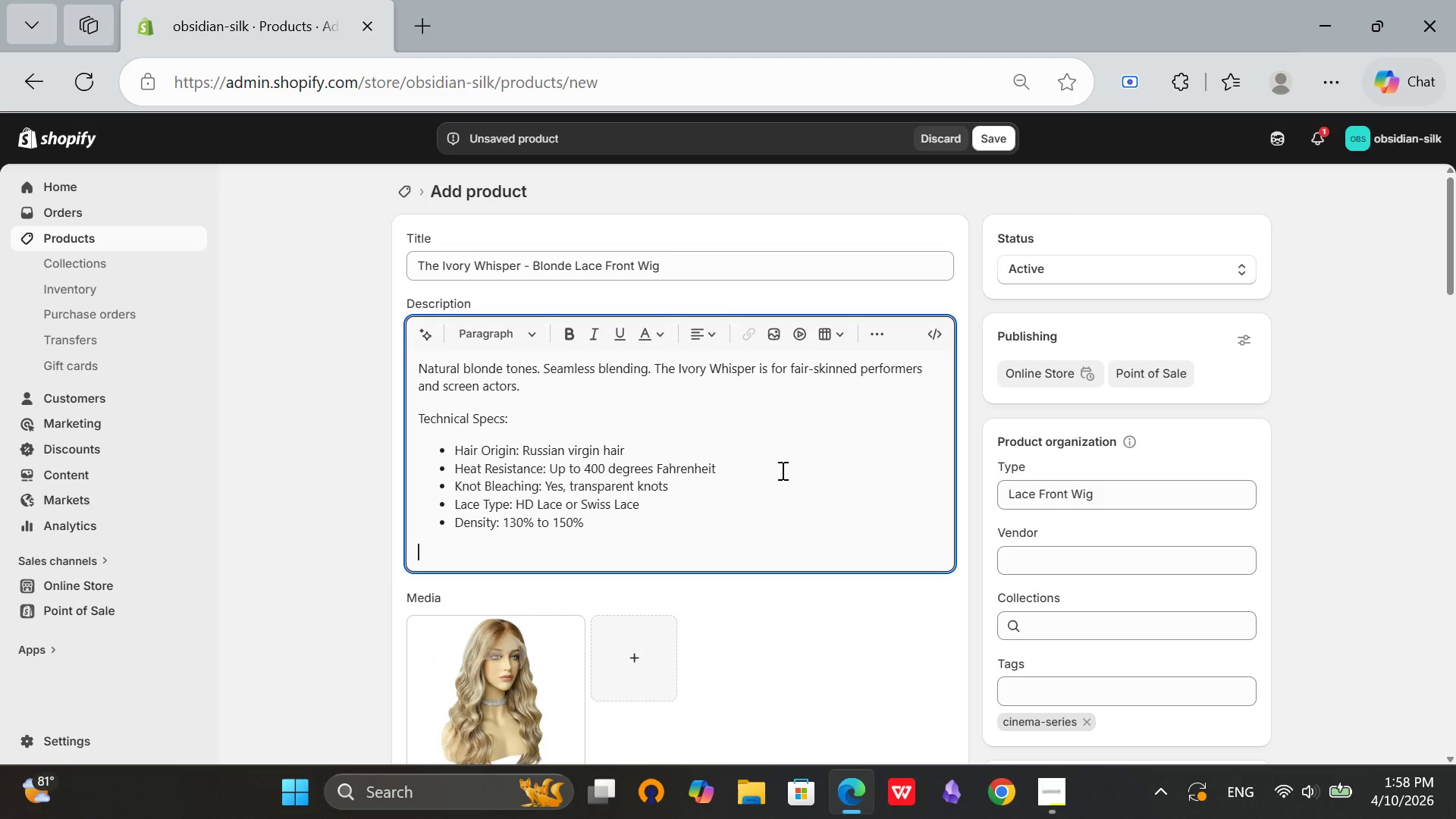 
key(Enter)
 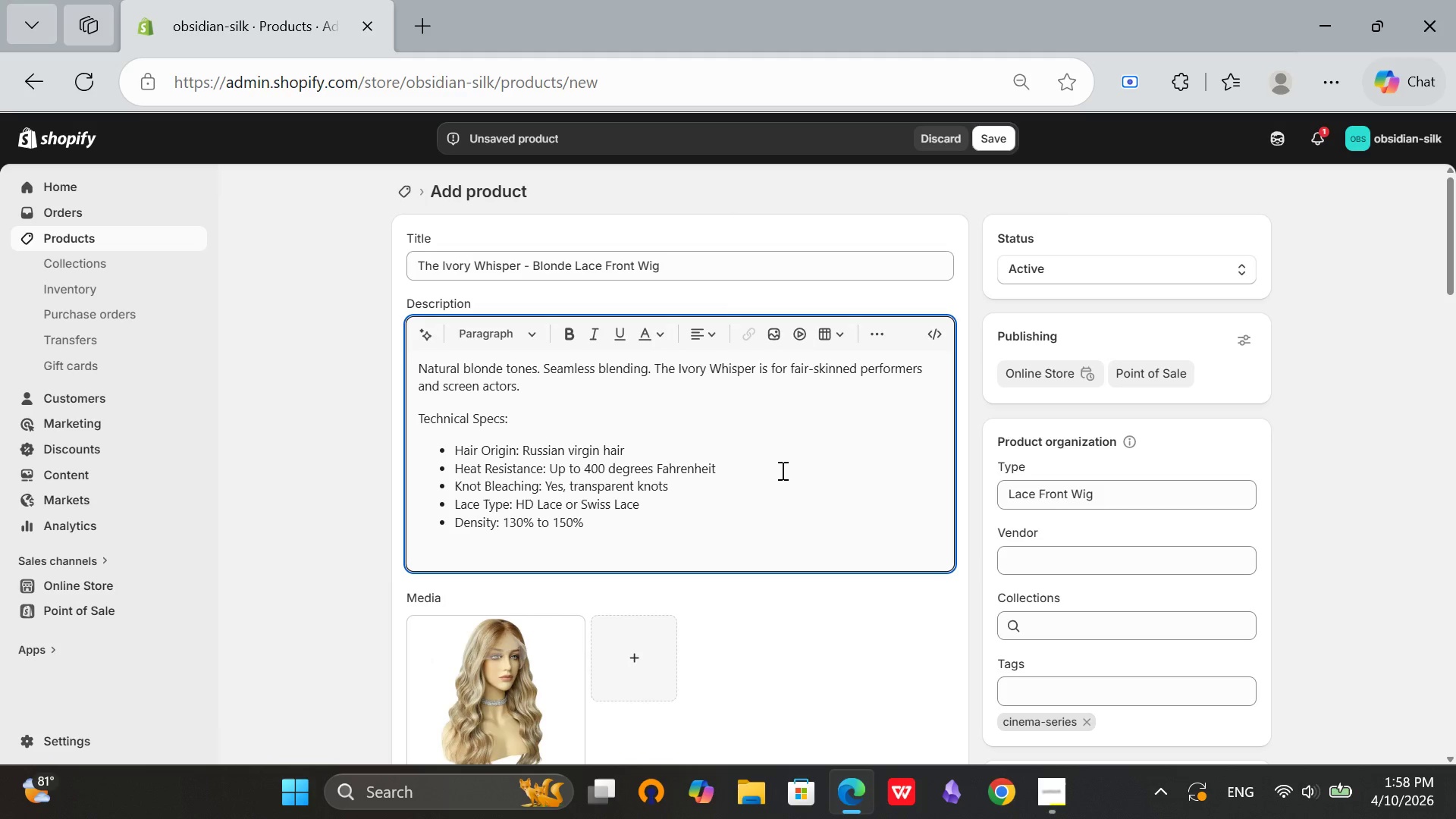 
type(Care Instructions:)
 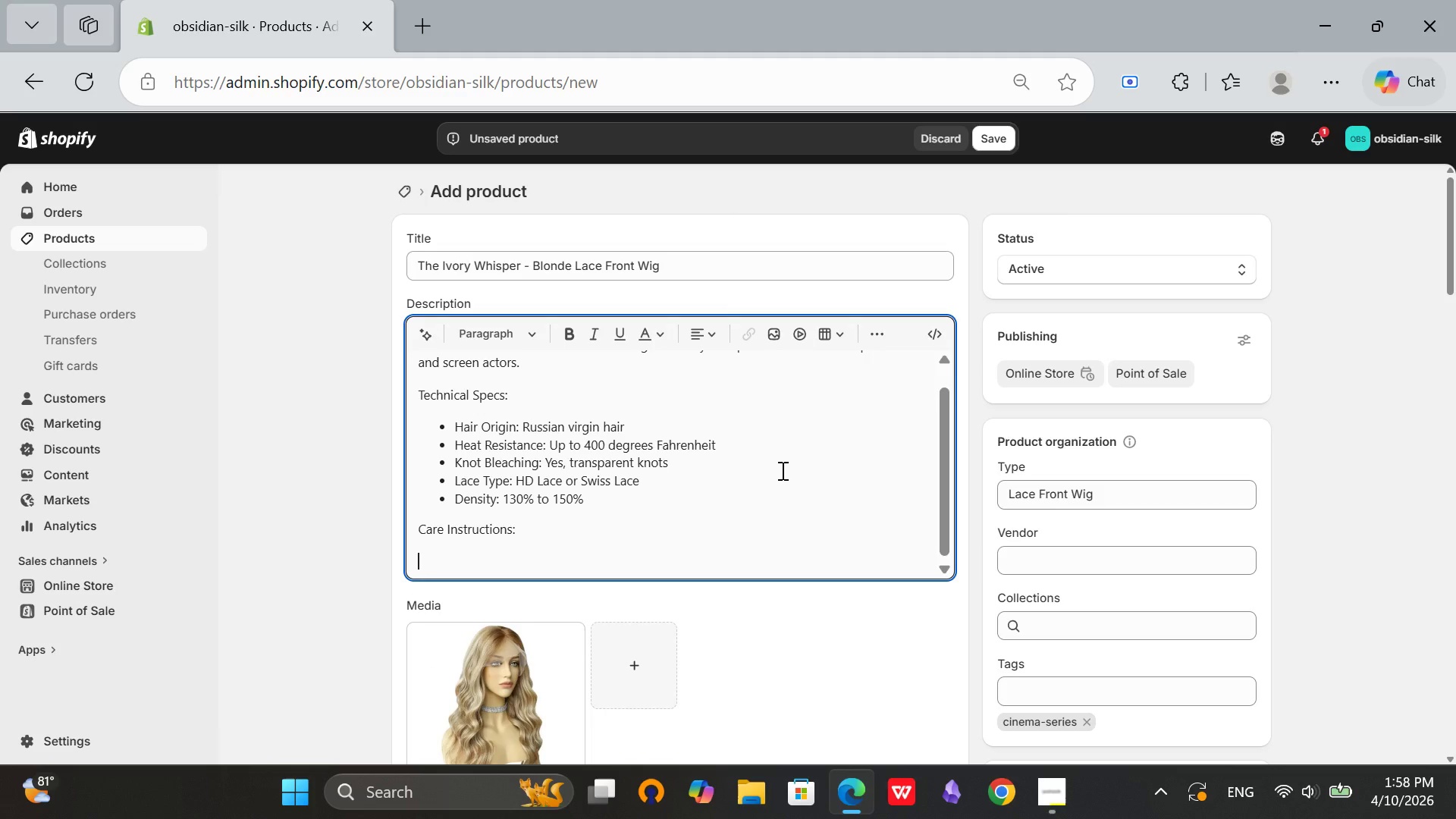 
key(Enter)
 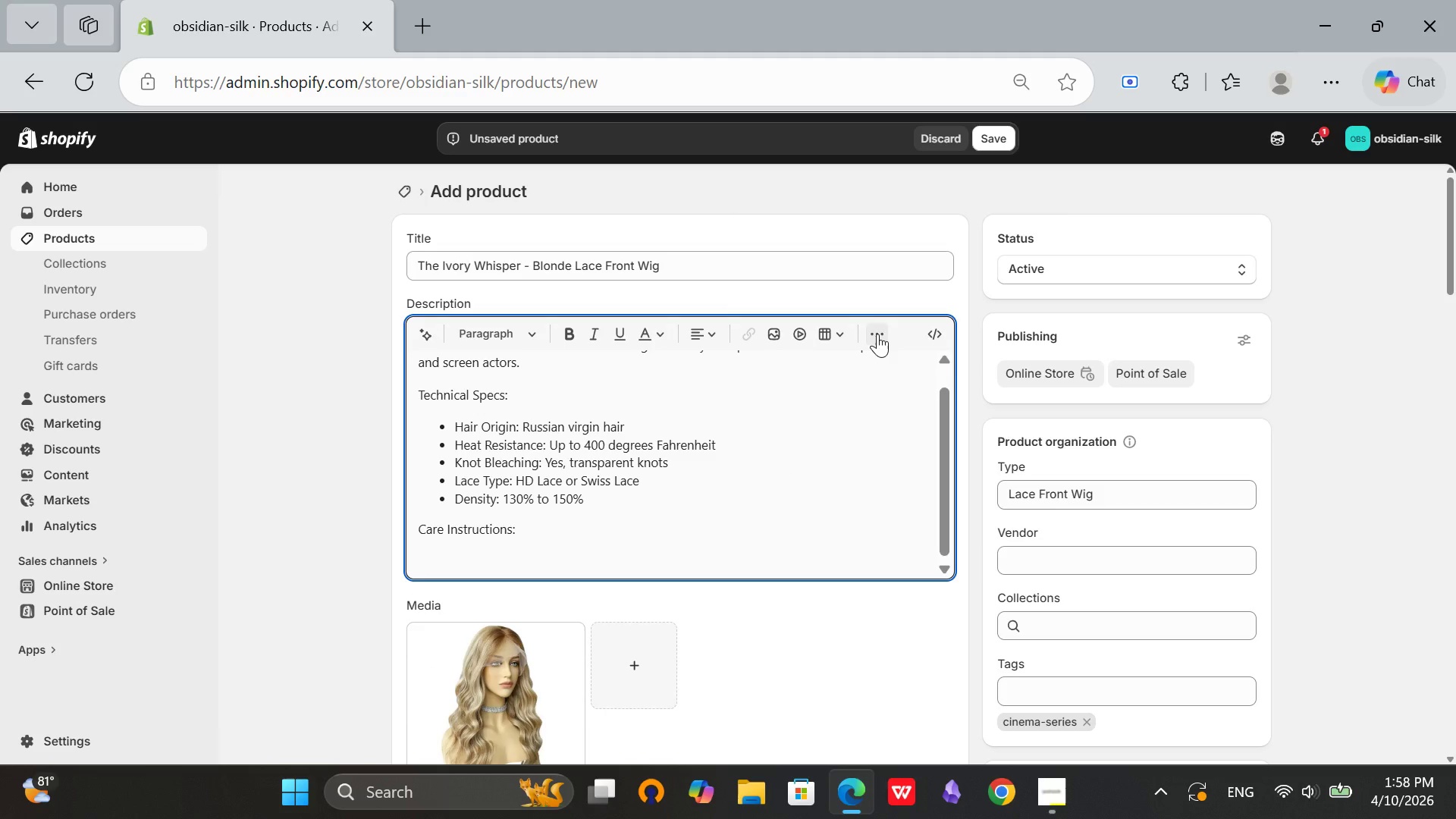 
left_click([877, 334])
 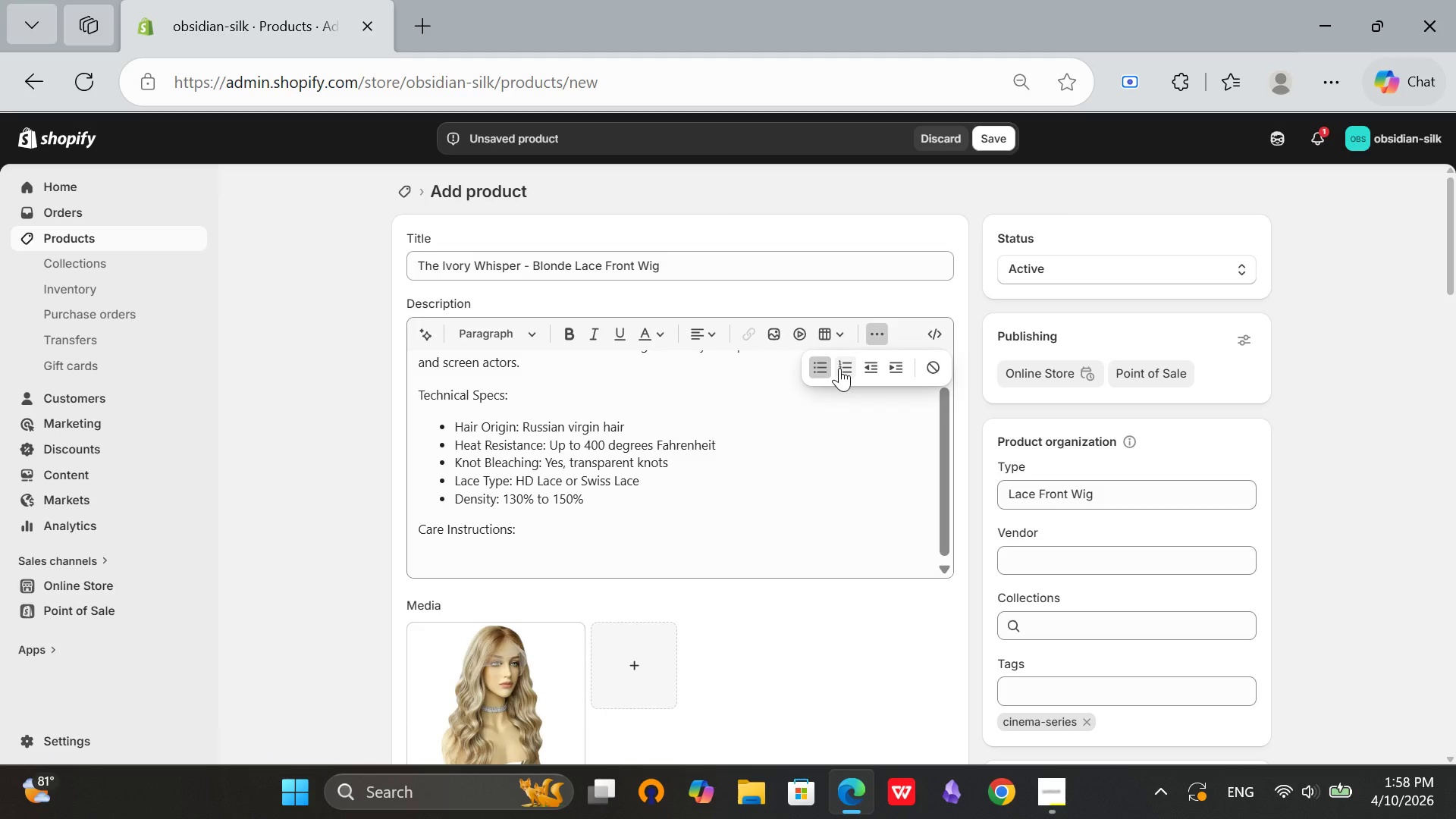 
left_click([823, 368])
 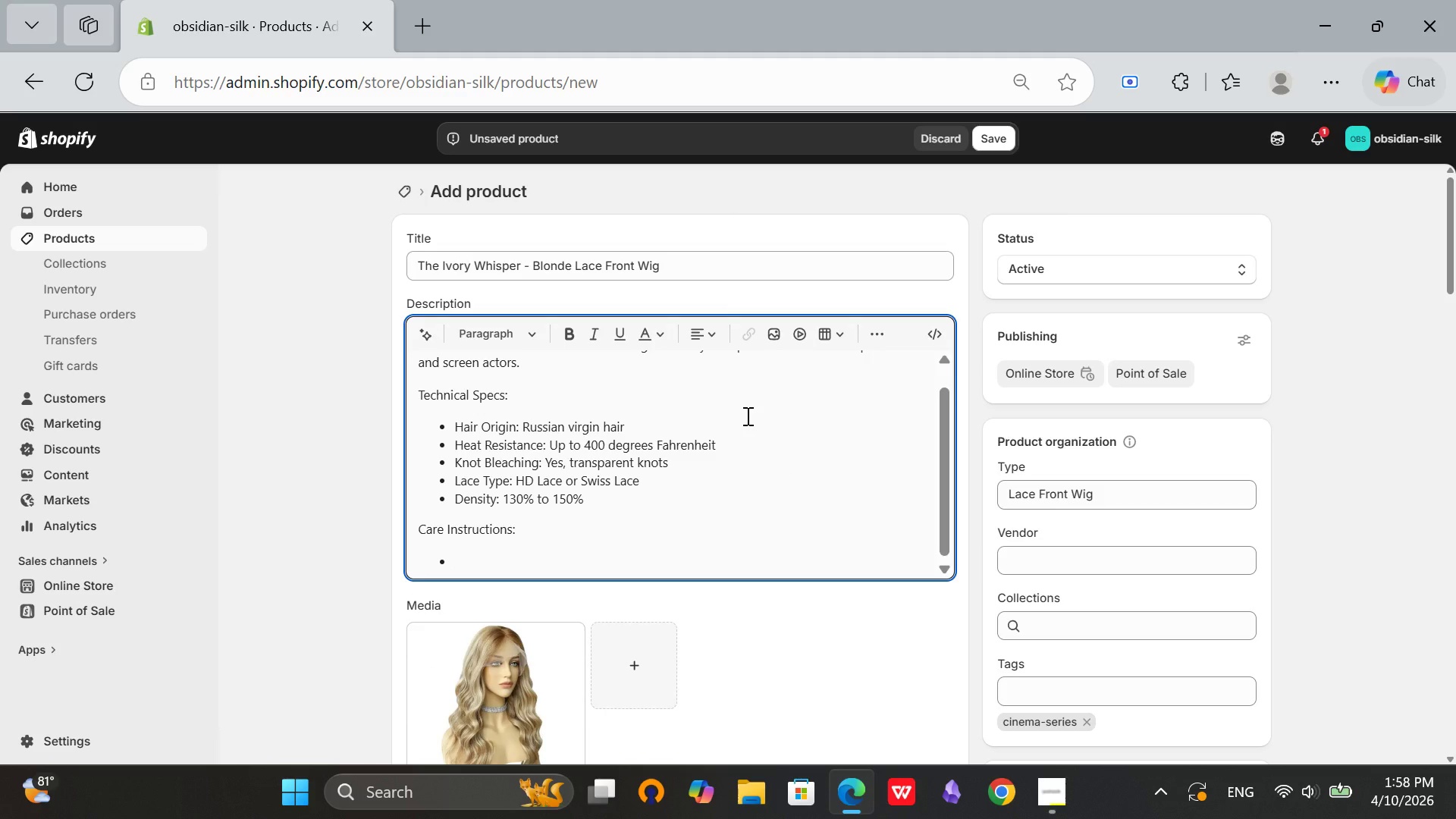 
type(Purple shampoo monthly)
 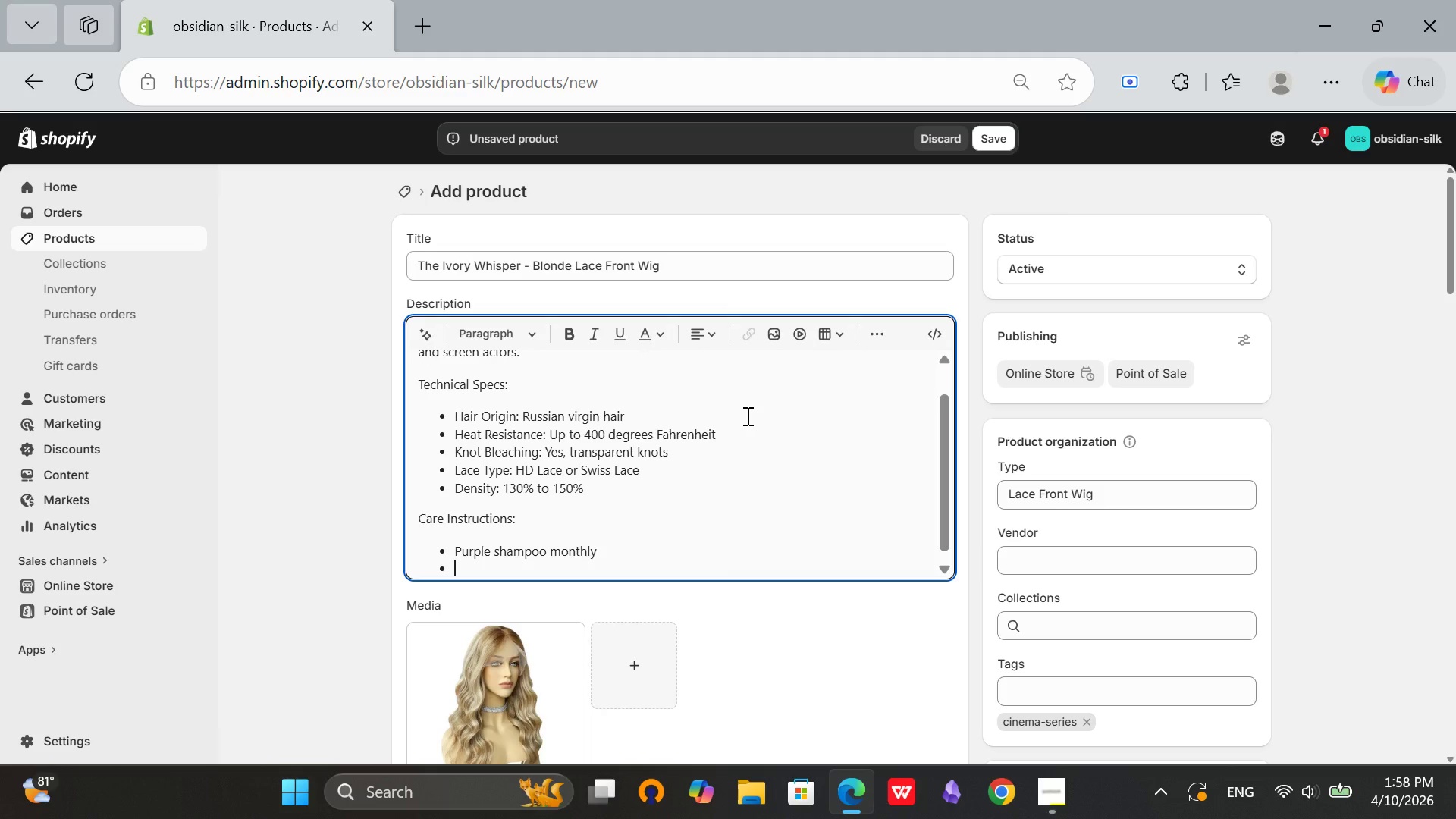 
key(Enter)
 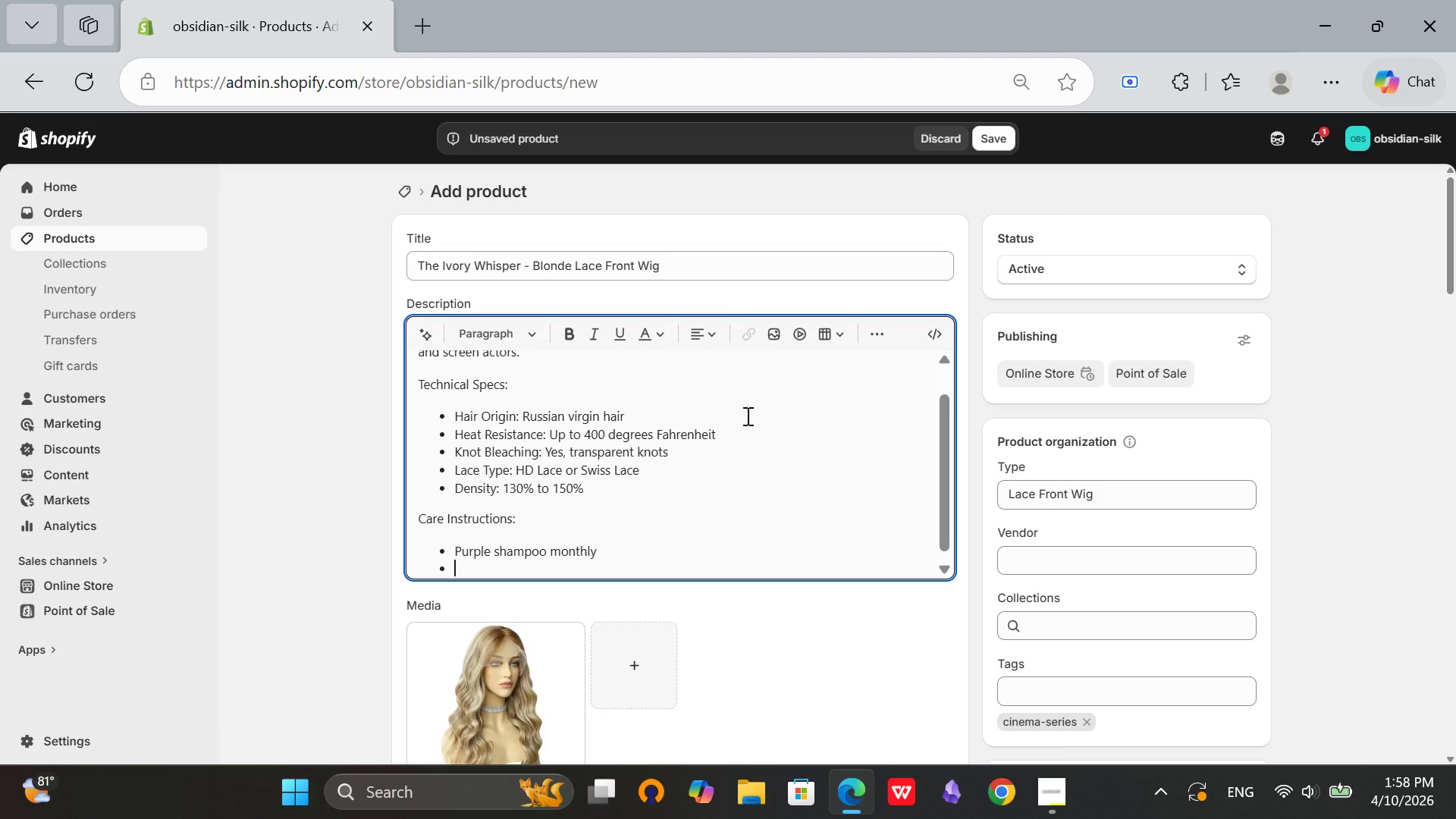 
type(Avoid chlorine and salt water)
 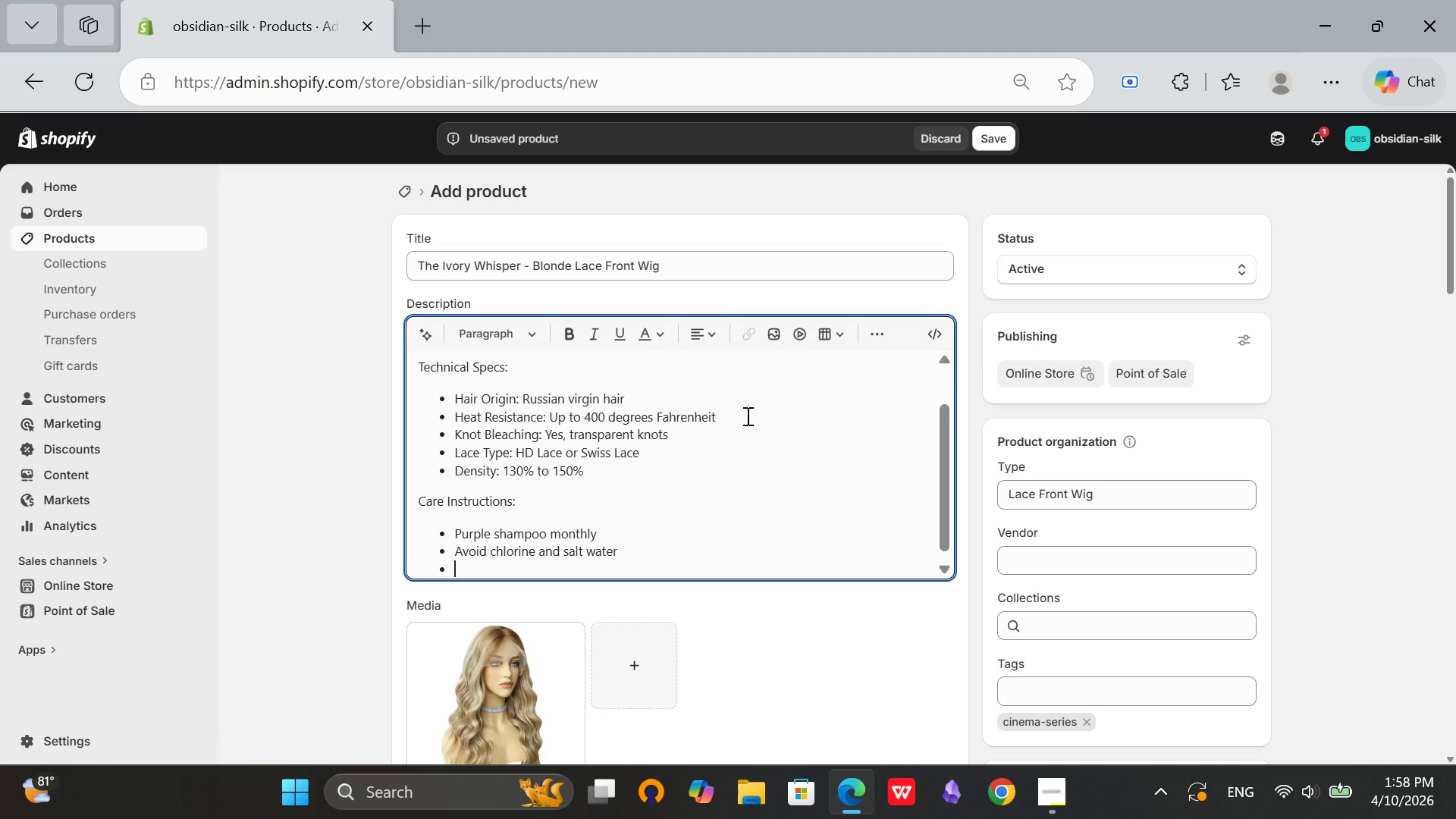 
key(Enter)
 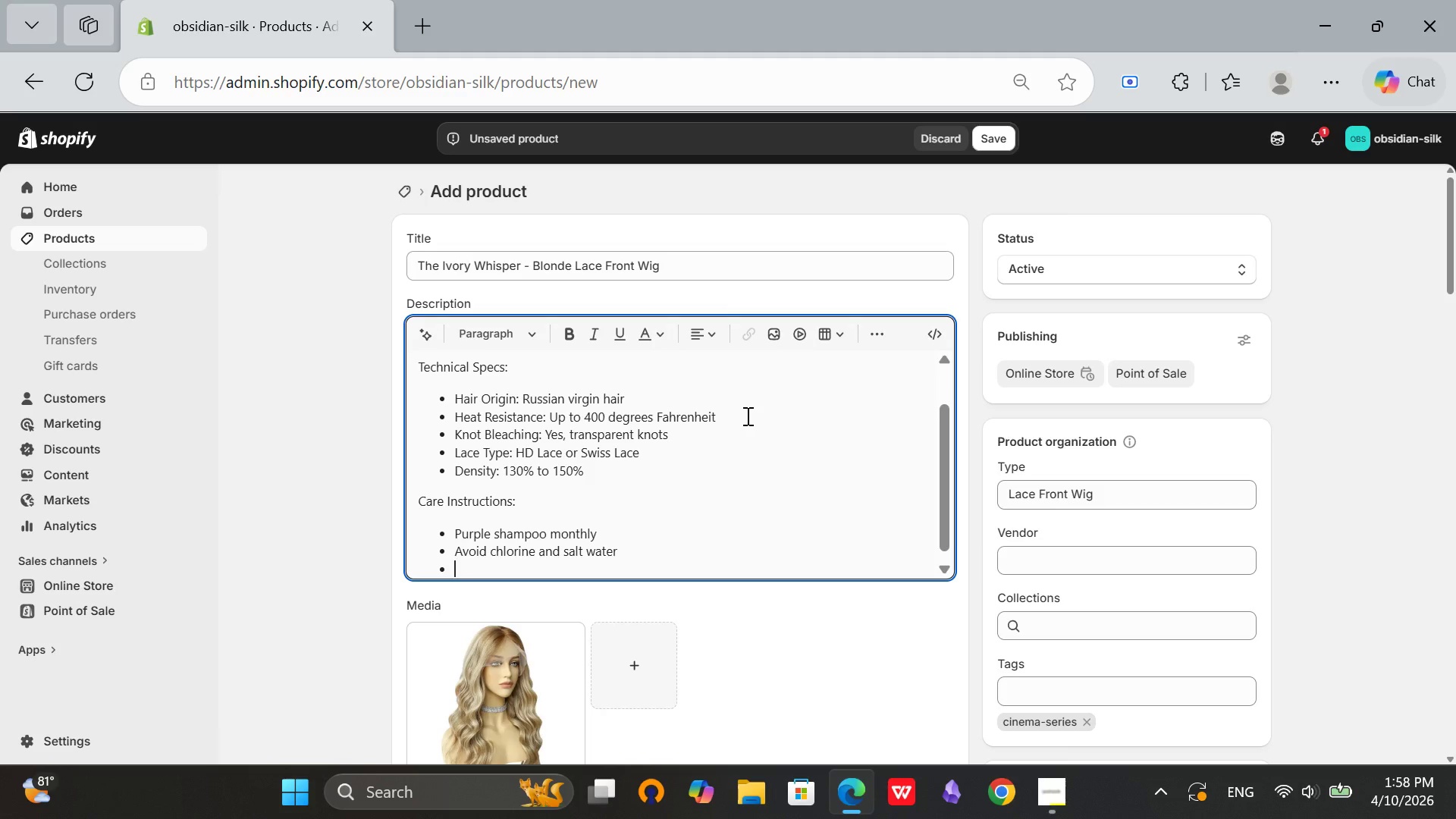 
type(Use leave-in conditioner)
 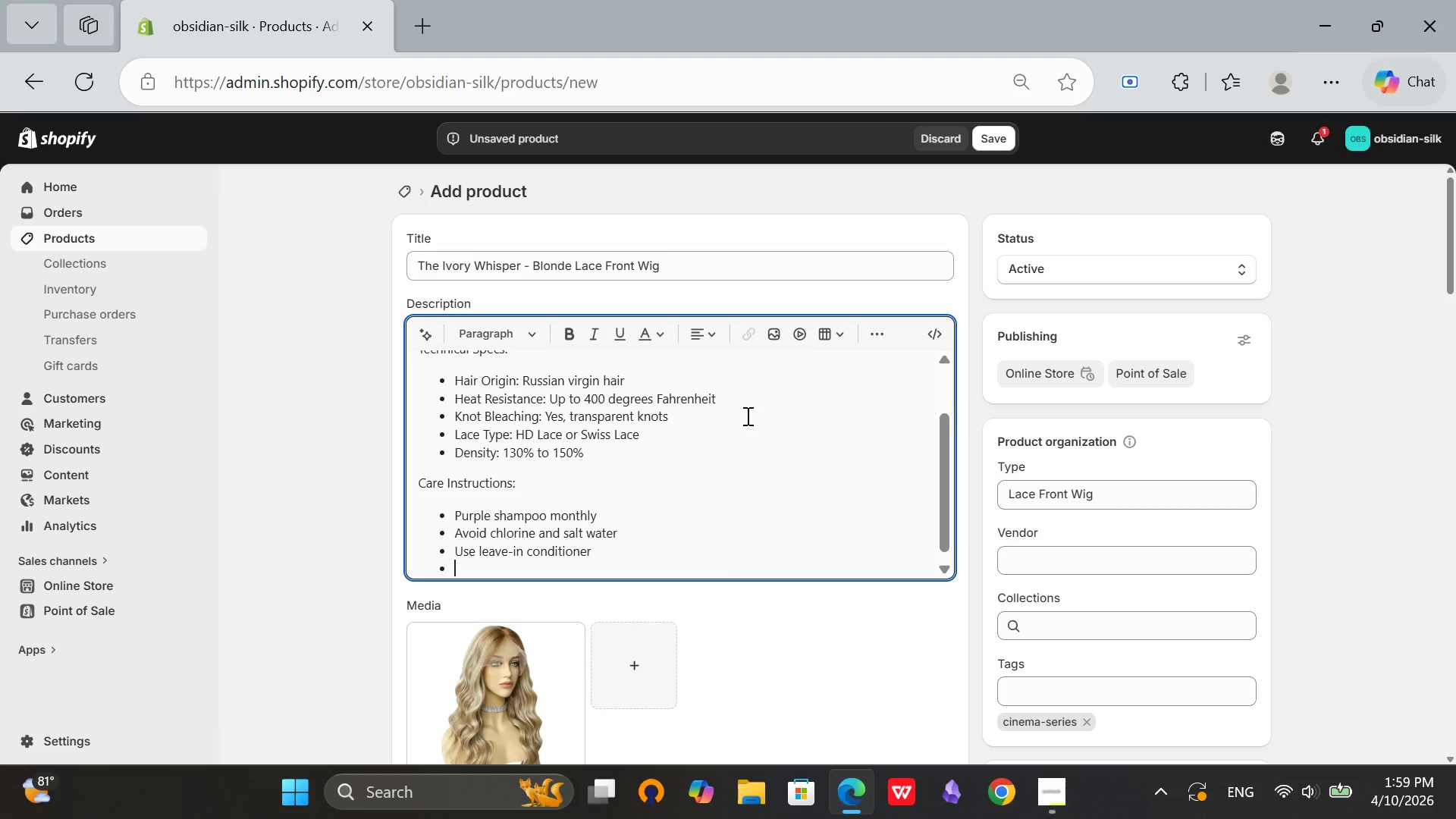 
key(Enter)
 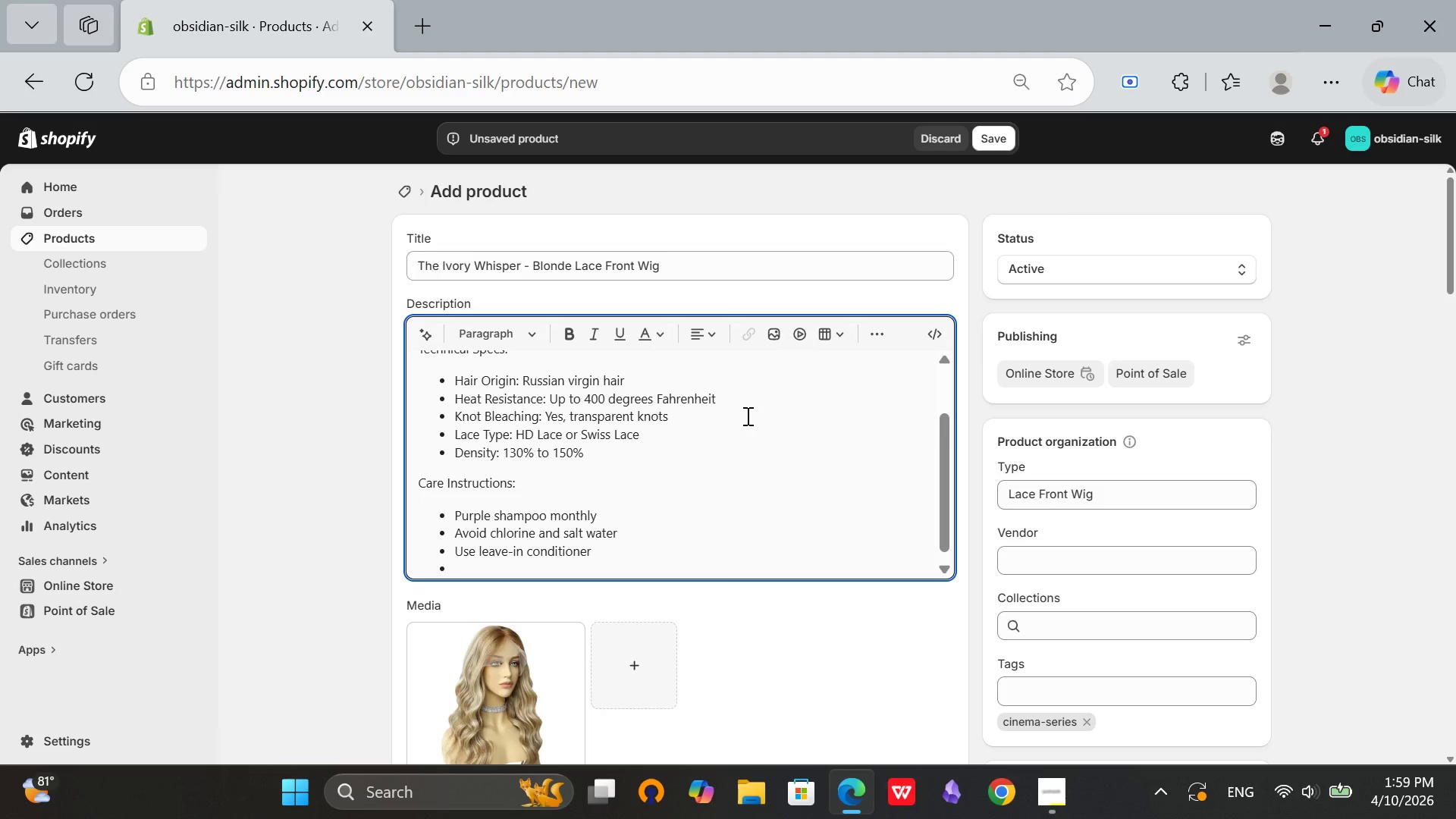 
type(Professional re=)
key(Backspace)
type(-bleachng ony)
 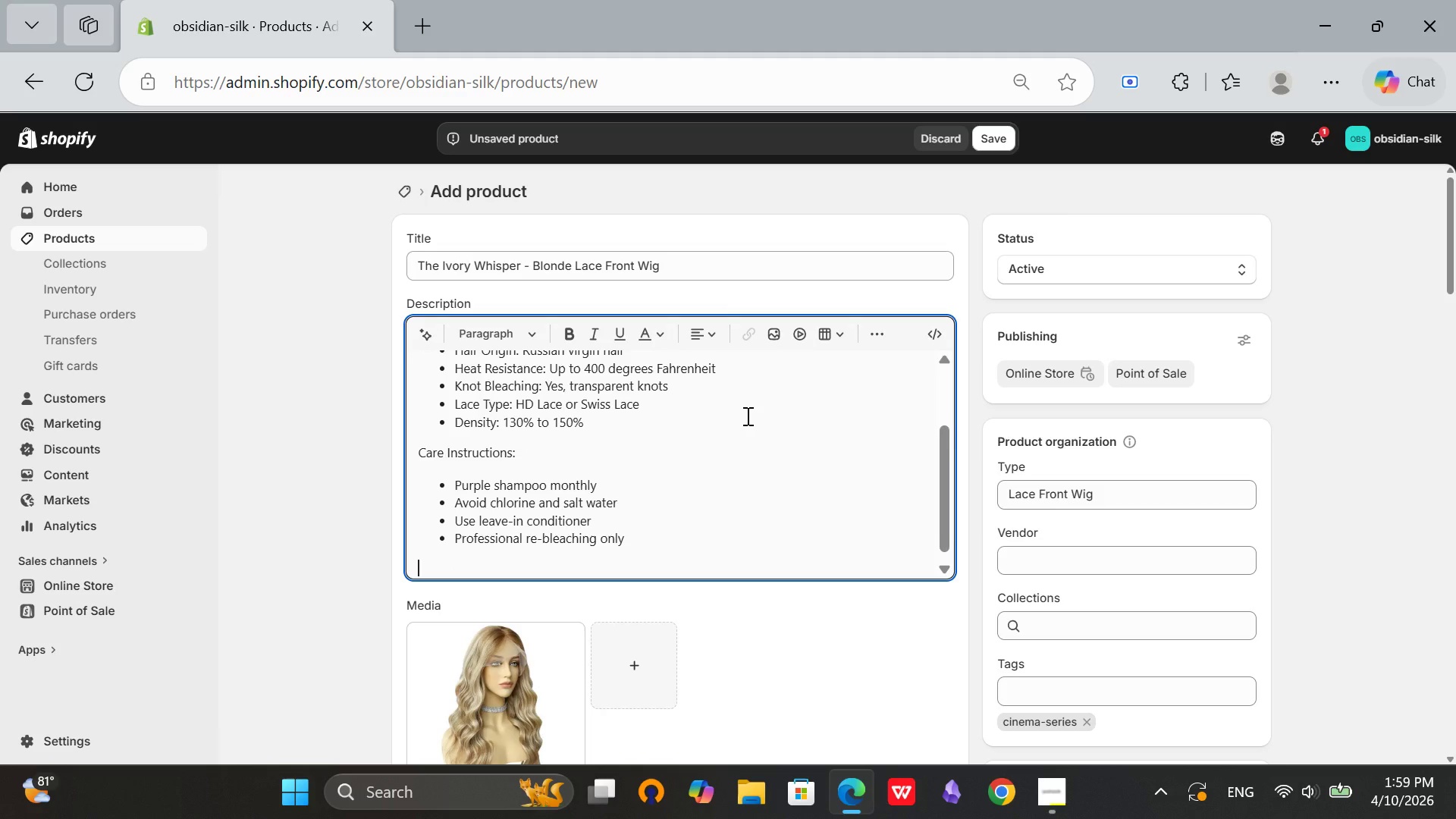 
hold_key(key=L, duration=0.31)
 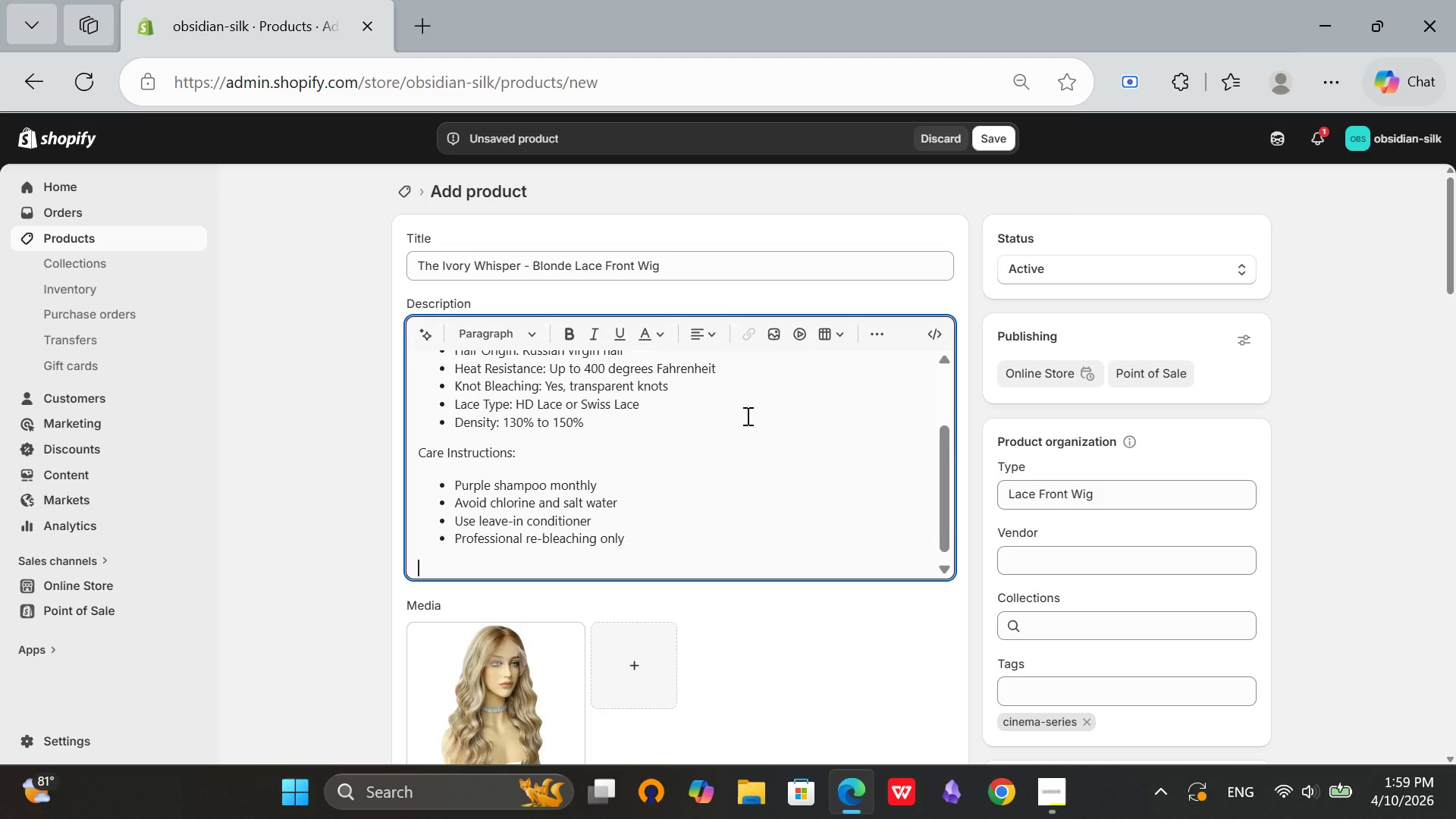 
key(Enter)
 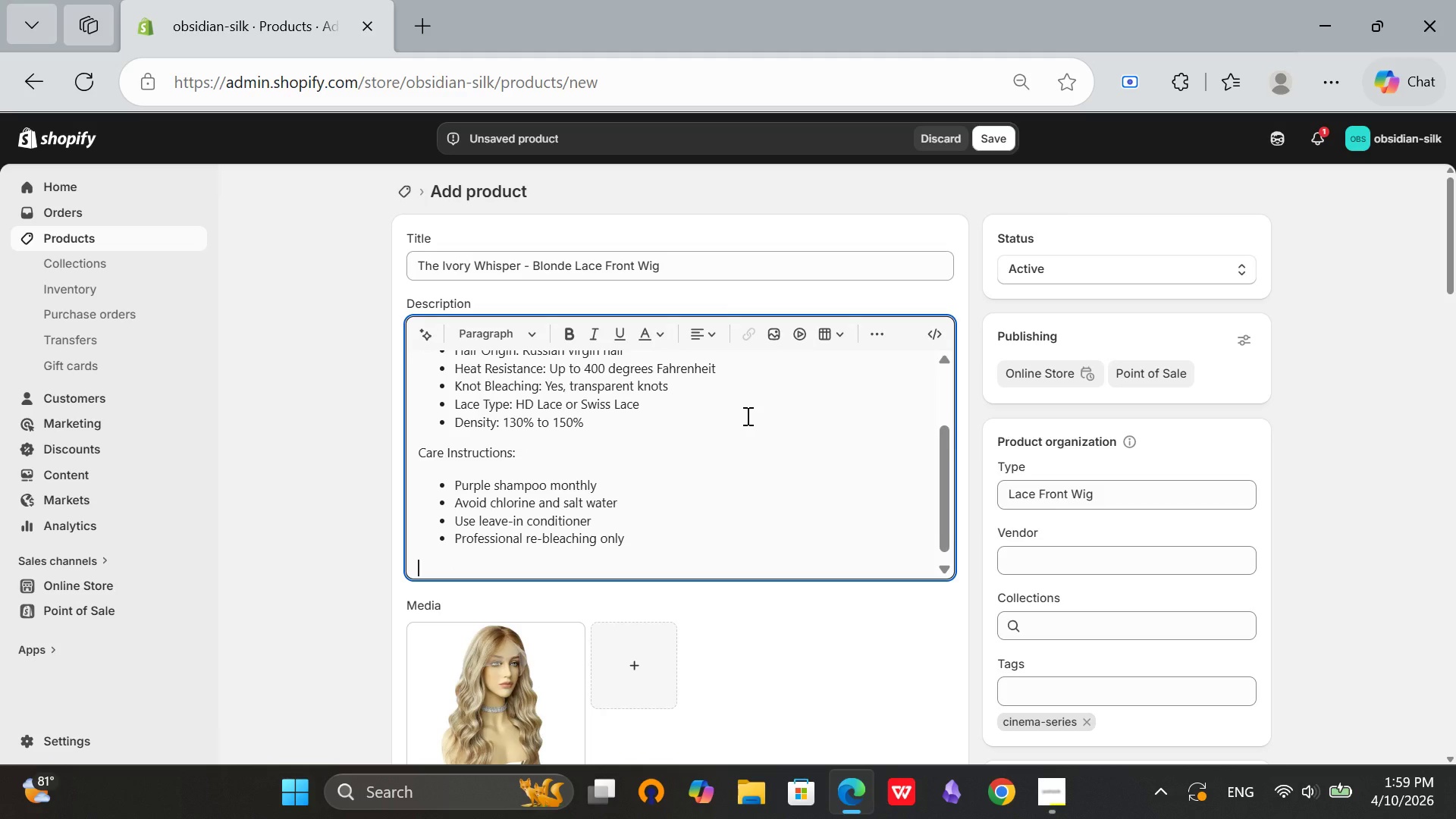 
key(Enter)
 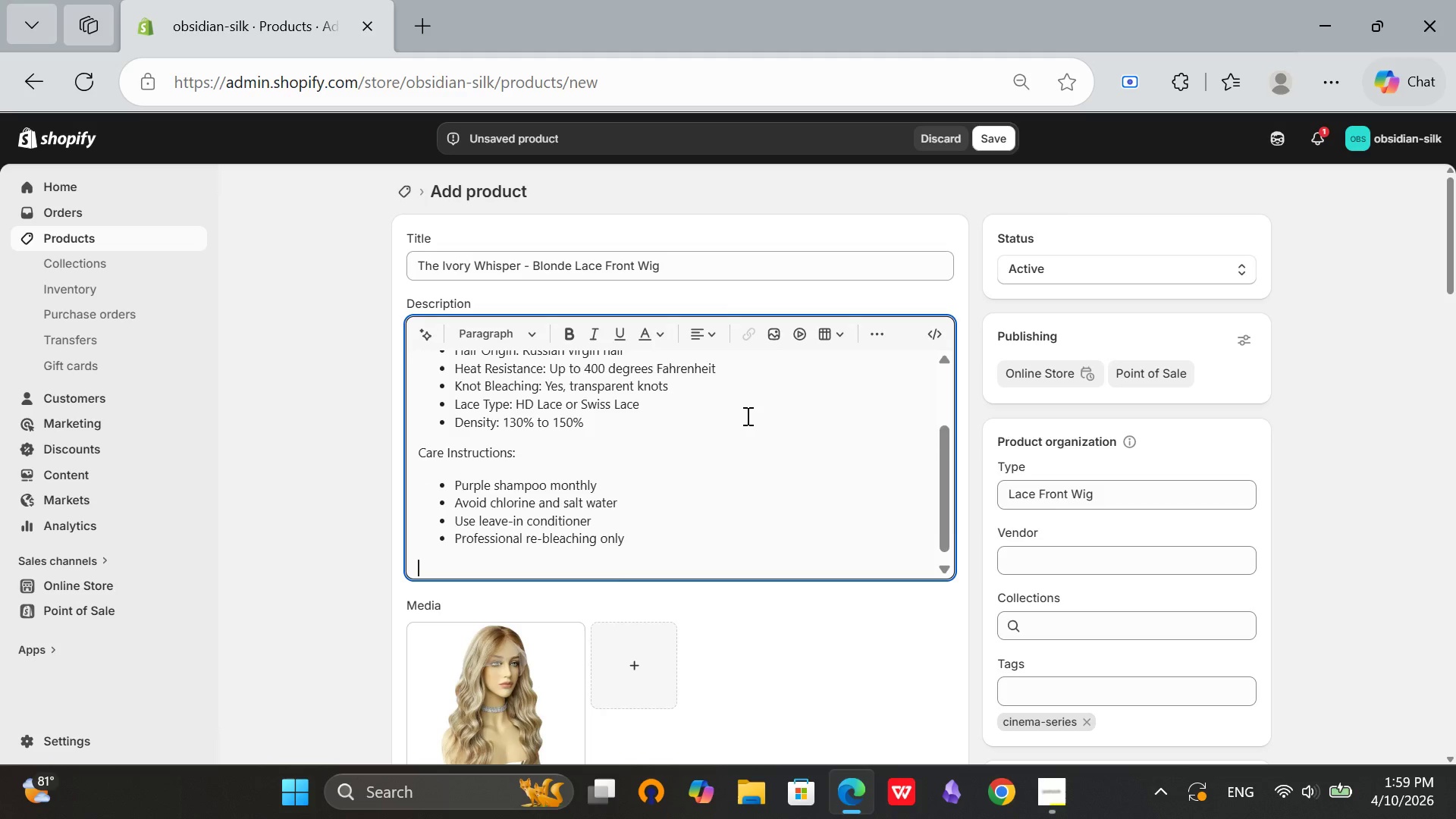 
scroll: coordinate [746, 416], scroll_direction: up, amount: 3.0
 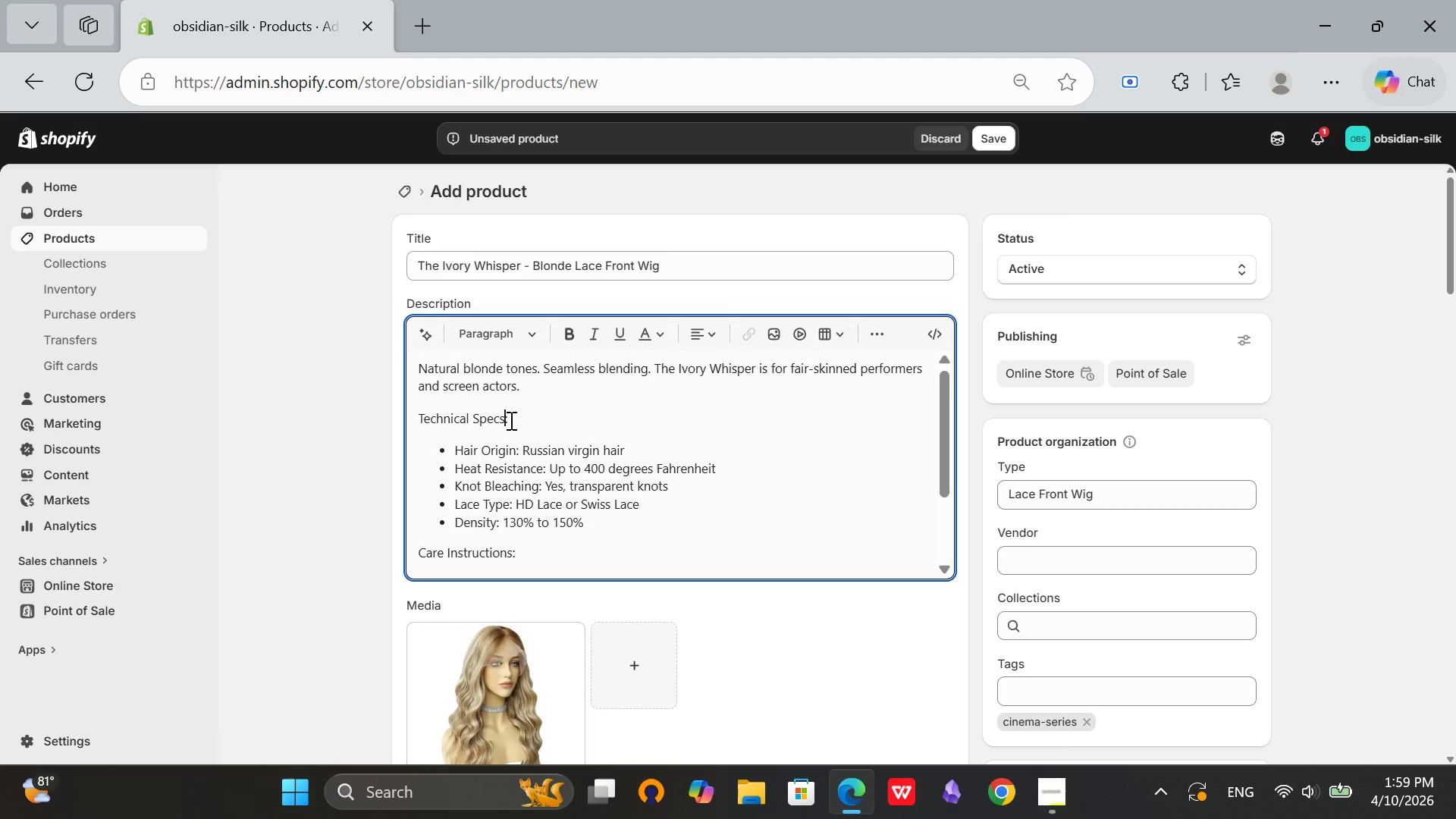 
left_click_drag(start_coordinate=[510, 420], to_coordinate=[405, 421])
 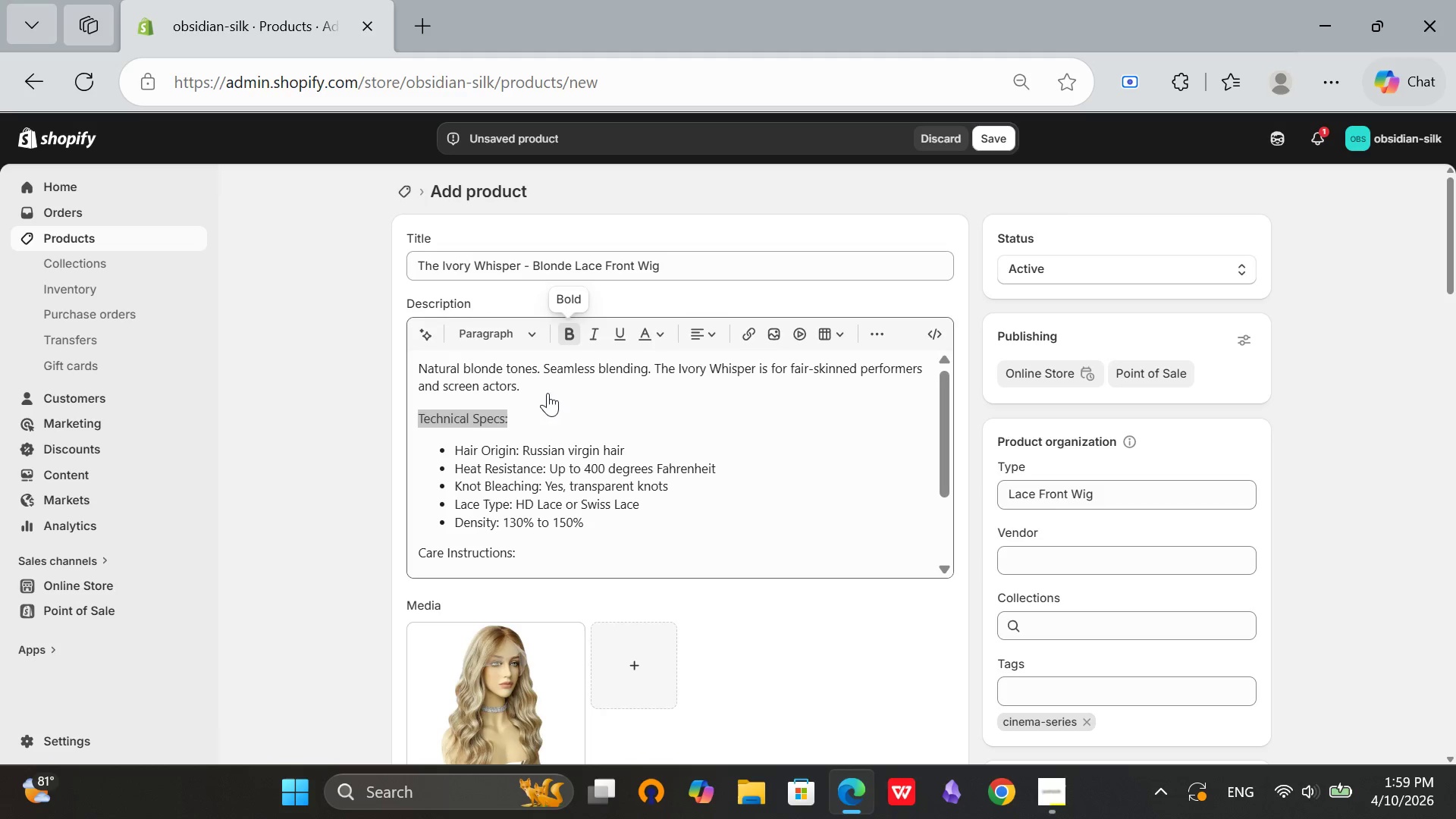 
left_click([562, 336])
 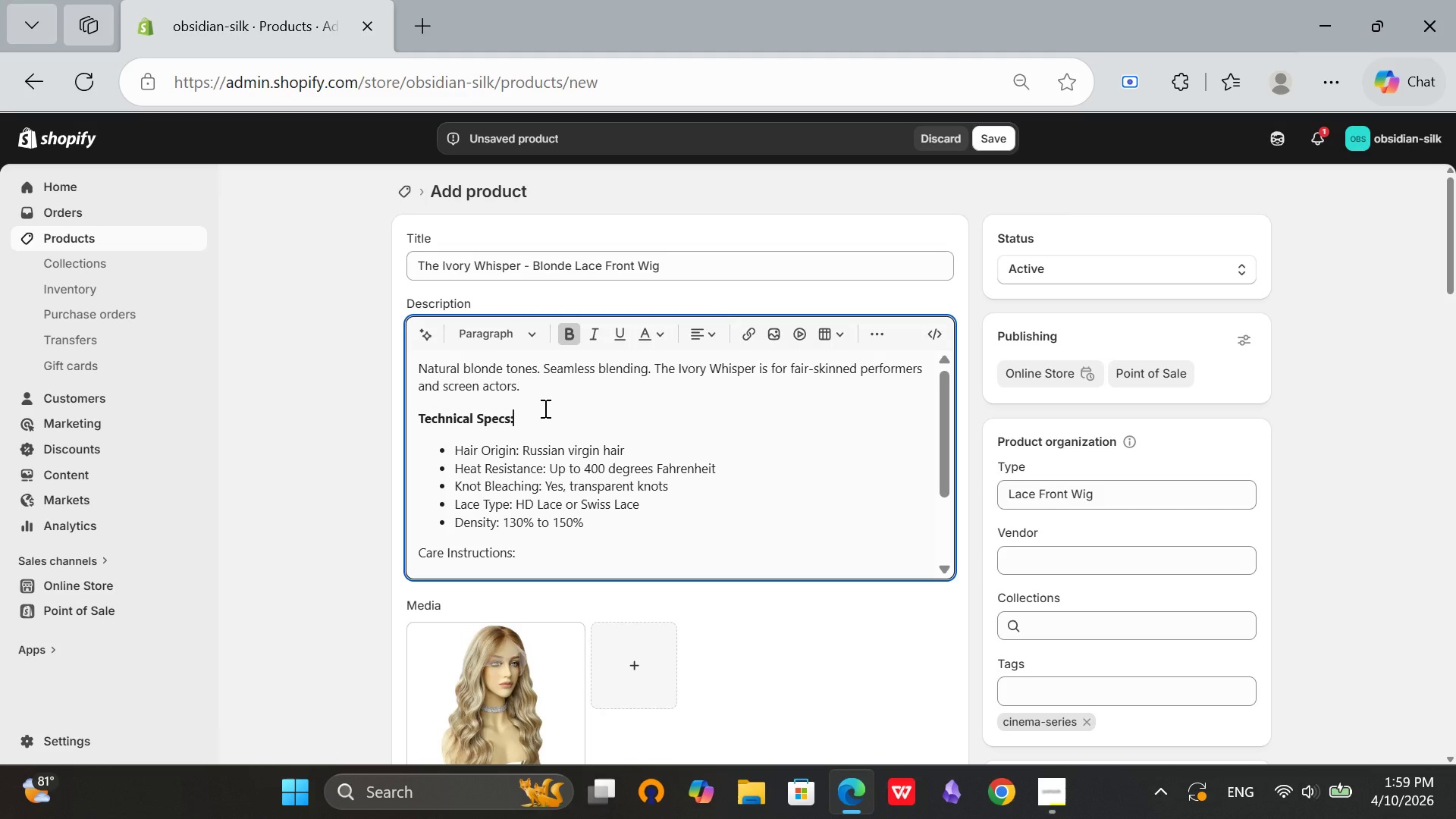 
left_click([544, 408])
 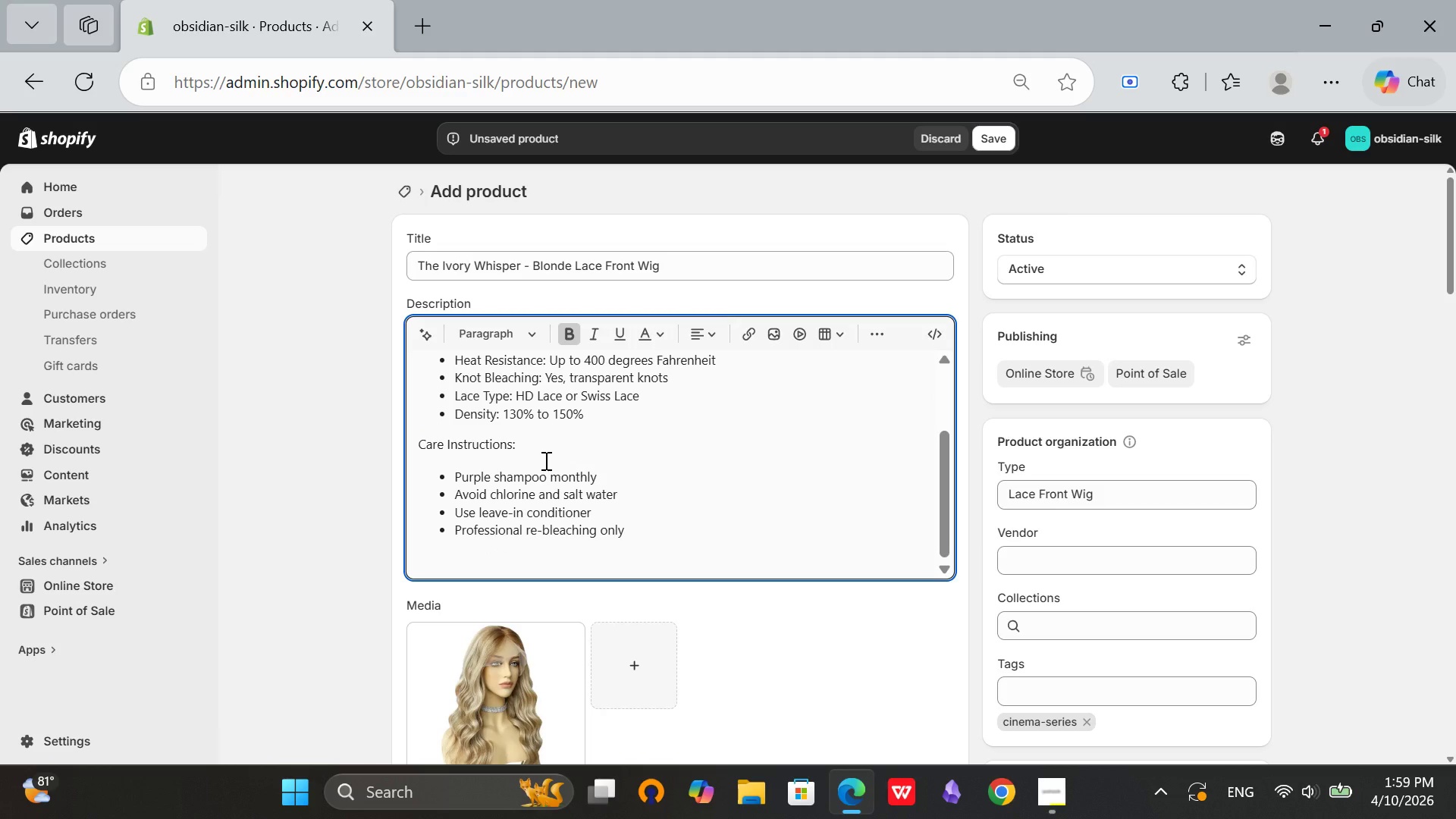 
scroll: coordinate [550, 455], scroll_direction: down, amount: 1.0
 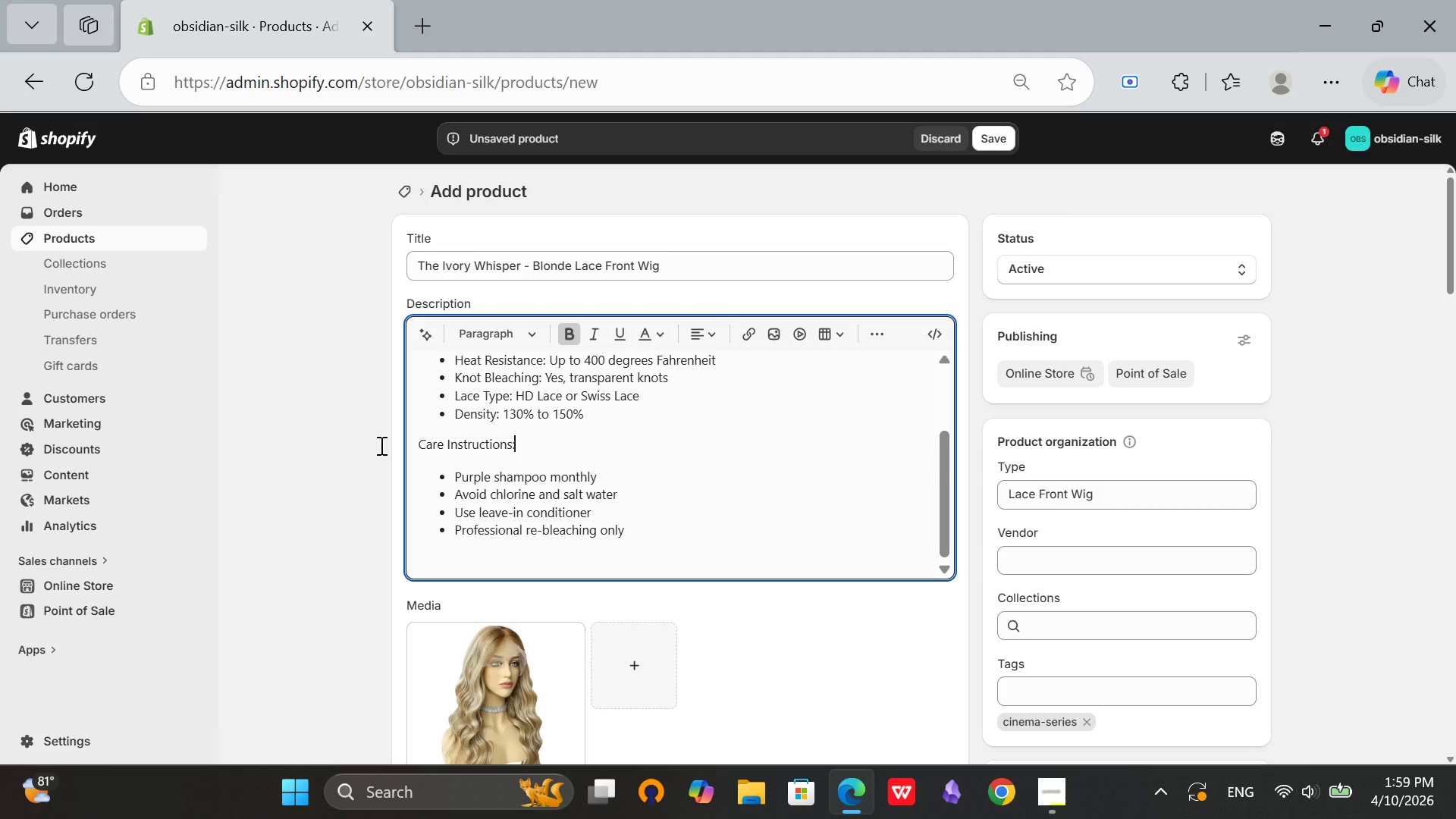 
left_click_drag(start_coordinate=[516, 445], to_coordinate=[380, 445])
 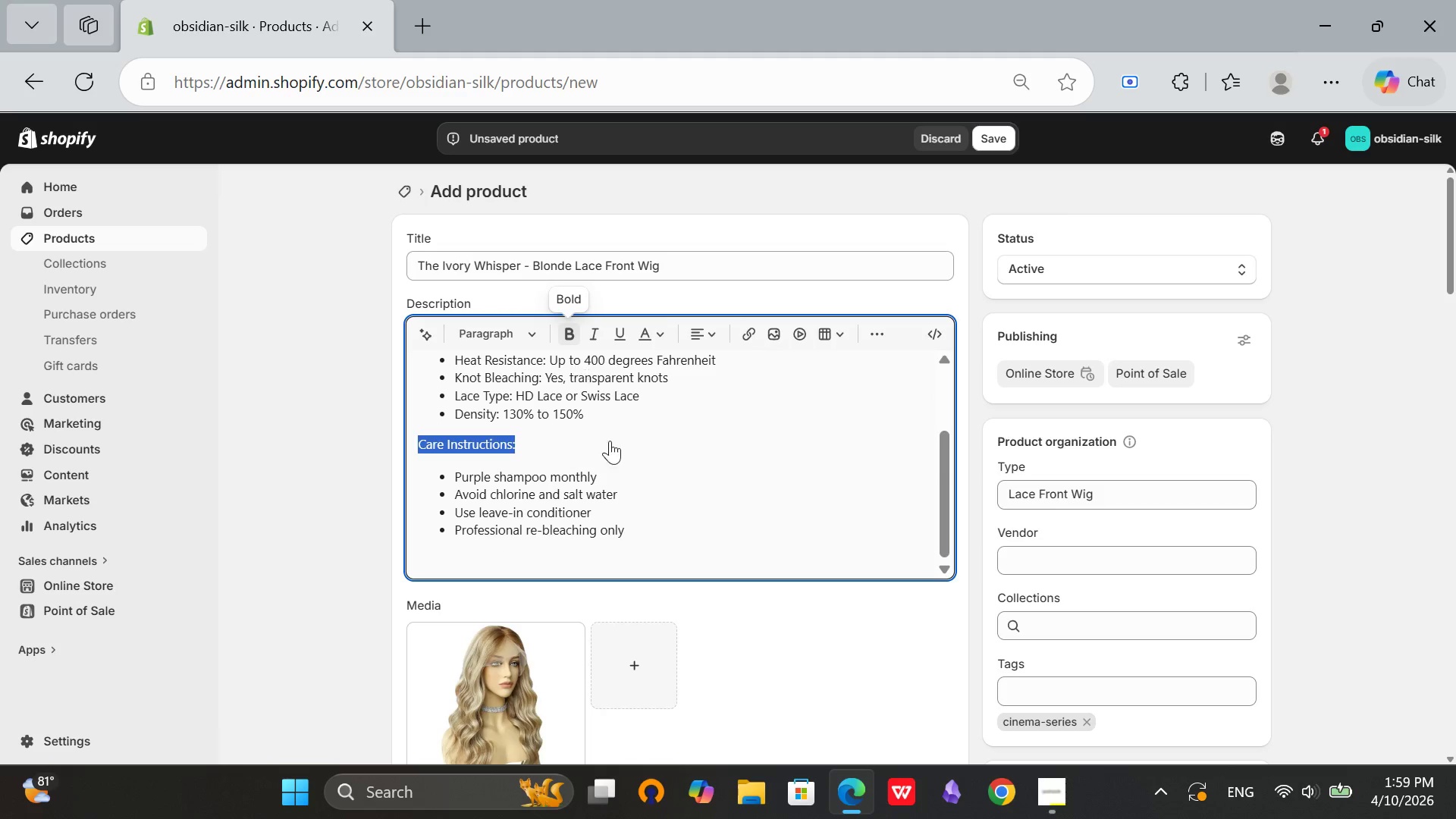 
left_click([571, 331])
 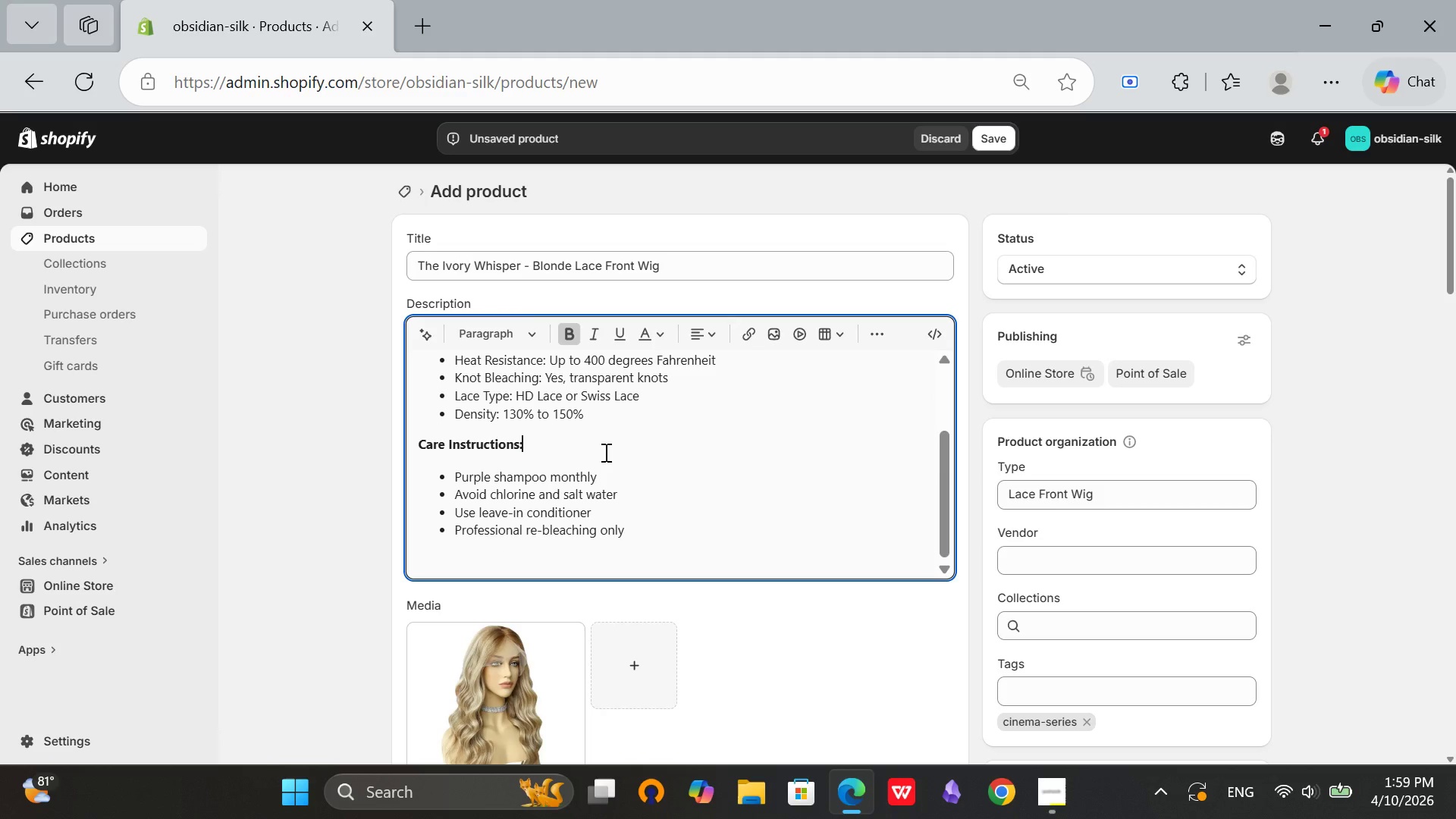 
left_click([604, 452])
 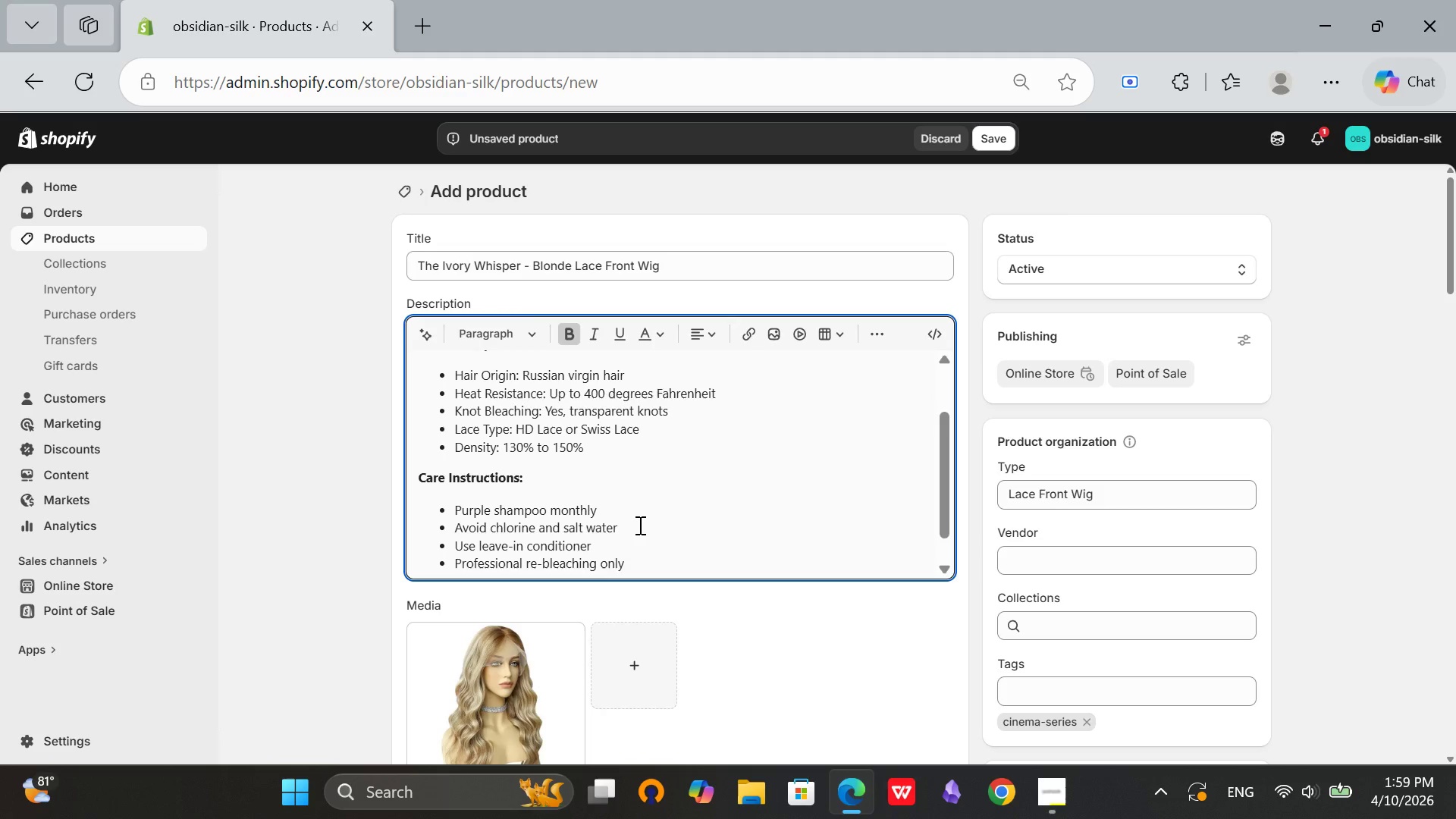 
scroll: coordinate [639, 525], scroll_direction: down, amount: 1.0
 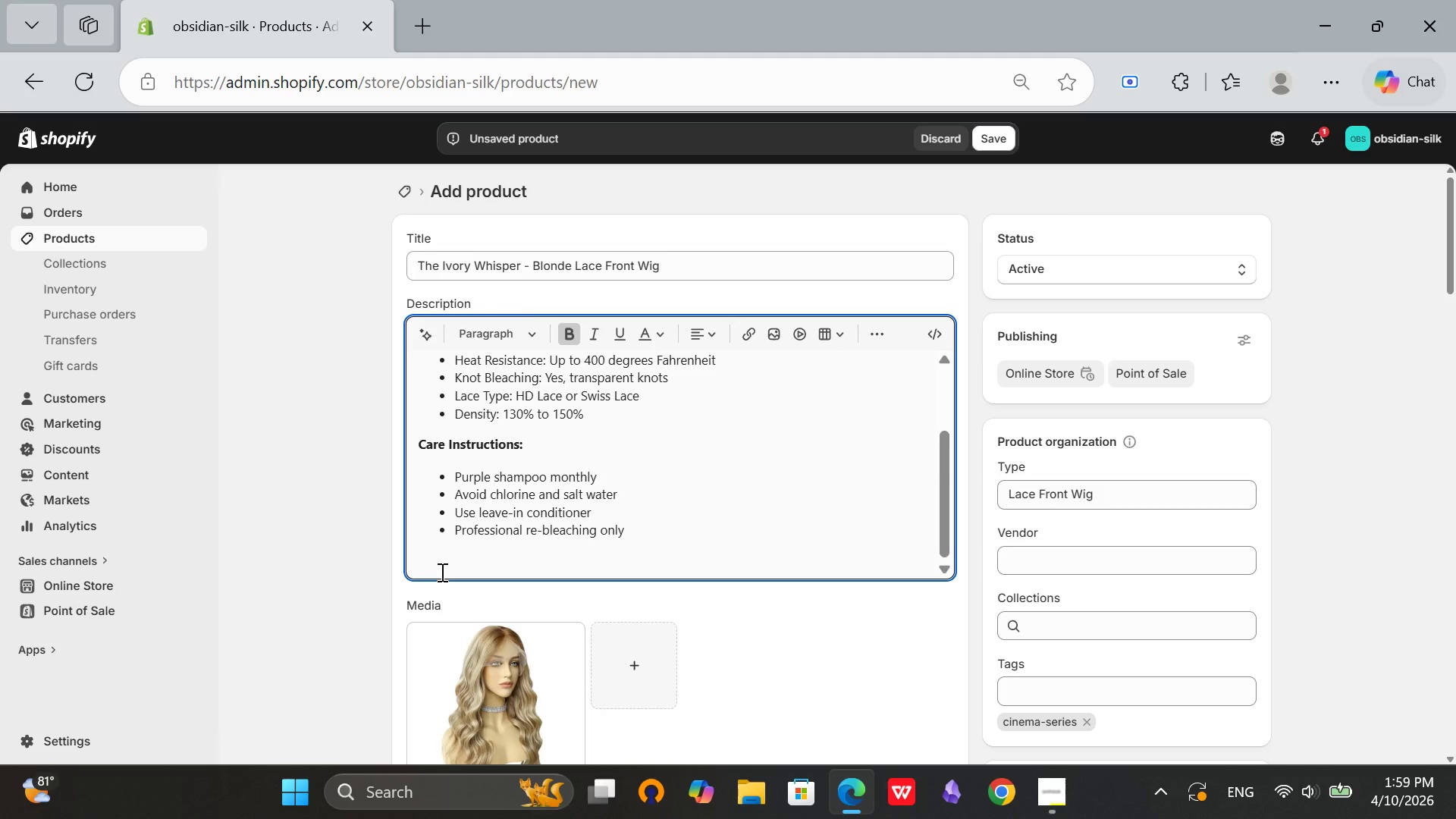 
left_click([441, 572])
 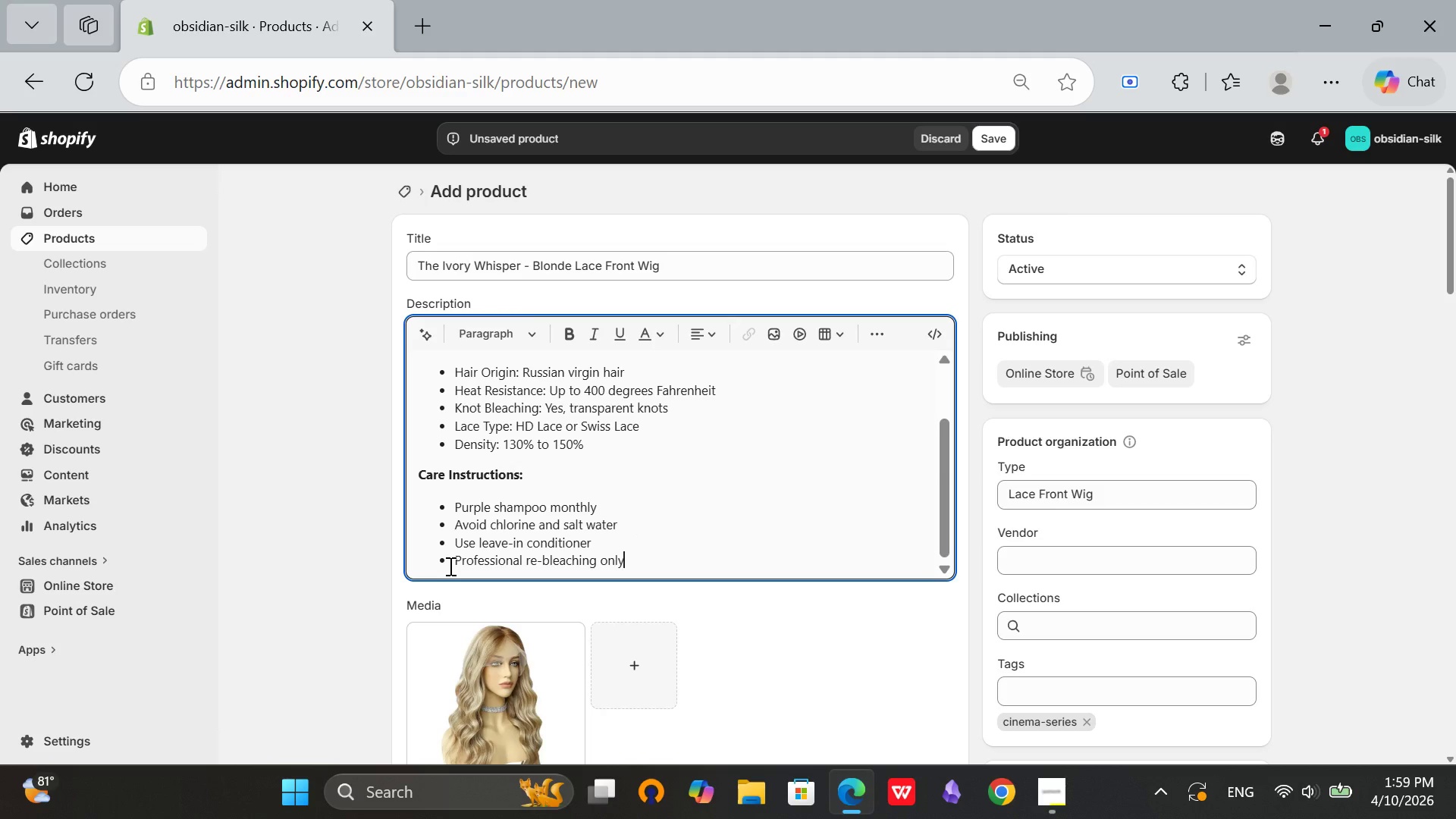 
key(Backspace)
 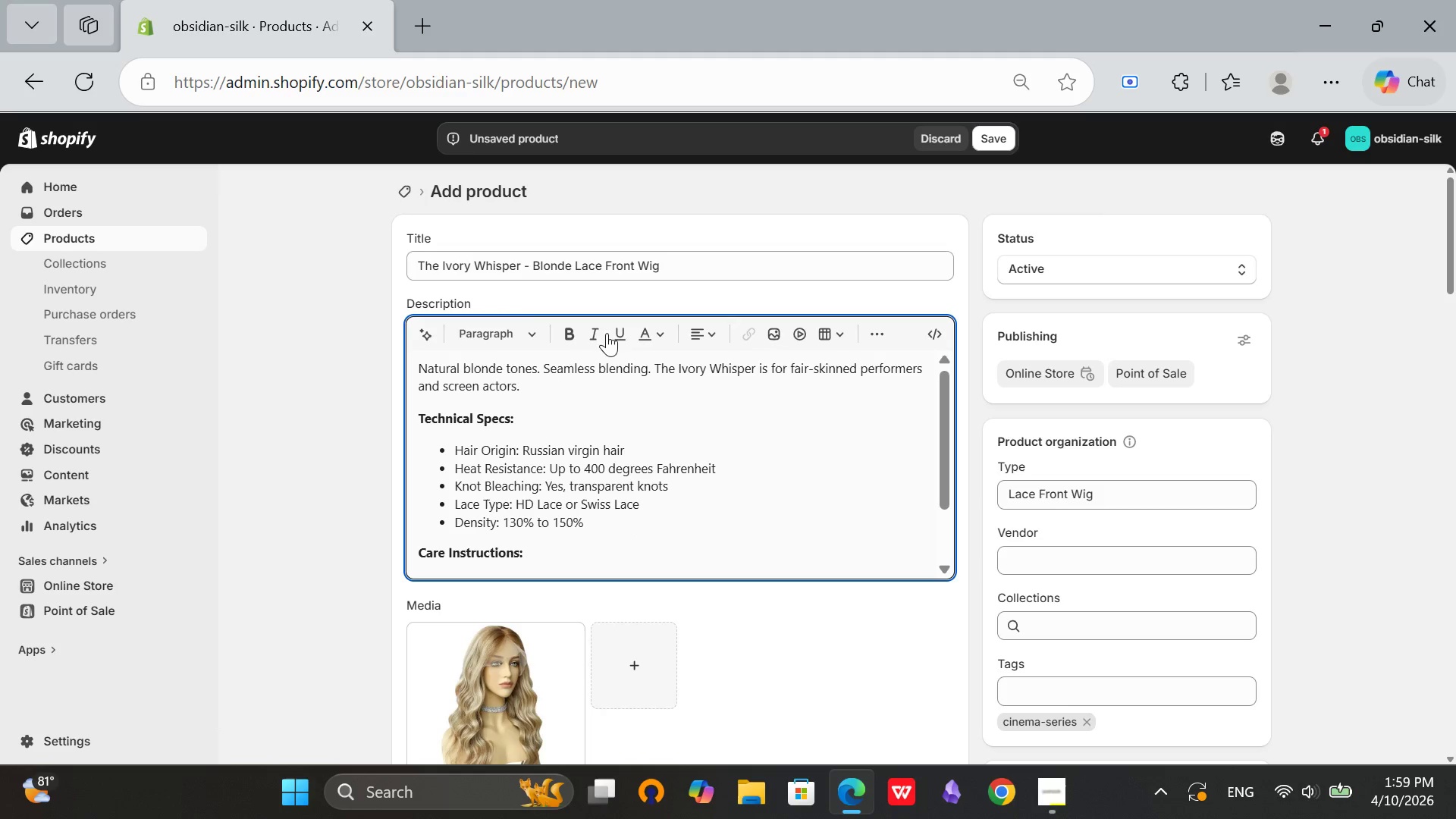 
scroll: coordinate [573, 496], scroll_direction: up, amount: 5.0
 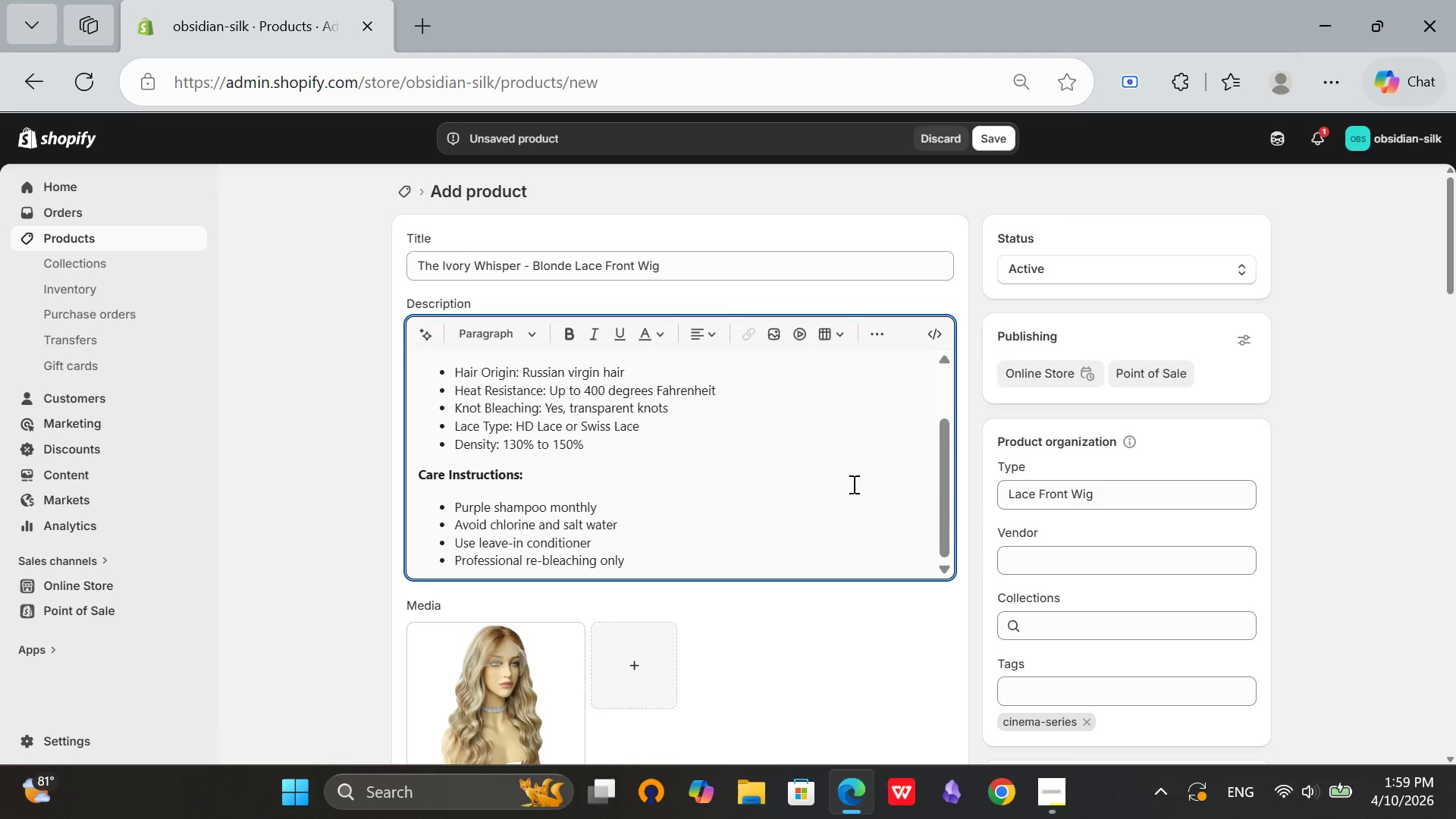 
scroll: coordinate [788, 560], scroll_direction: down, amount: 6.0
 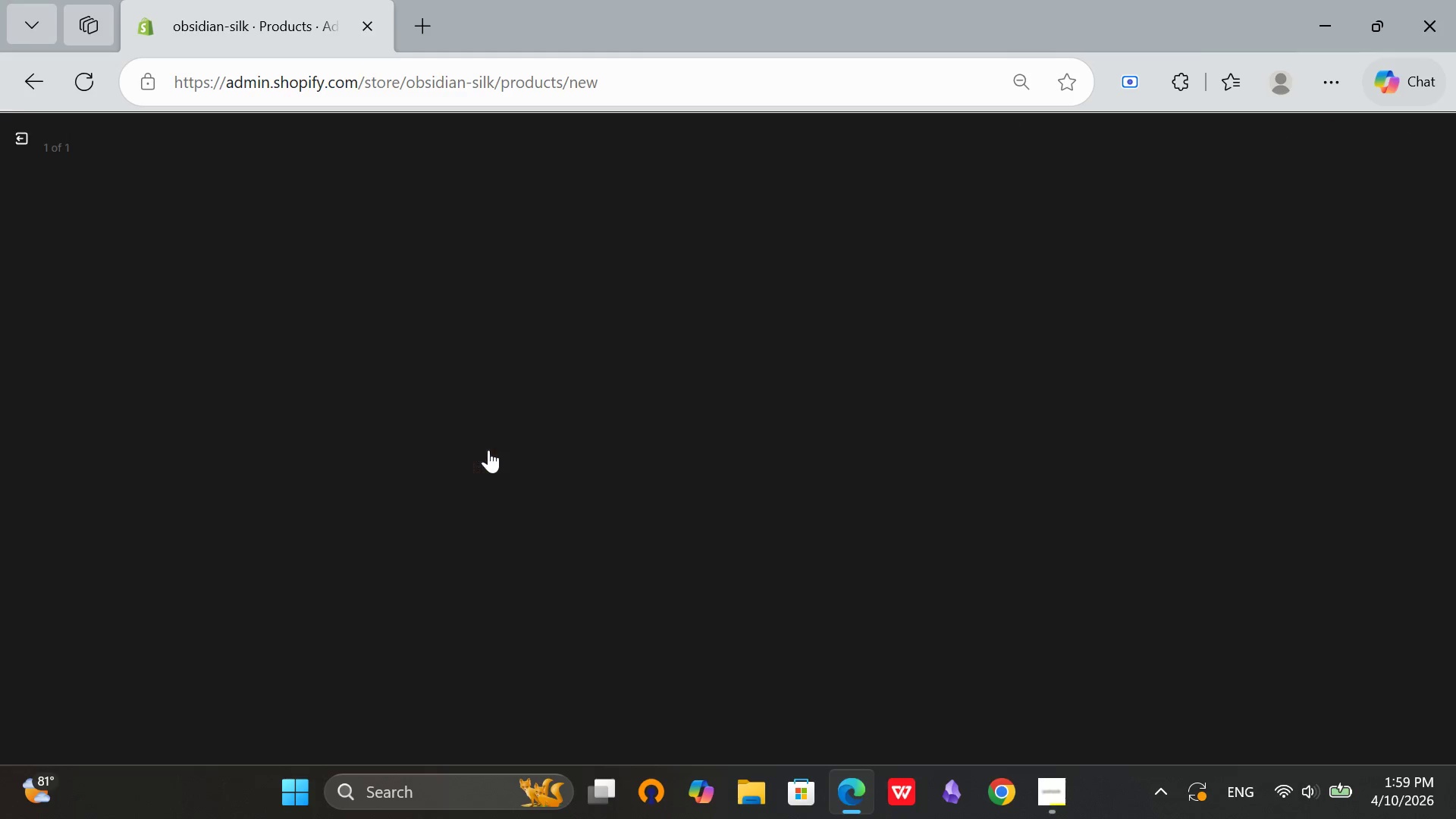 
left_click([488, 450])
 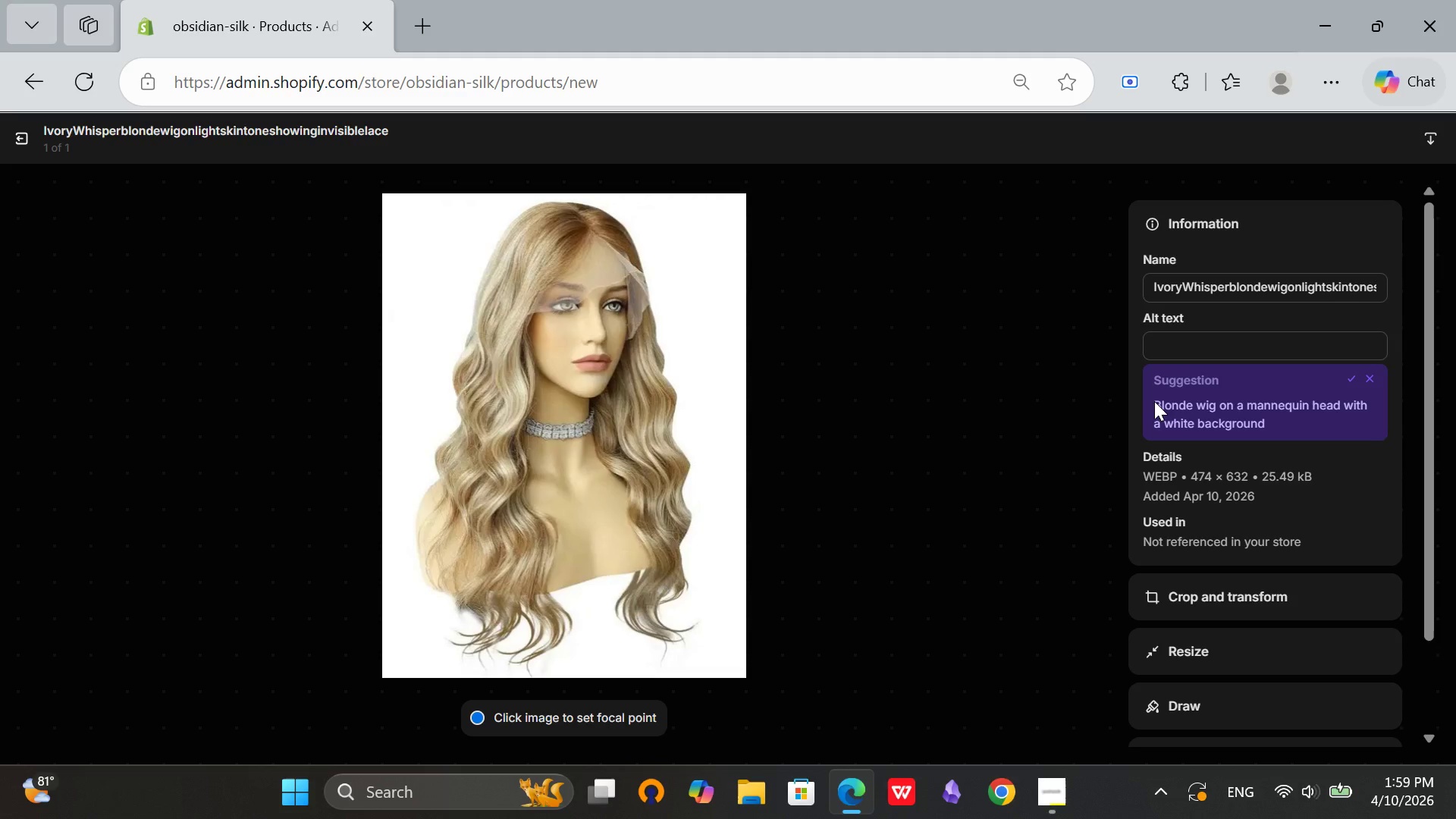 
left_click([1193, 352])
 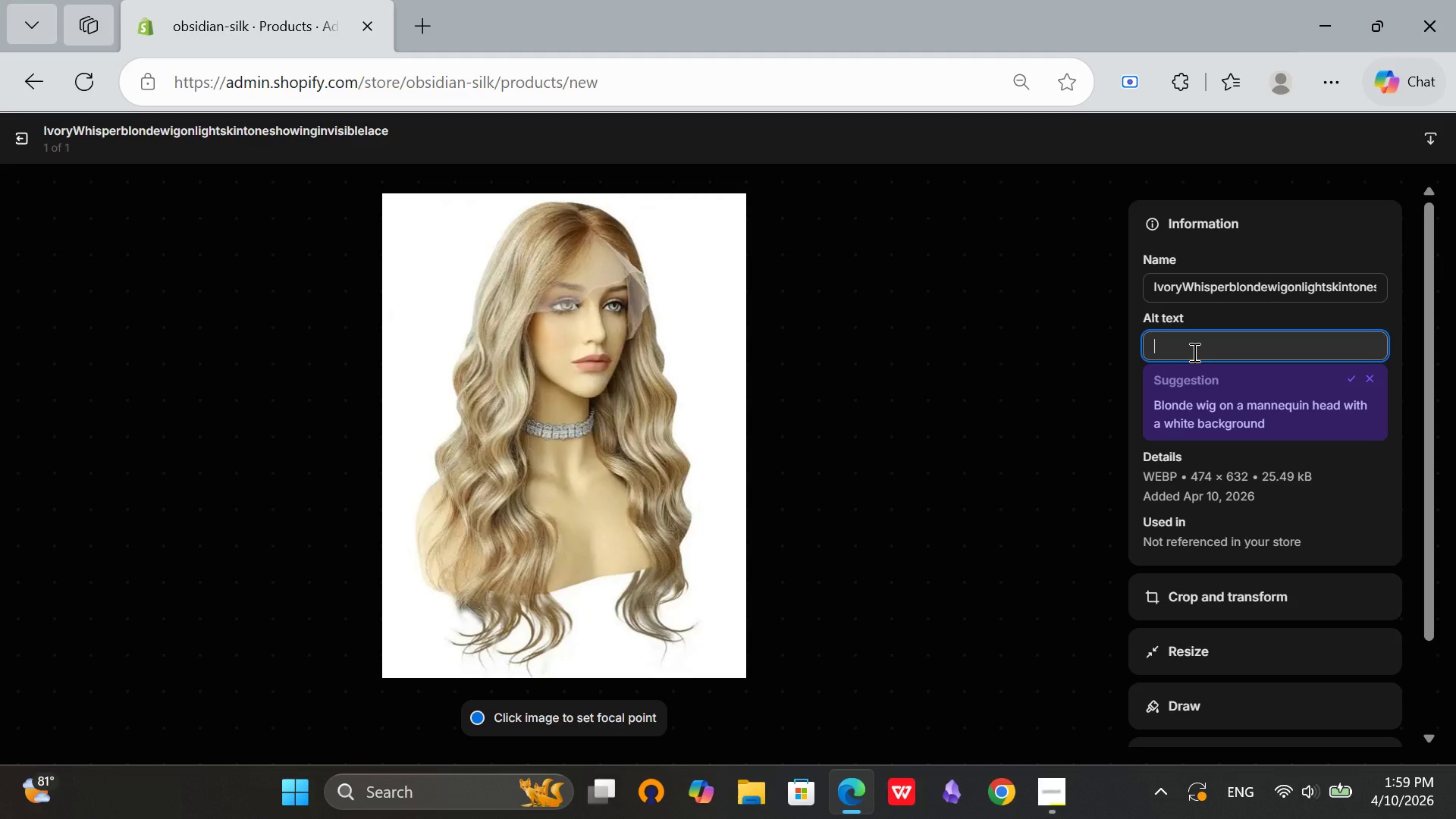 
type(Ovory Whisper)
key(Backspace)
type(I)
 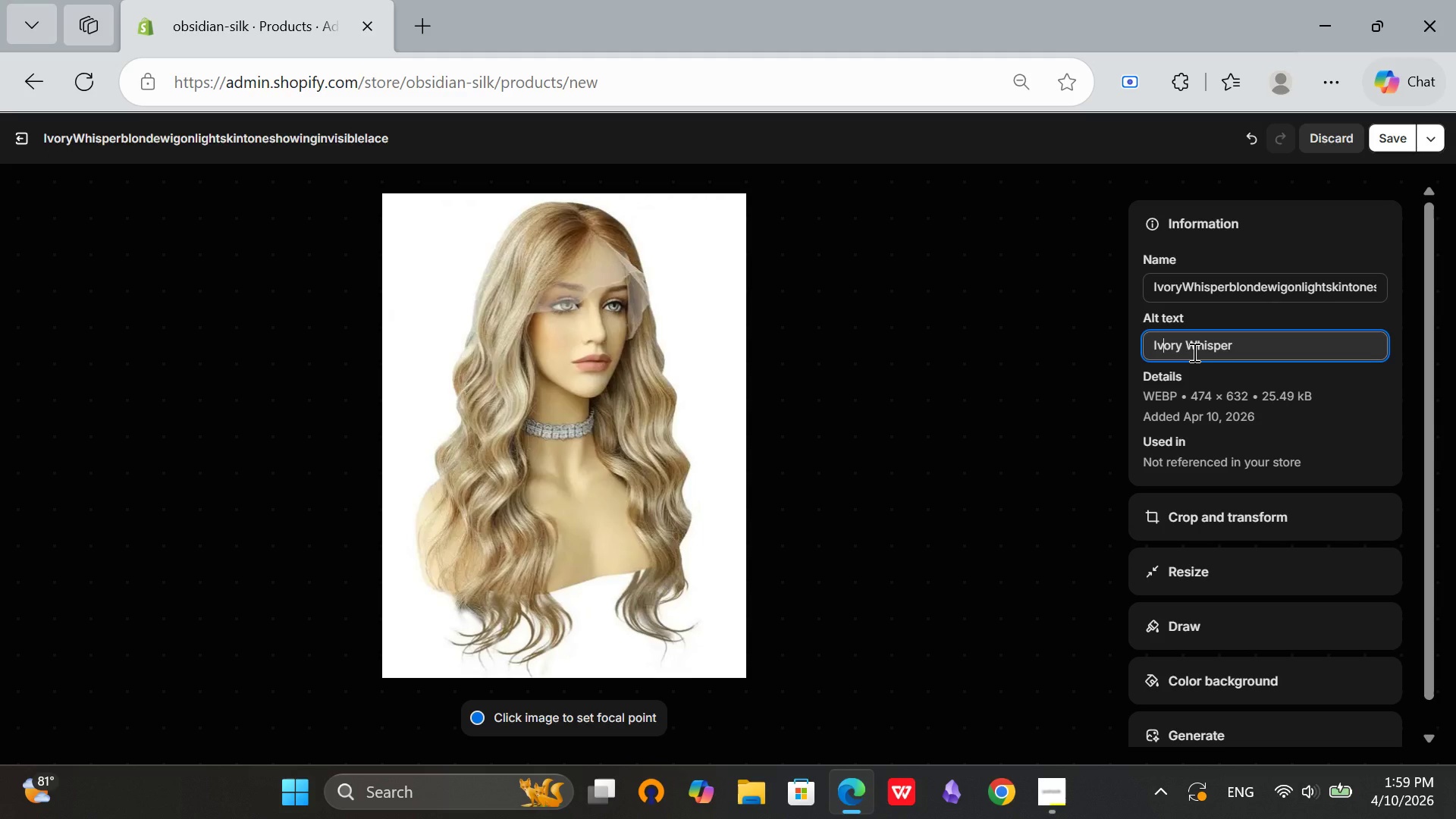 
hold_key(key=ArrowLeft, duration=0.92)
 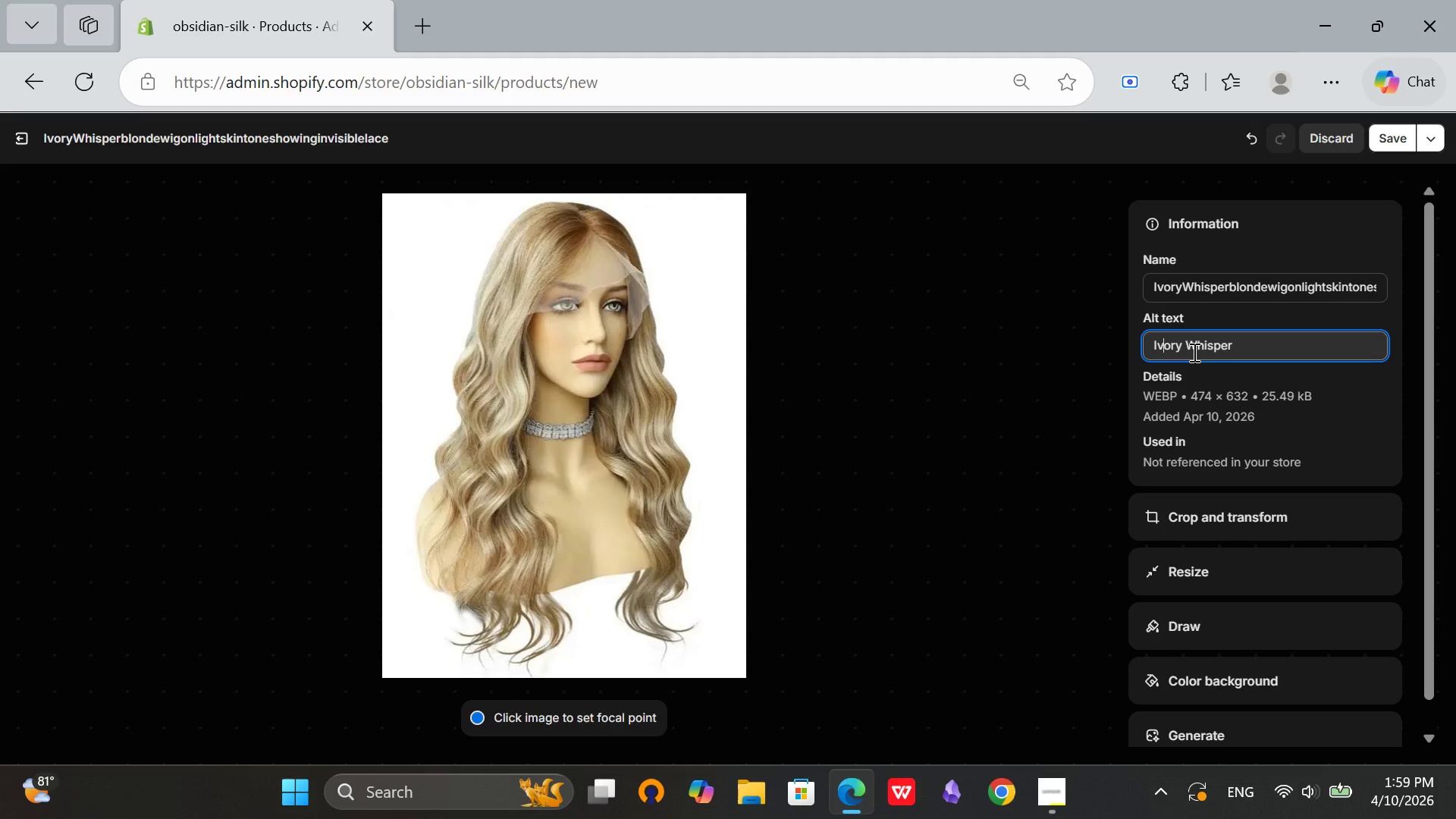 
hold_key(key=ArrowRight, duration=1.02)
 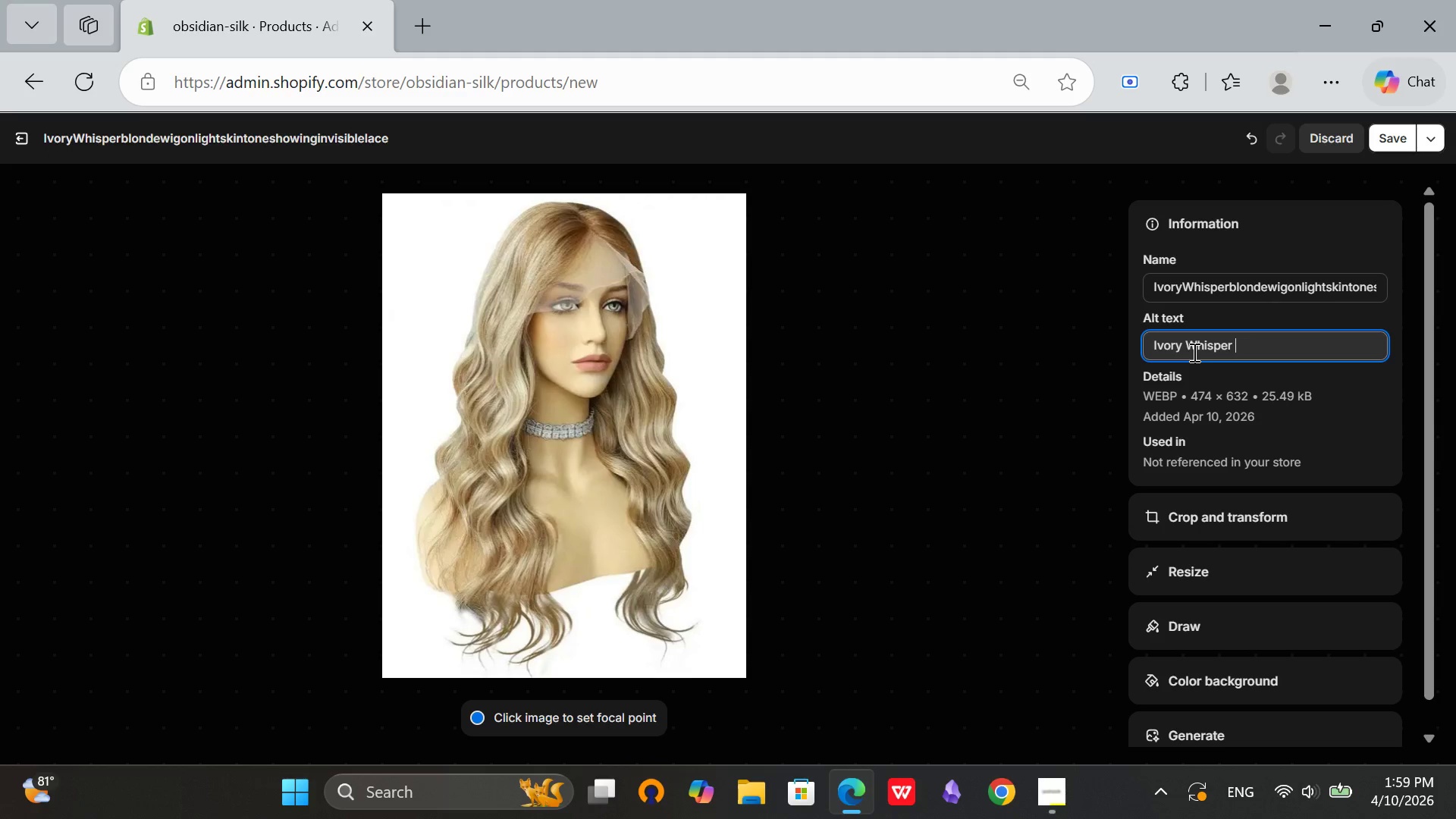 
type( blonde luxury wog on light skin tne showing invisible face)
 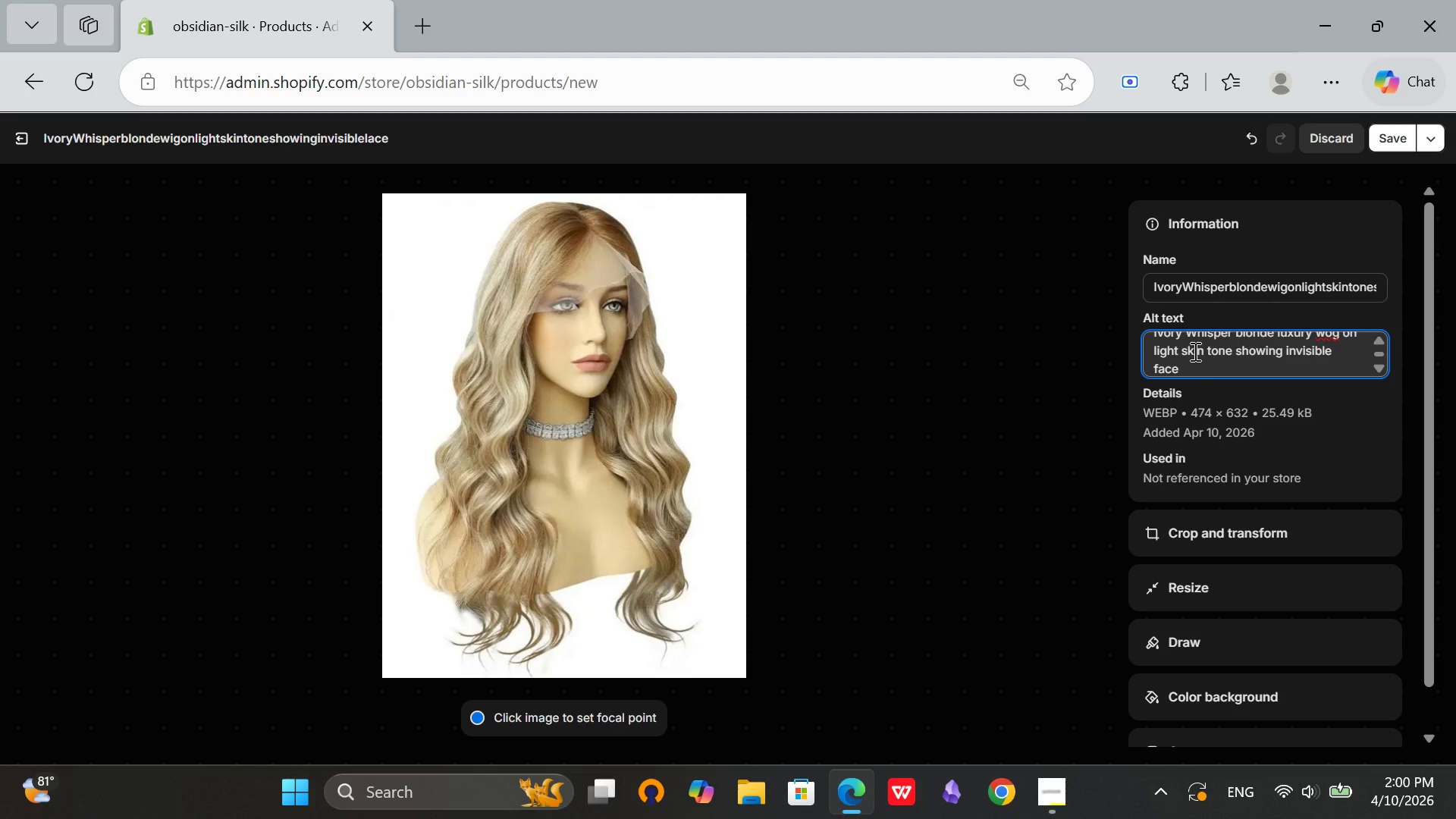 
scroll: coordinate [1202, 346], scroll_direction: up, amount: 2.0
 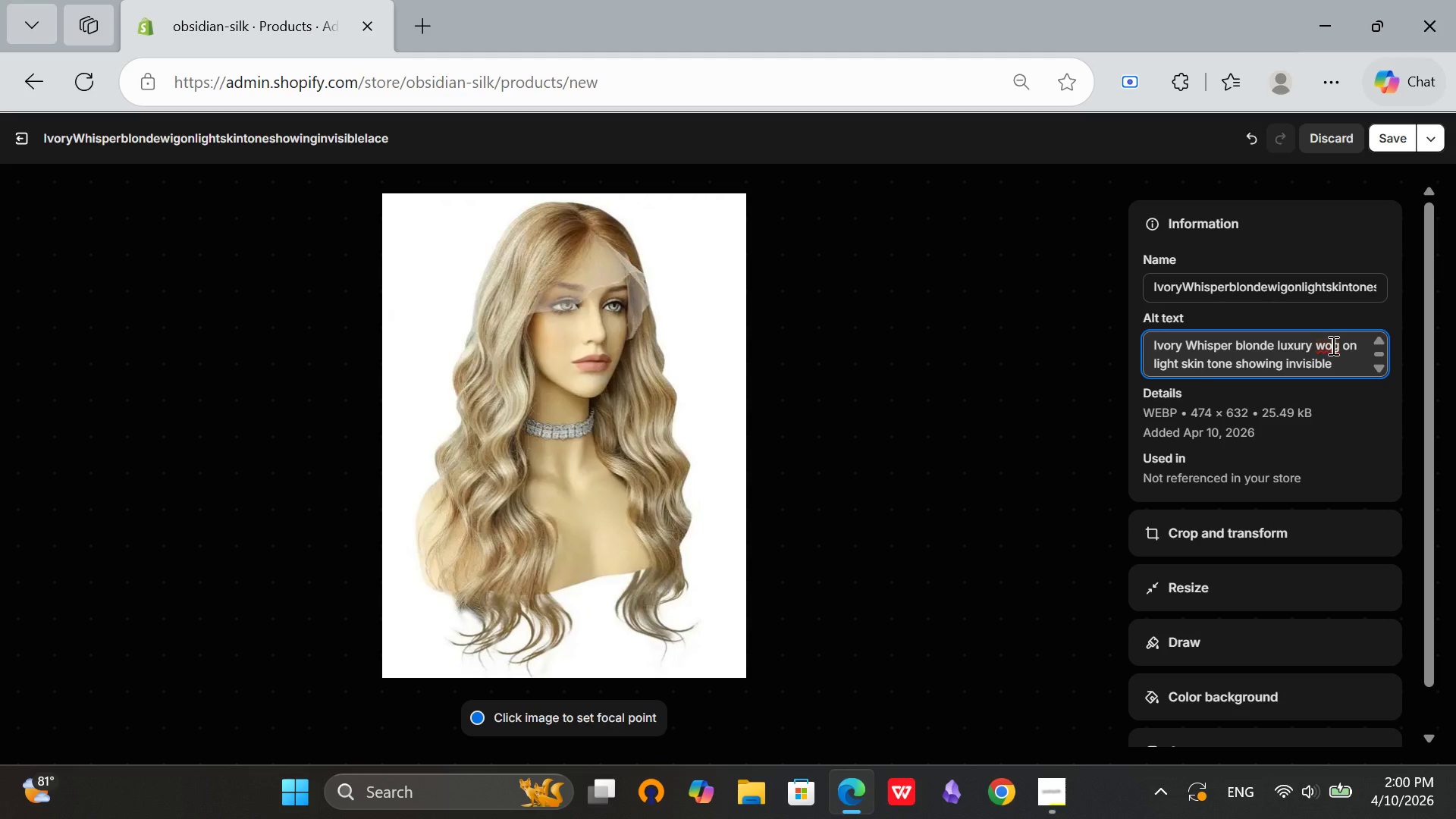 
left_click([1332, 345])
 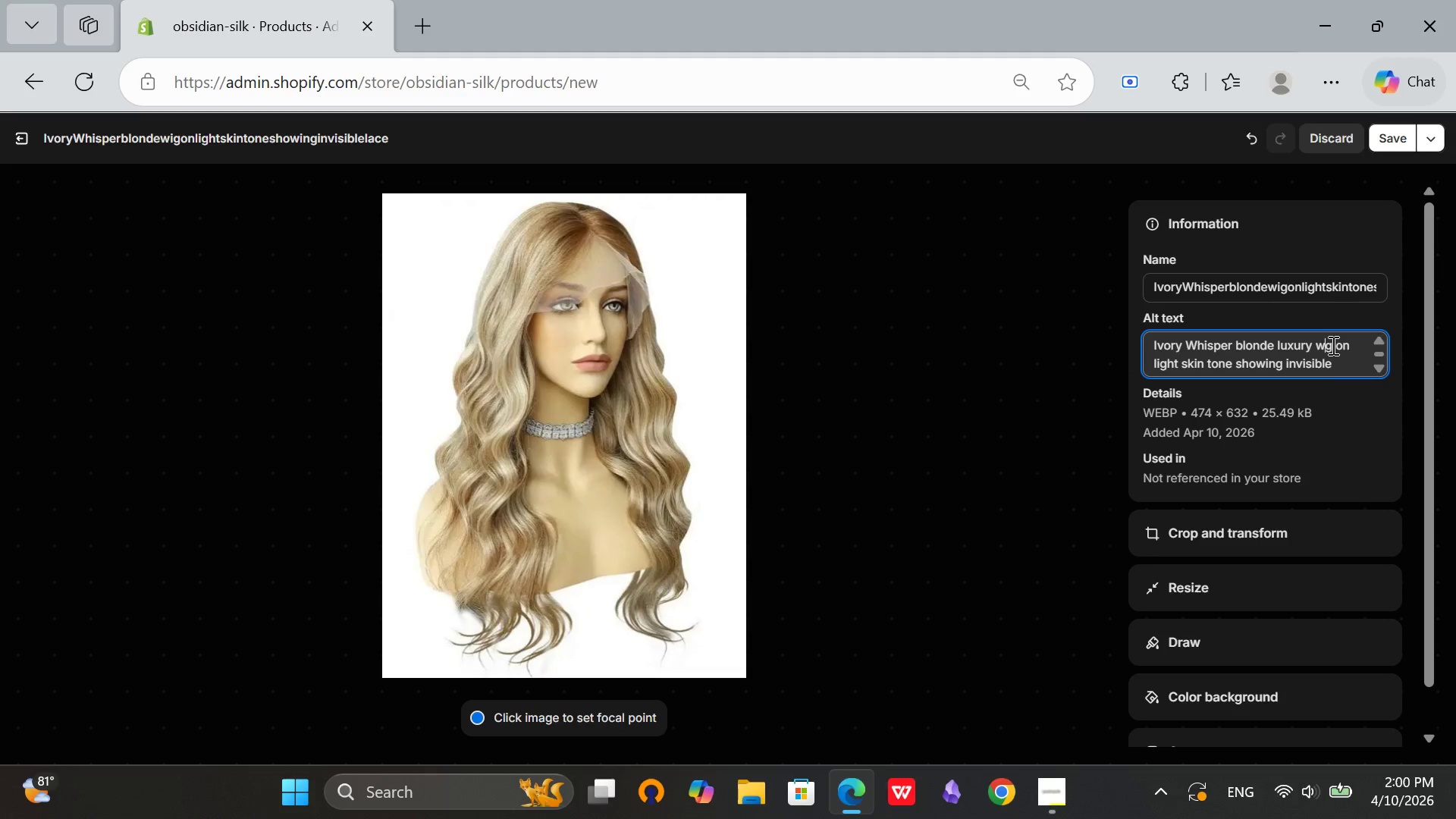 
key(Backspace)
 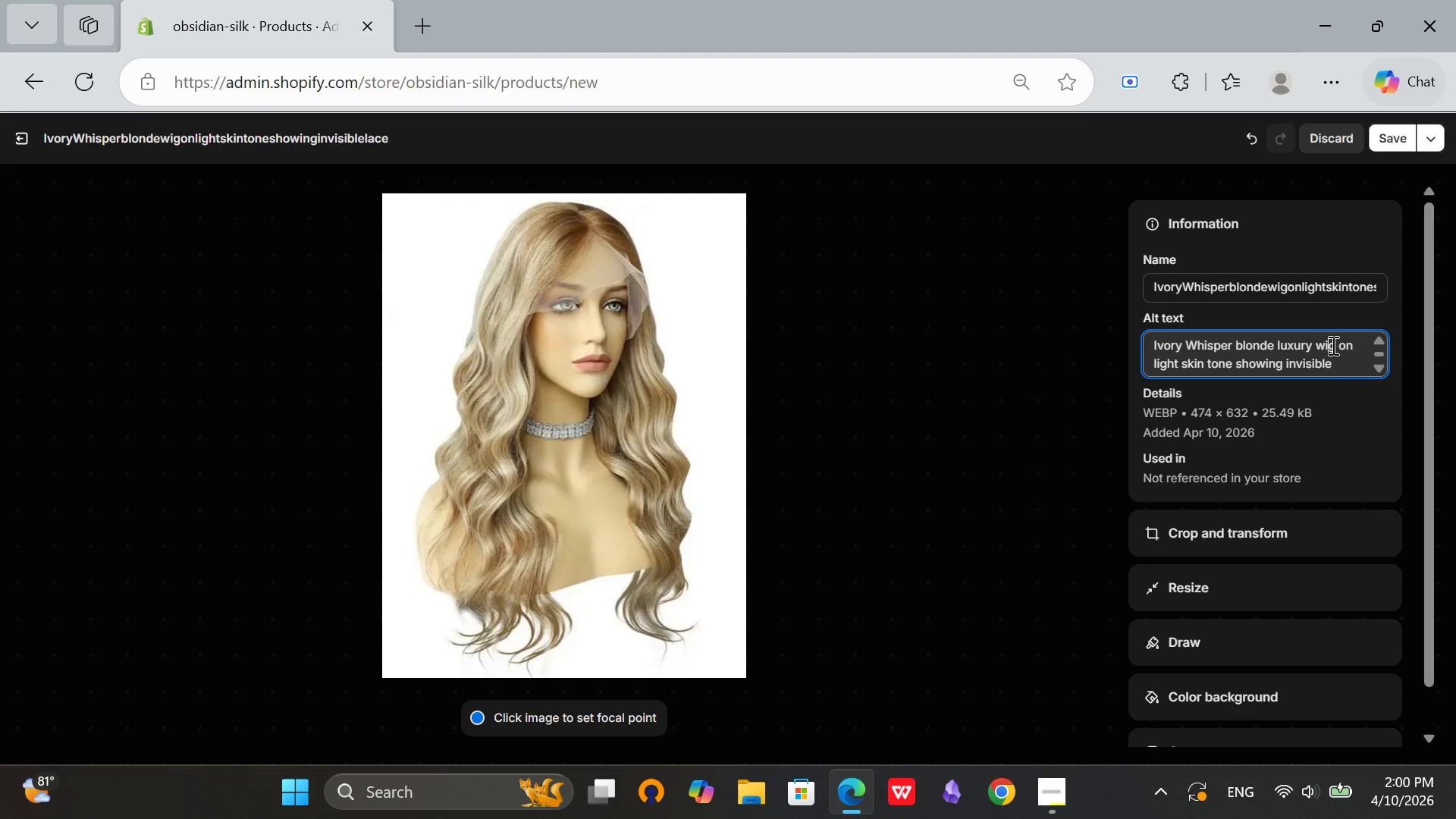 
key(I)
 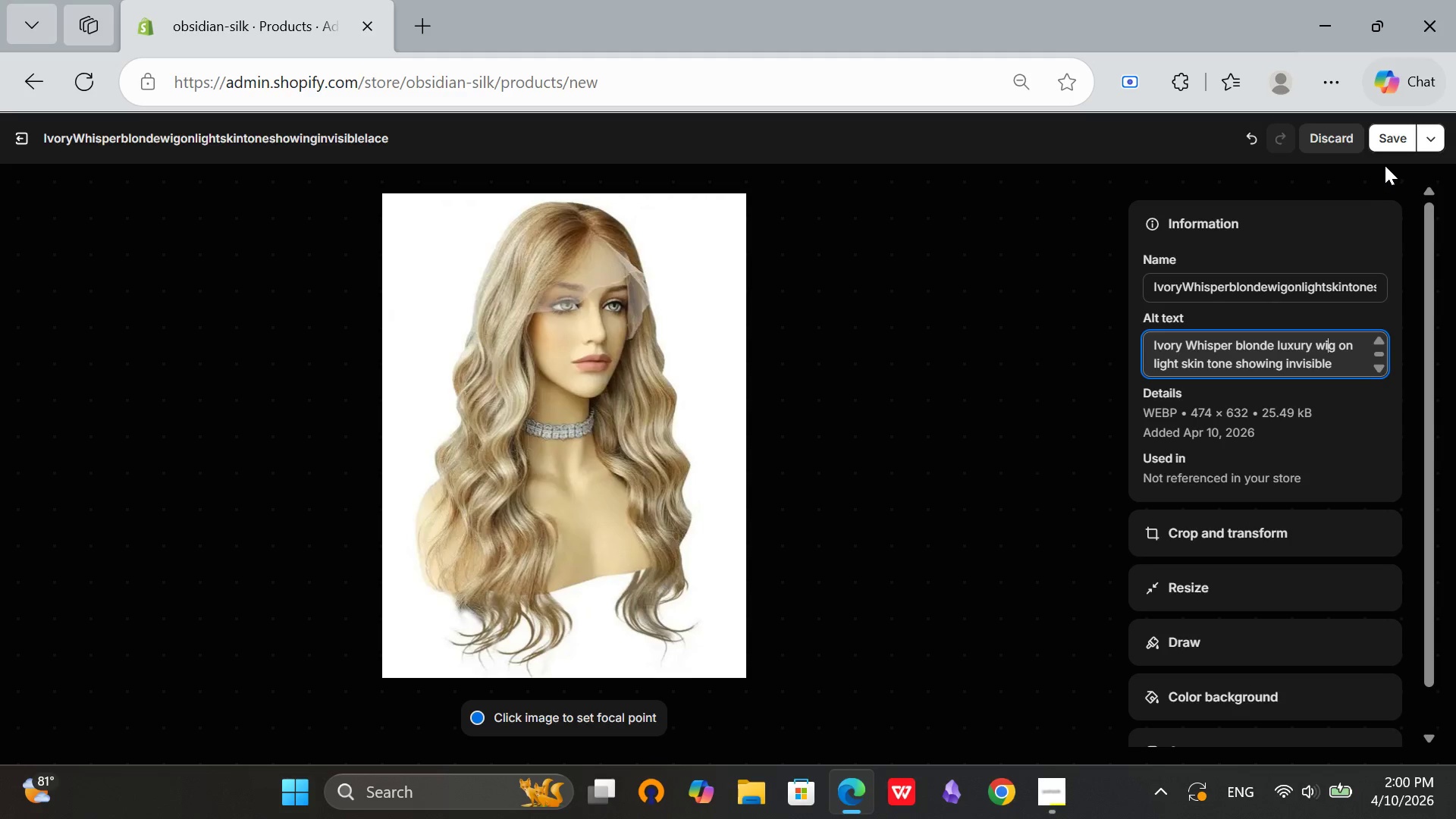 
left_click([1391, 139])
 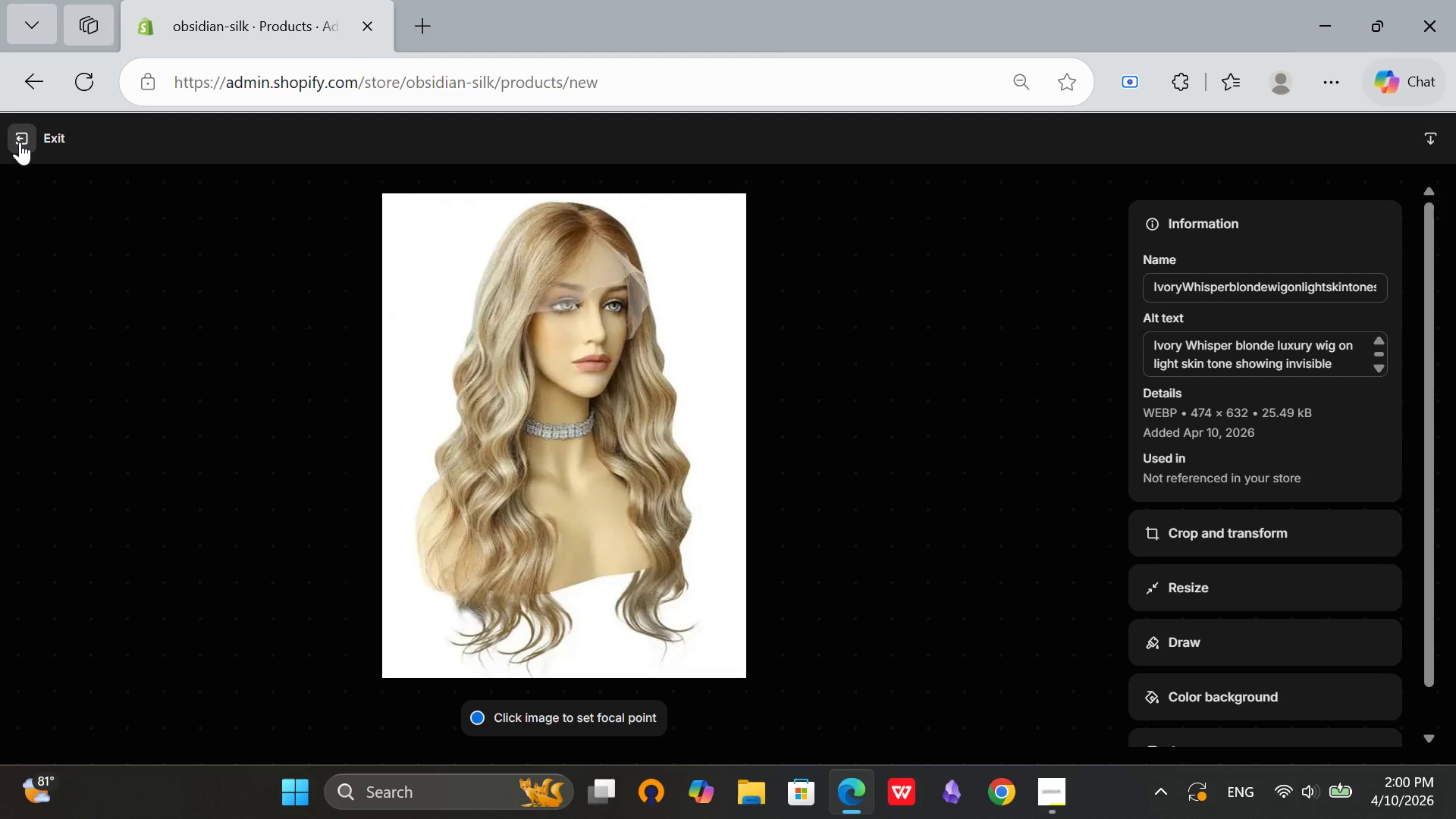 
left_click([20, 142])
 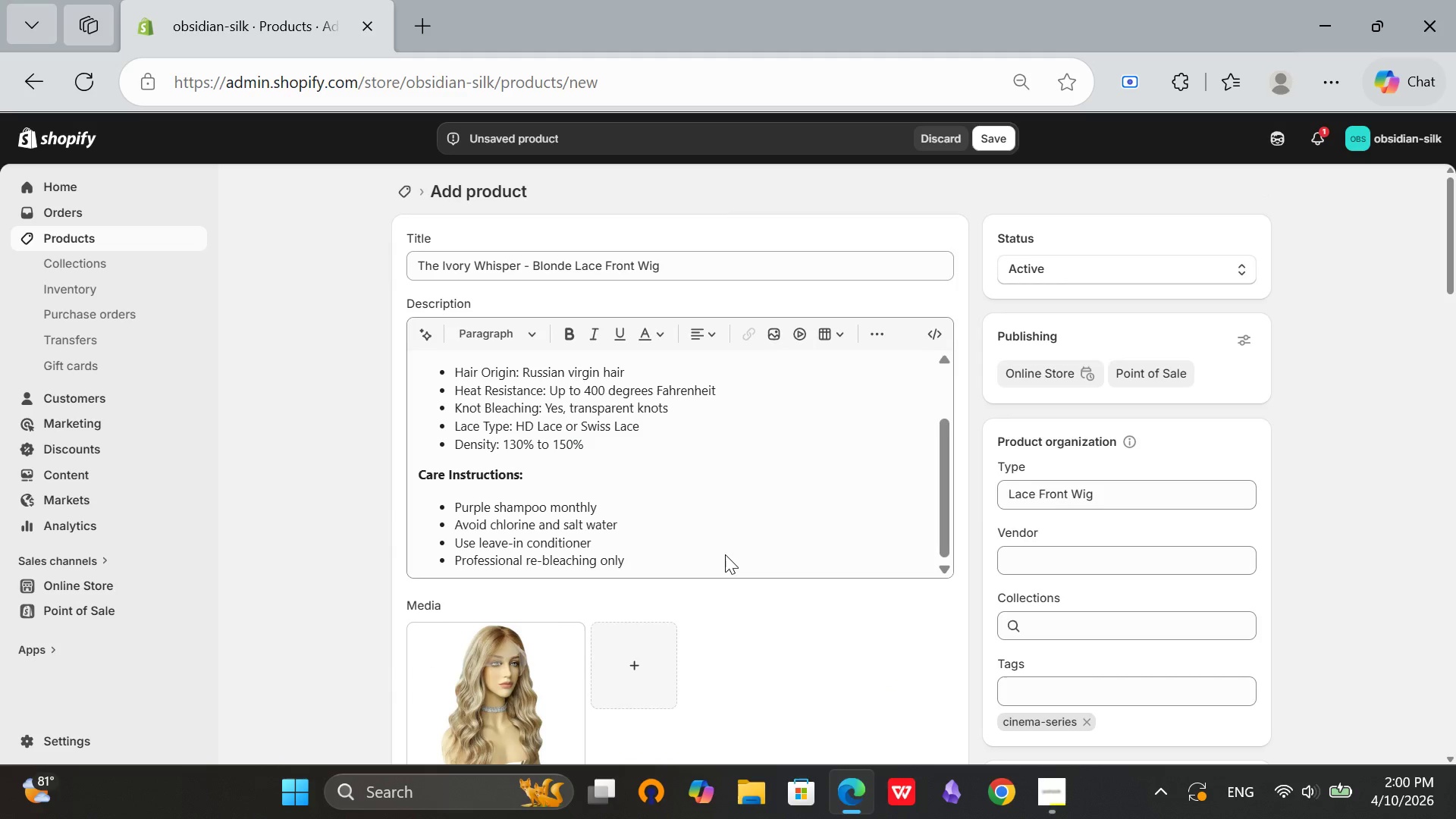 
scroll: coordinate [725, 554], scroll_direction: up, amount: 3.0
 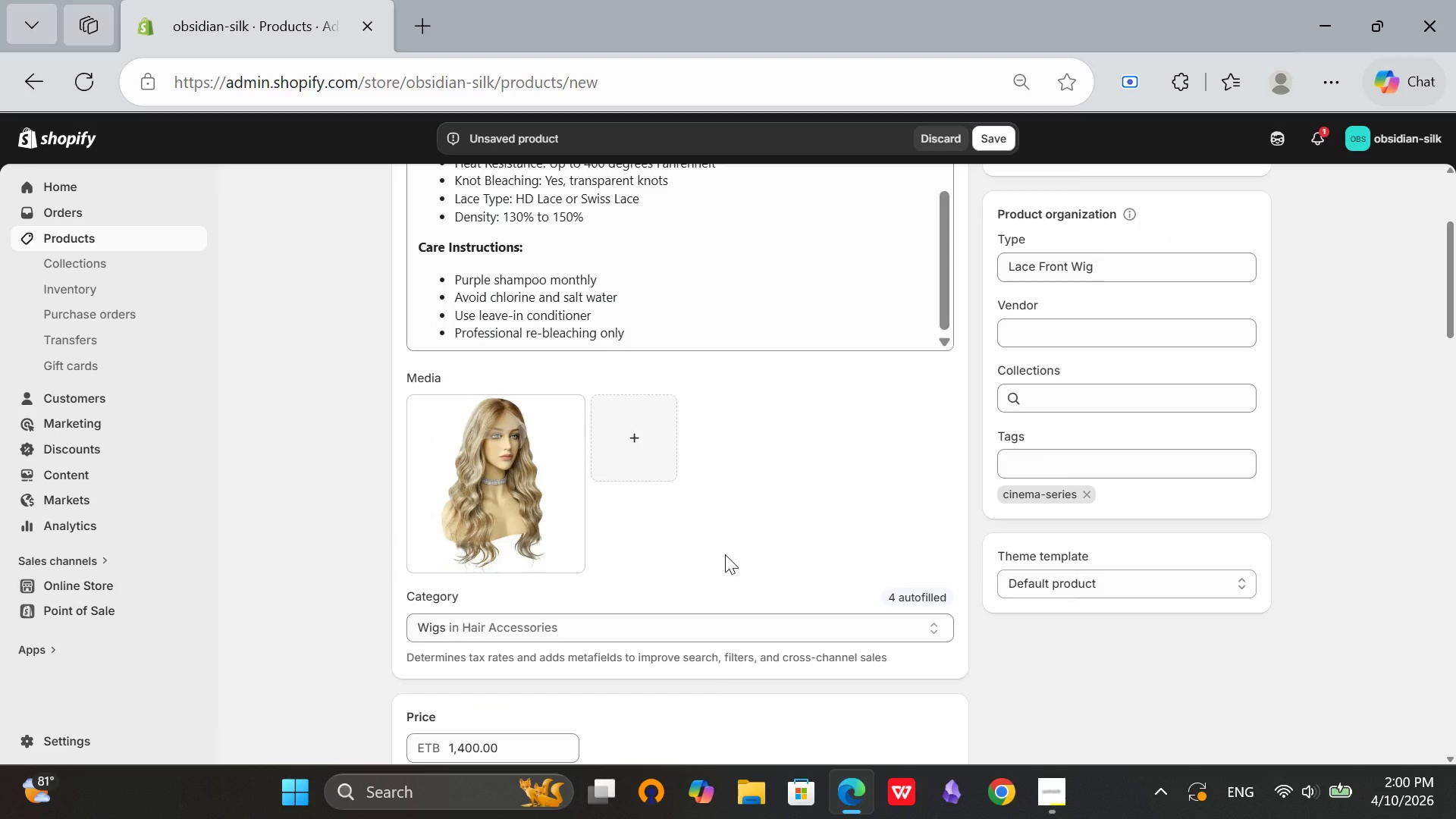 
scroll: coordinate [725, 554], scroll_direction: down, amount: 2.0
 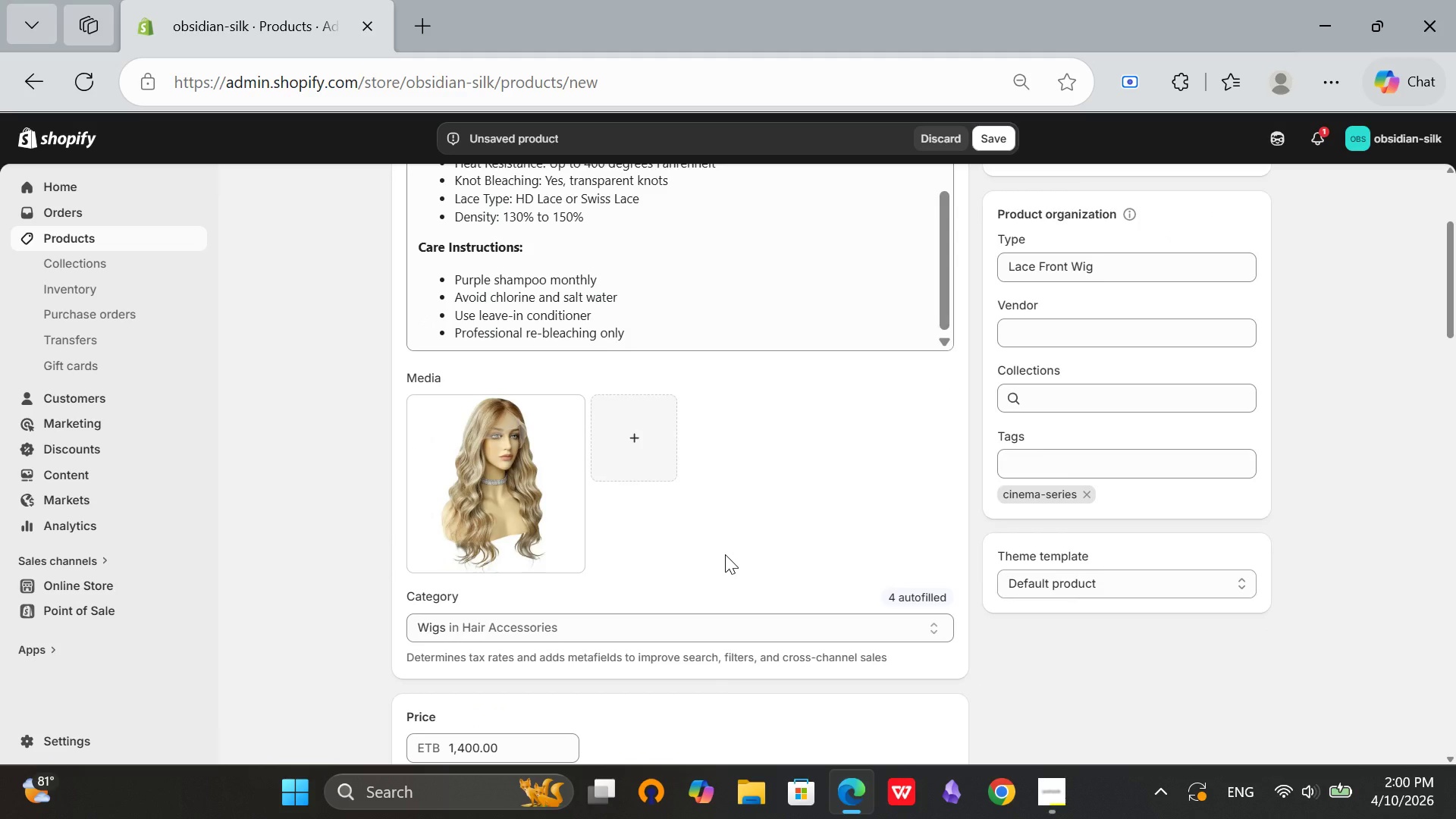 
wait(12.72)
 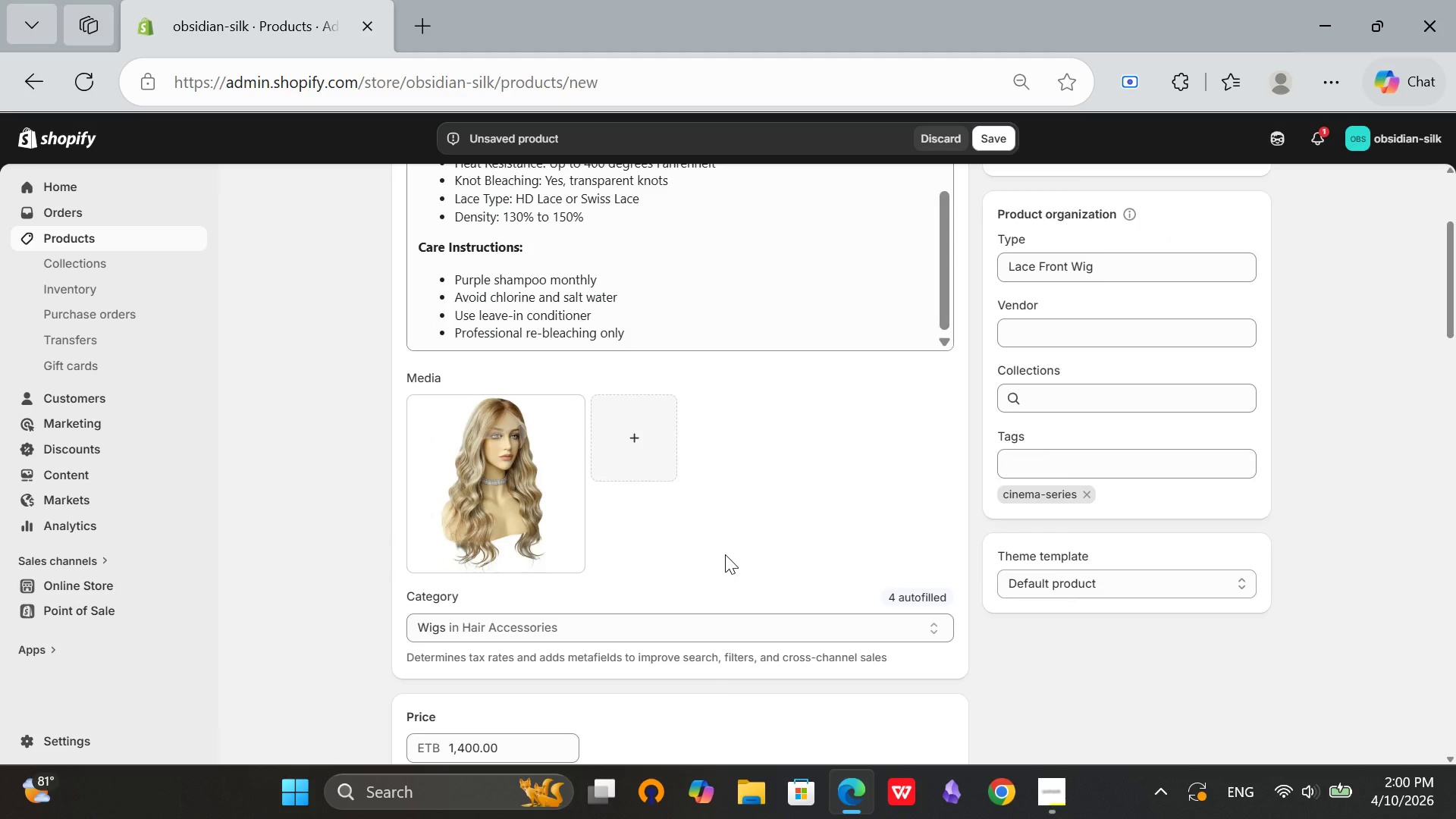 
scroll: coordinate [726, 552], scroll_direction: down, amount: 5.0
 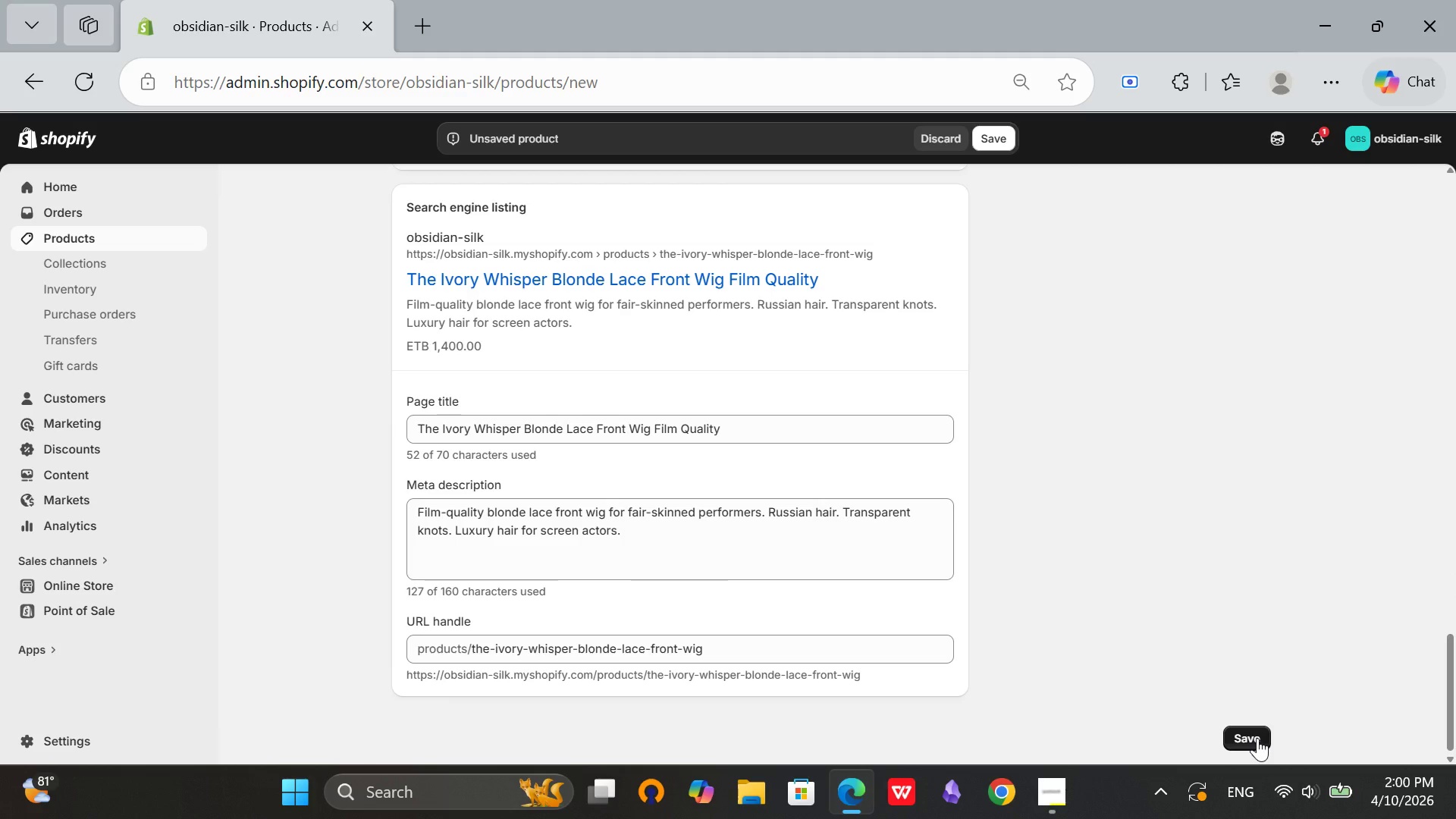 
left_click([1257, 738])
 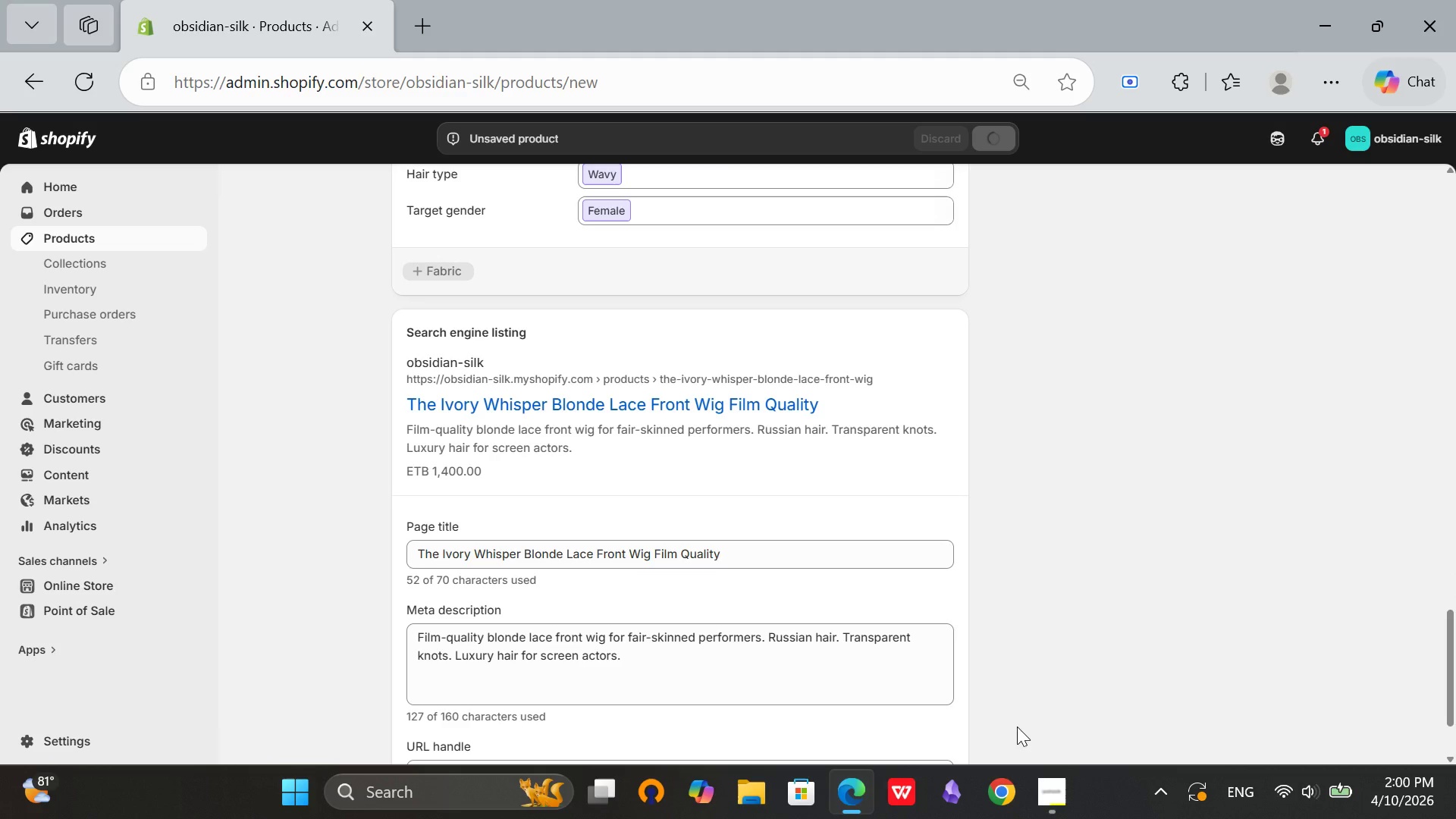 
scroll: coordinate [1017, 726], scroll_direction: up, amount: 21.0
 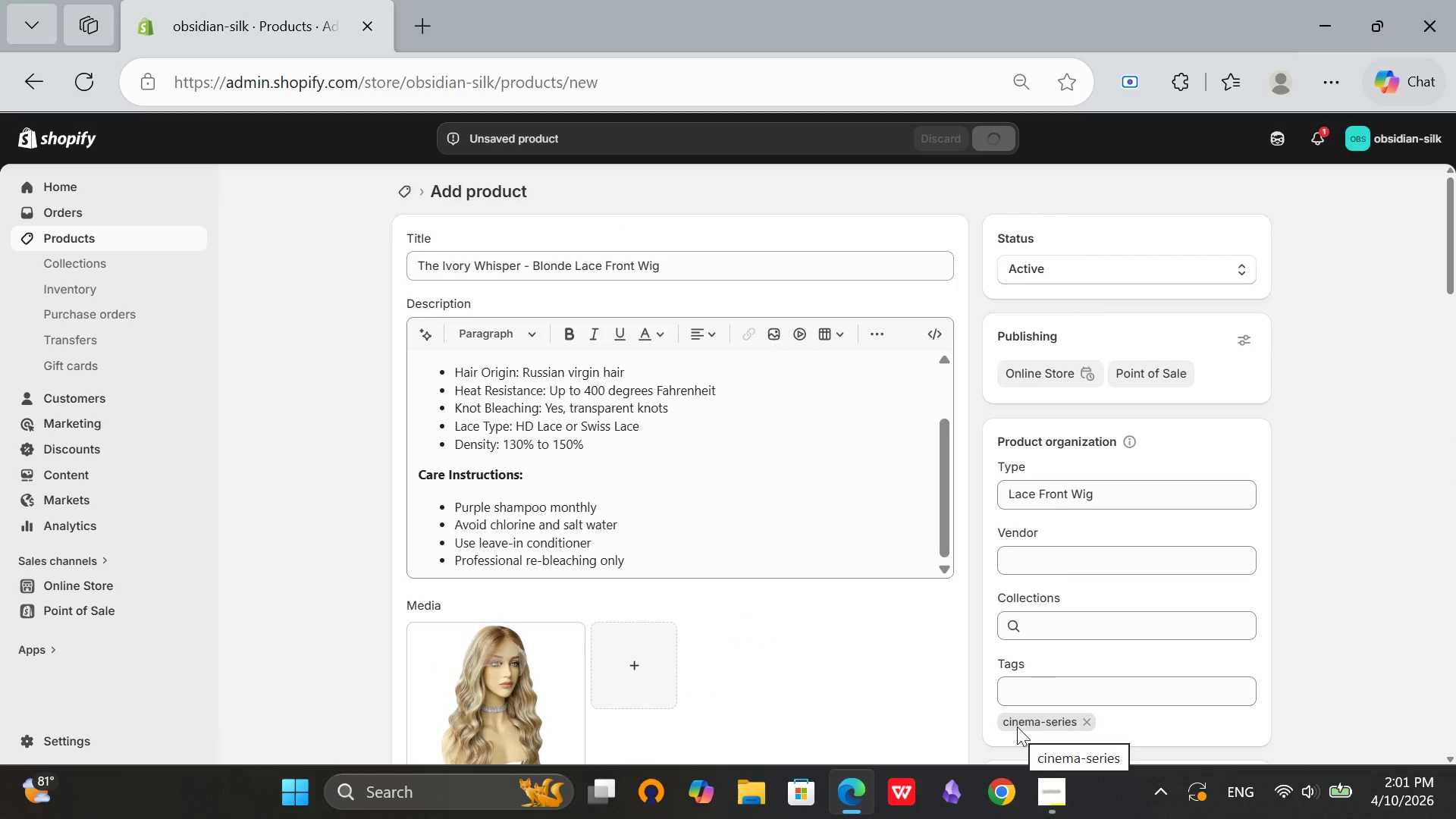 
scroll: coordinate [1017, 726], scroll_direction: down, amount: 25.0
 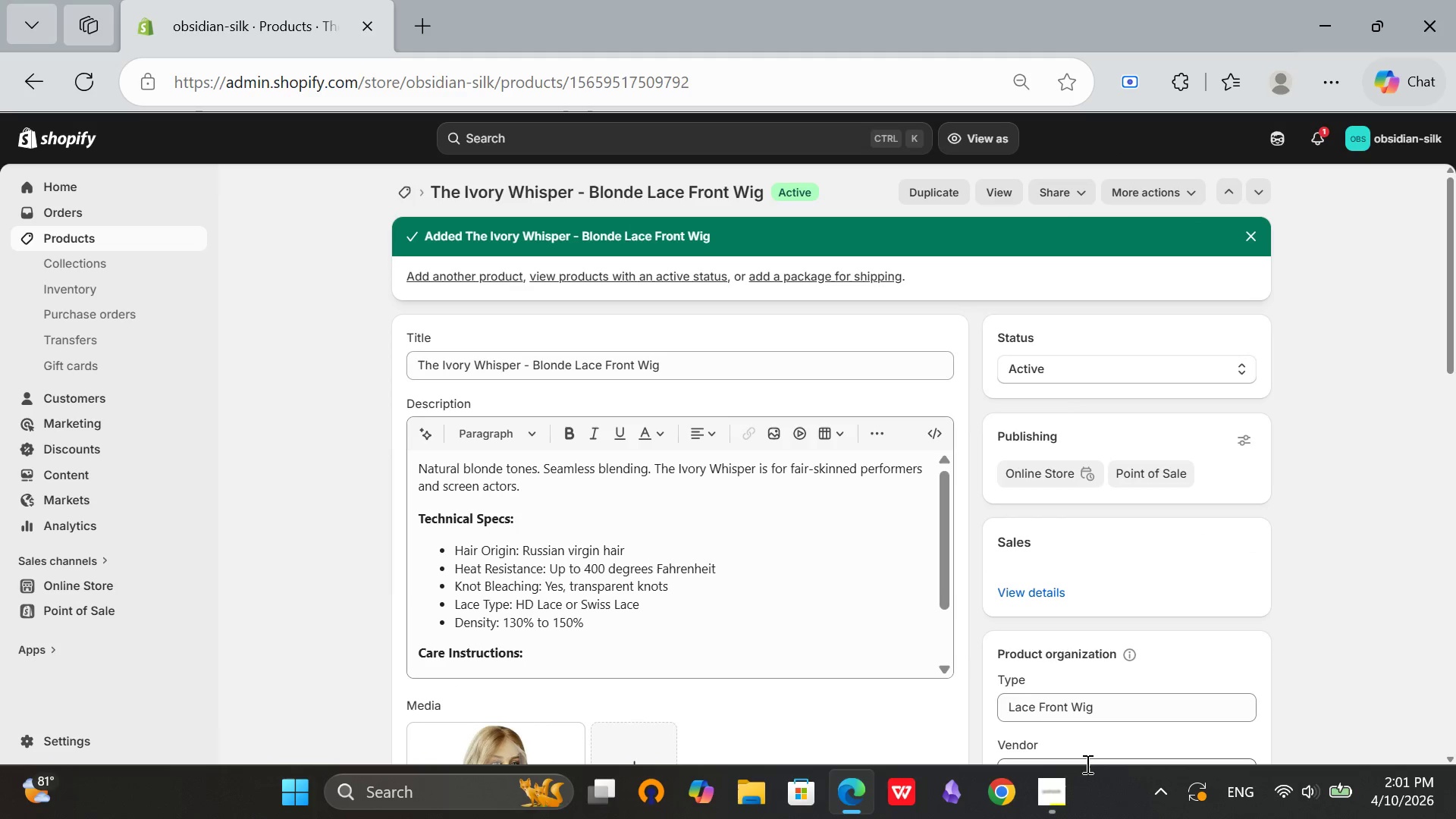 
wait(12.74)
 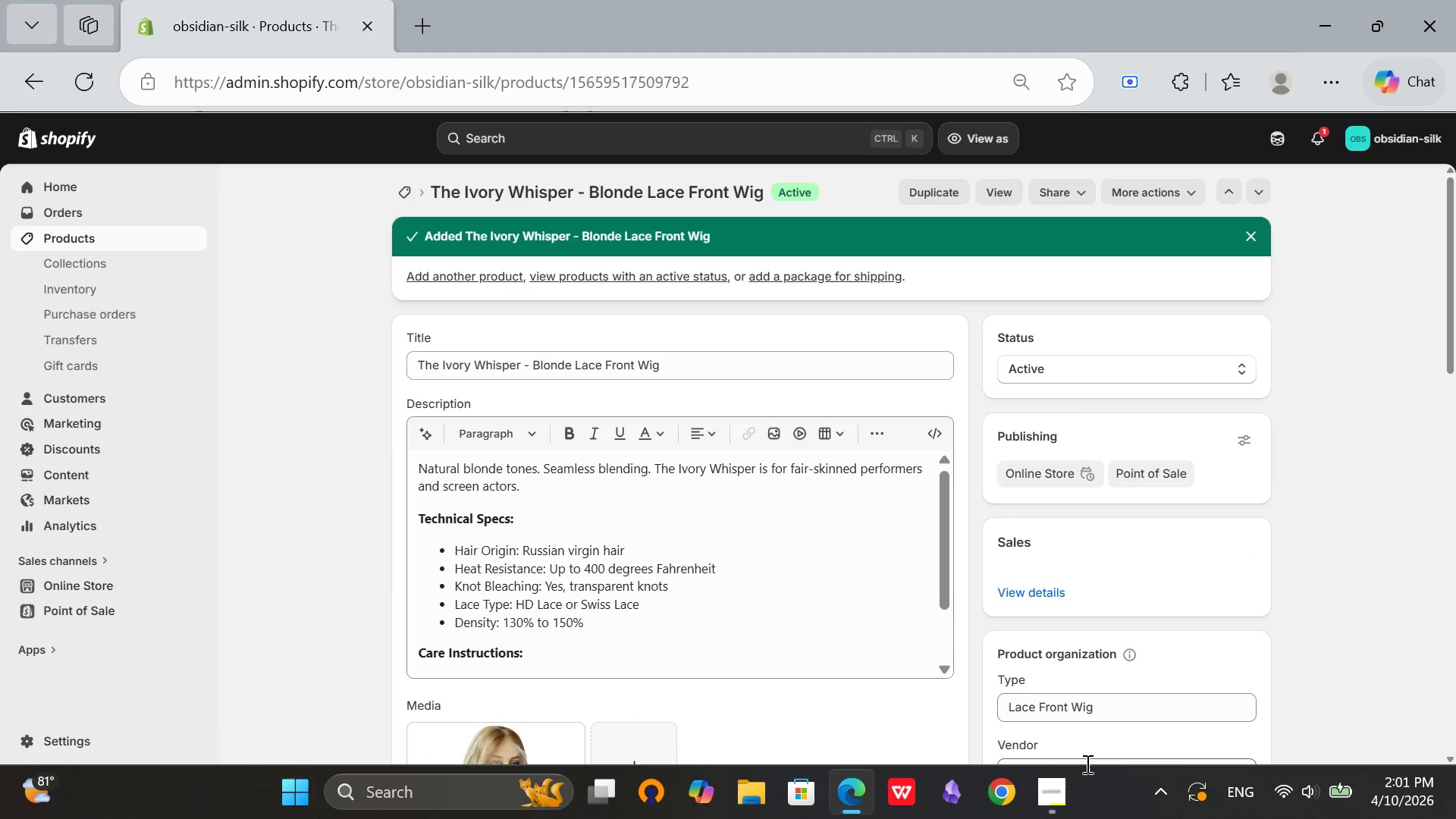 
left_click([411, 191])
 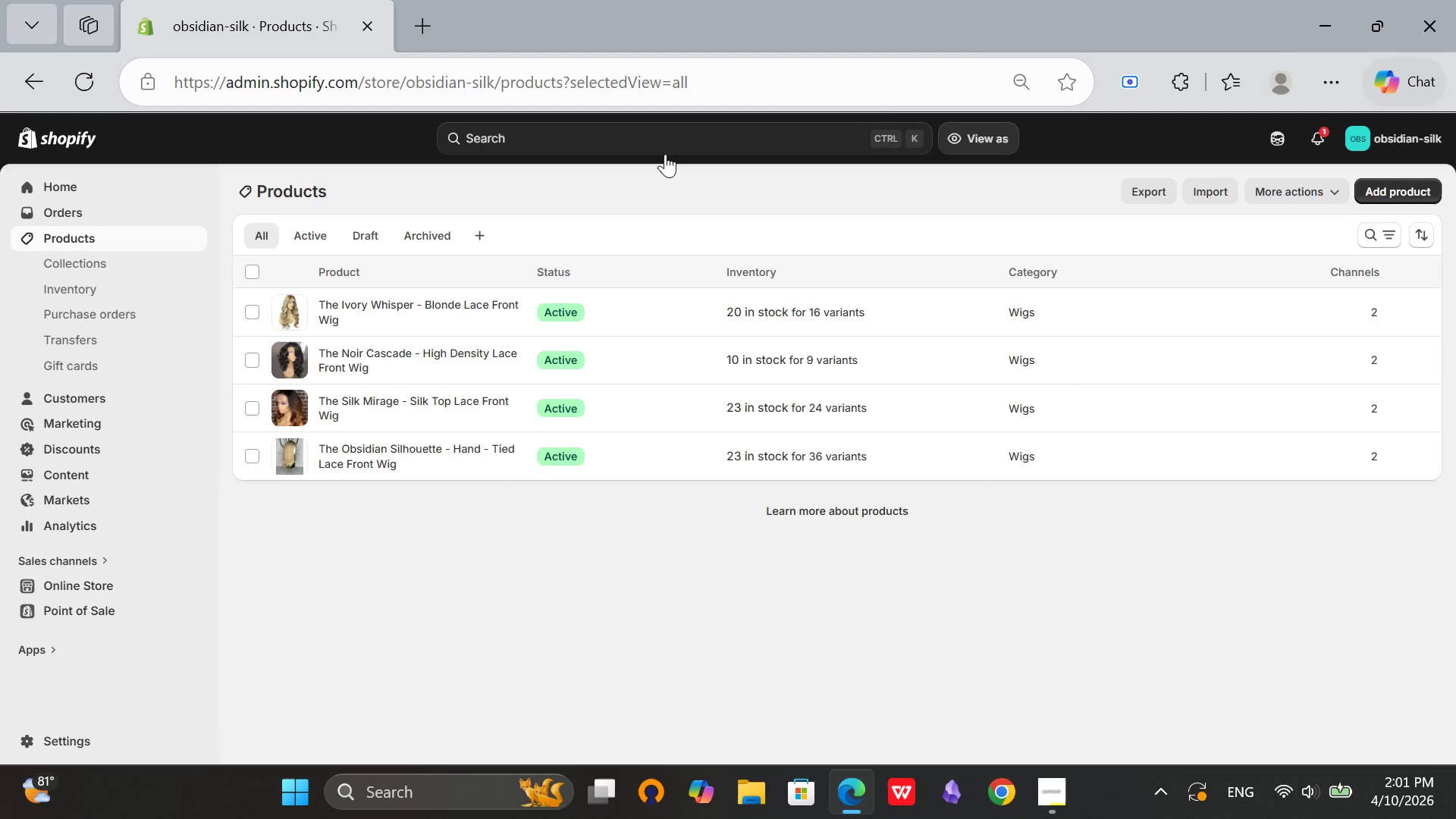 
wait(35.56)
 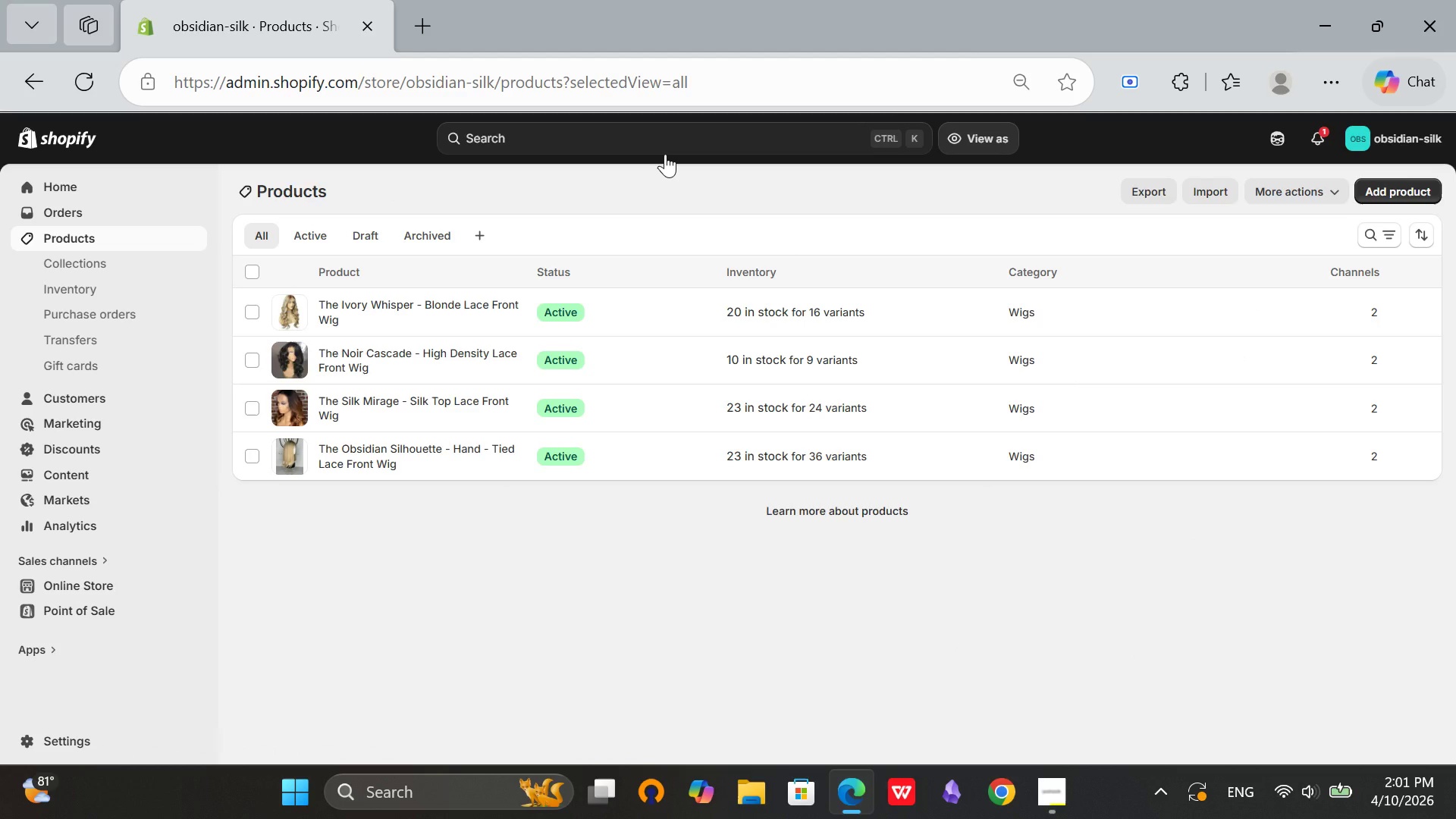 
left_click([1382, 187])
 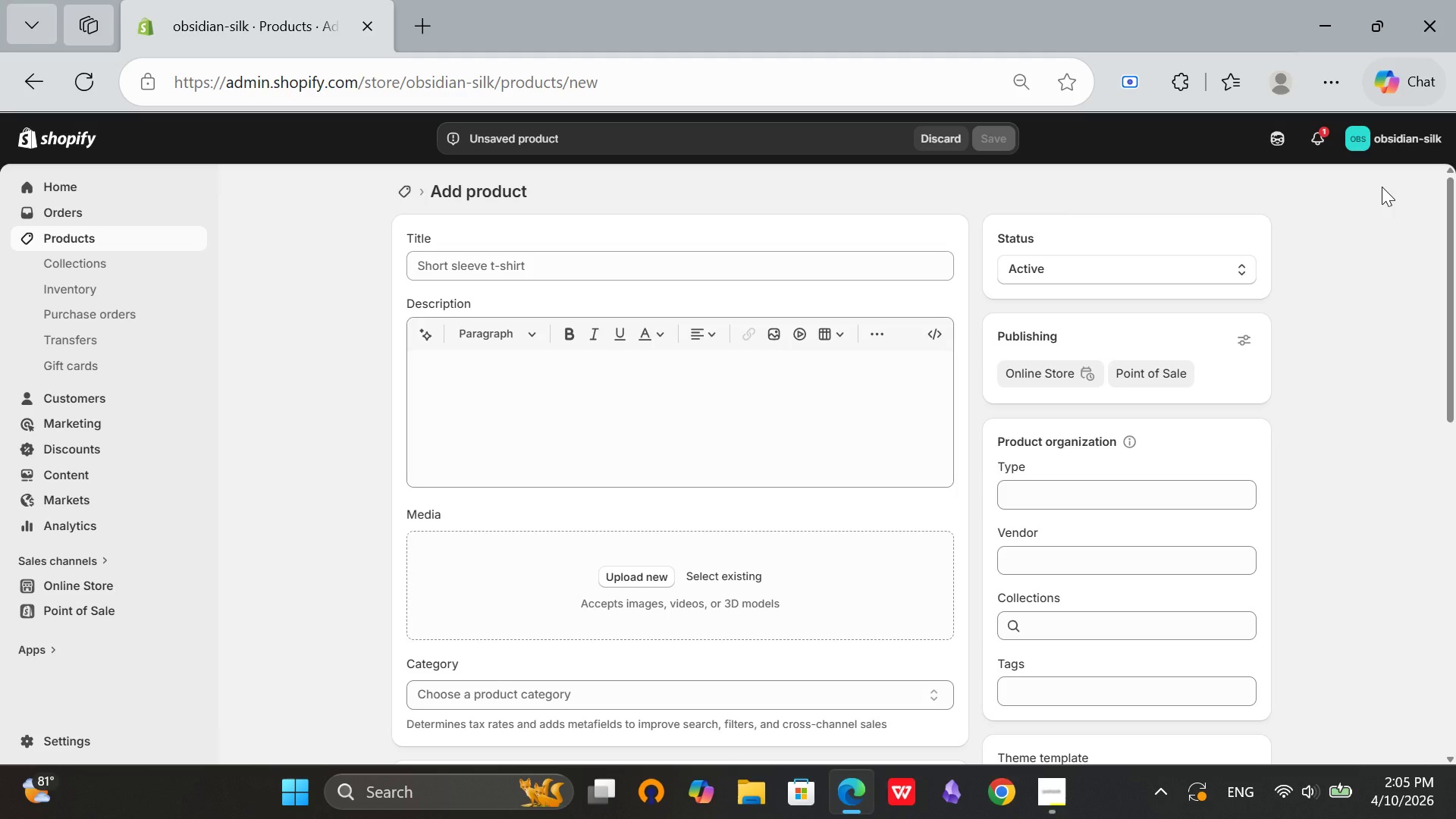 
wait(194.64)
 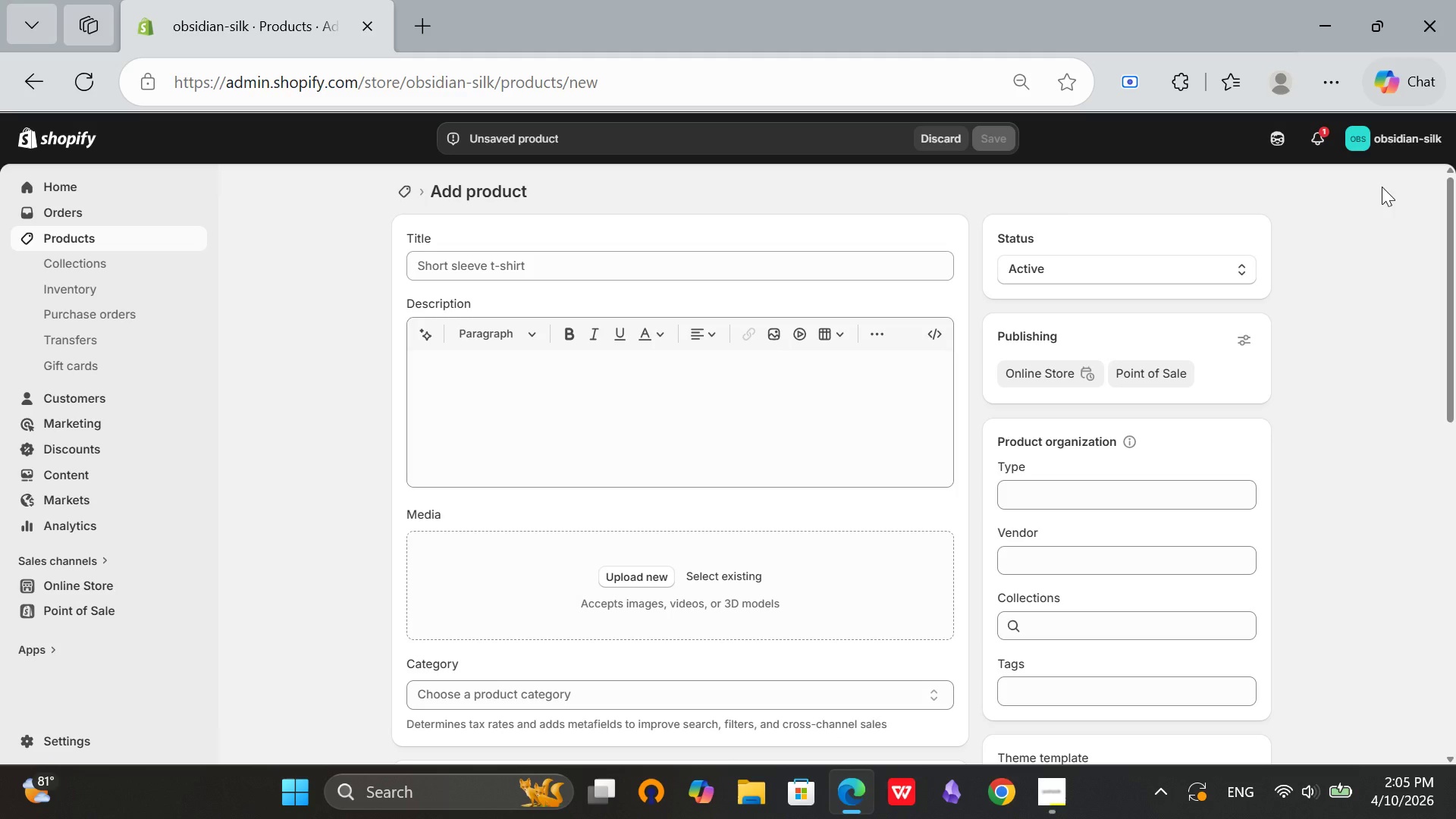 
left_click([1049, 798])
 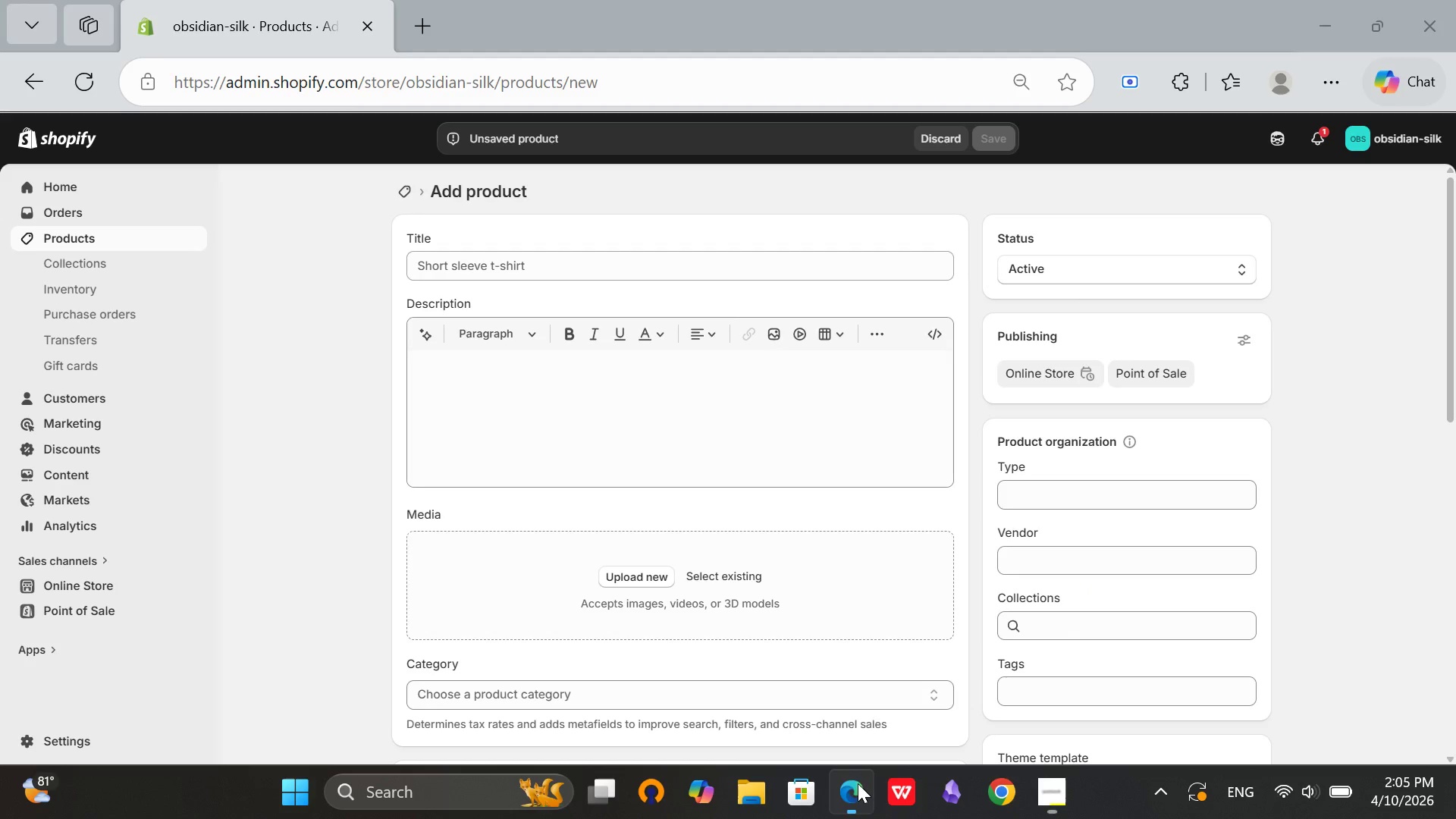 
left_click([858, 783])
 